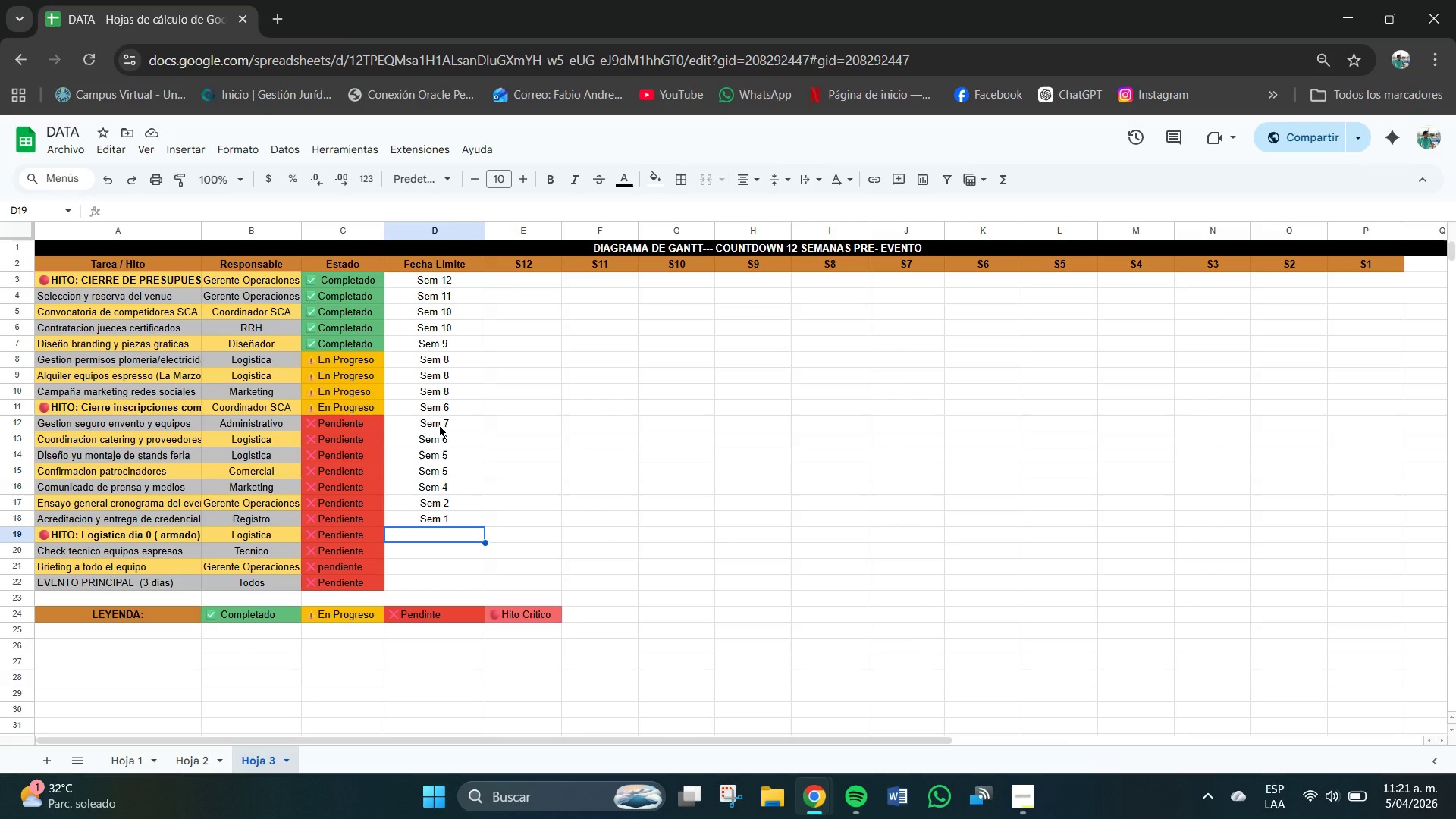 
left_click([441, 533])
 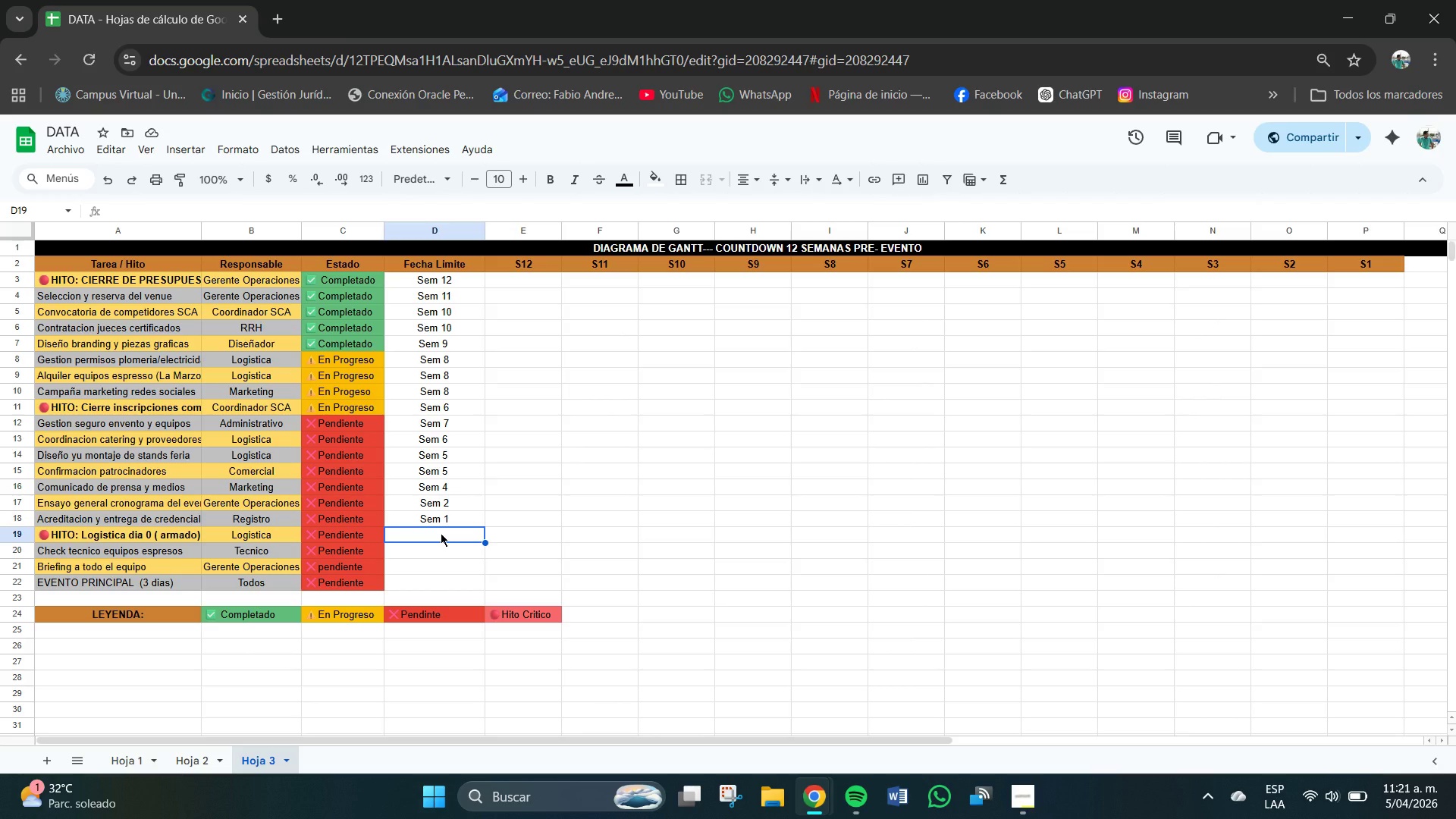 
type(Sem 1)
 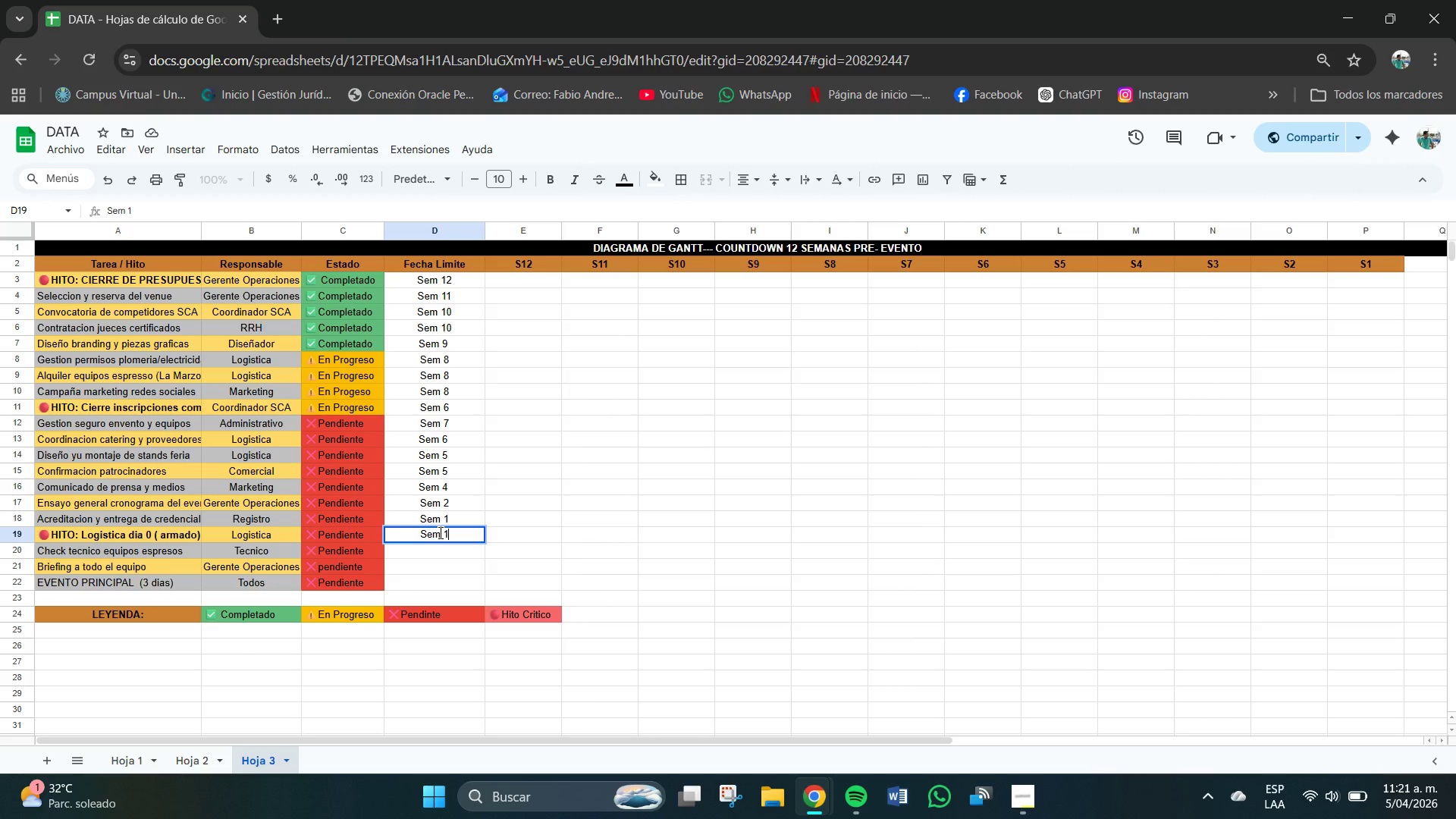 
key(Enter)
 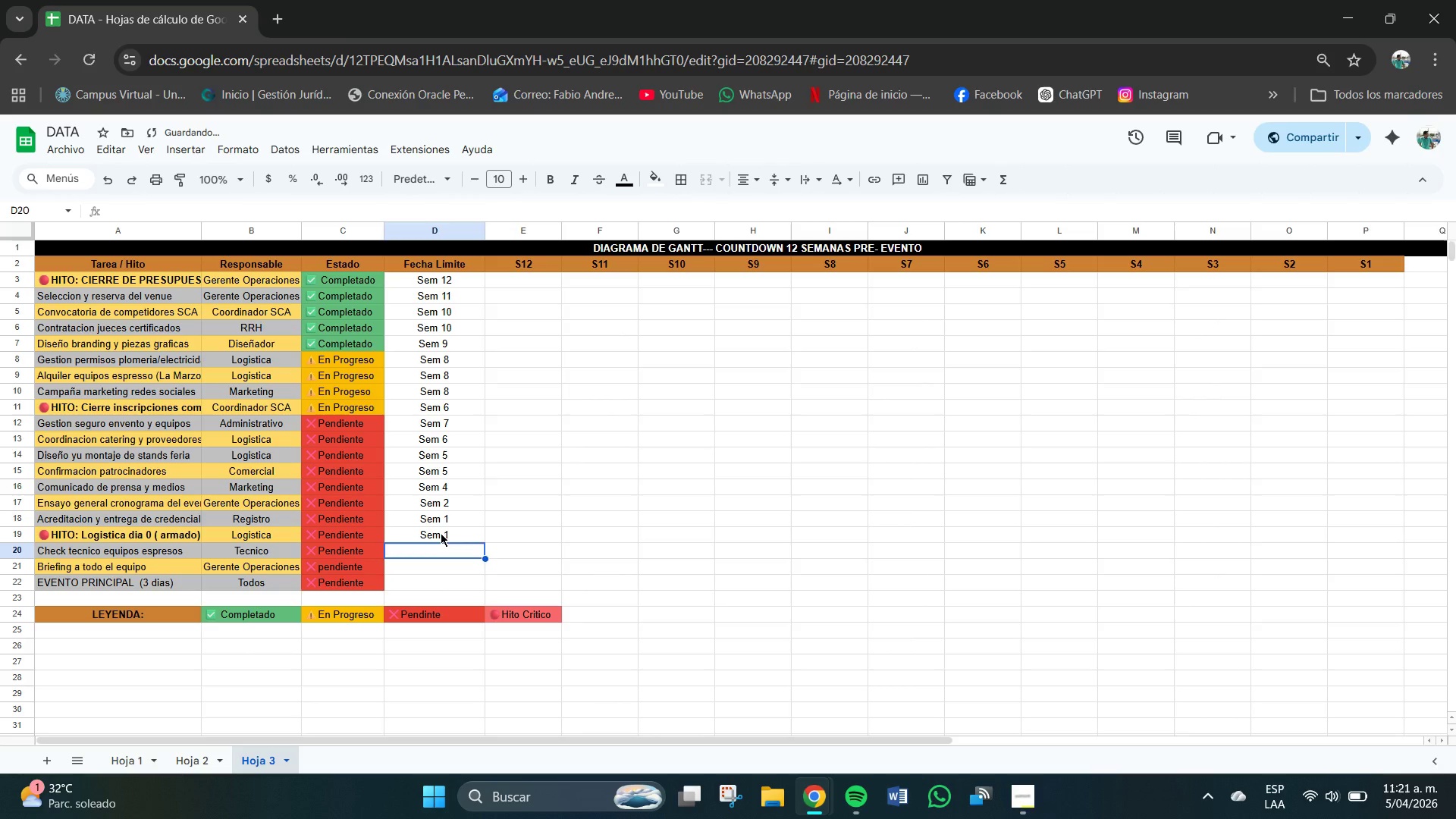 
type(Sem)
 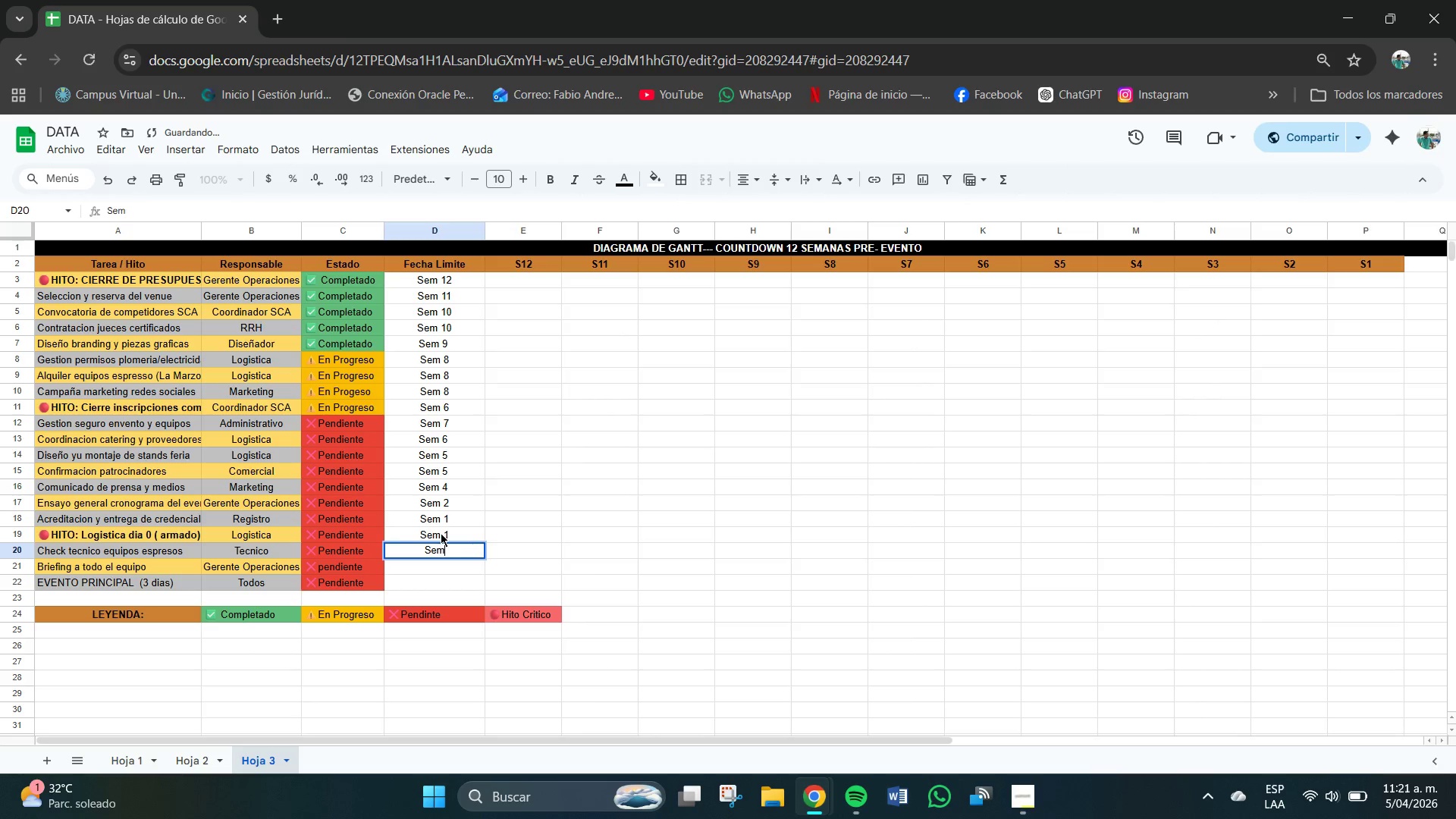 
key(Enter)
 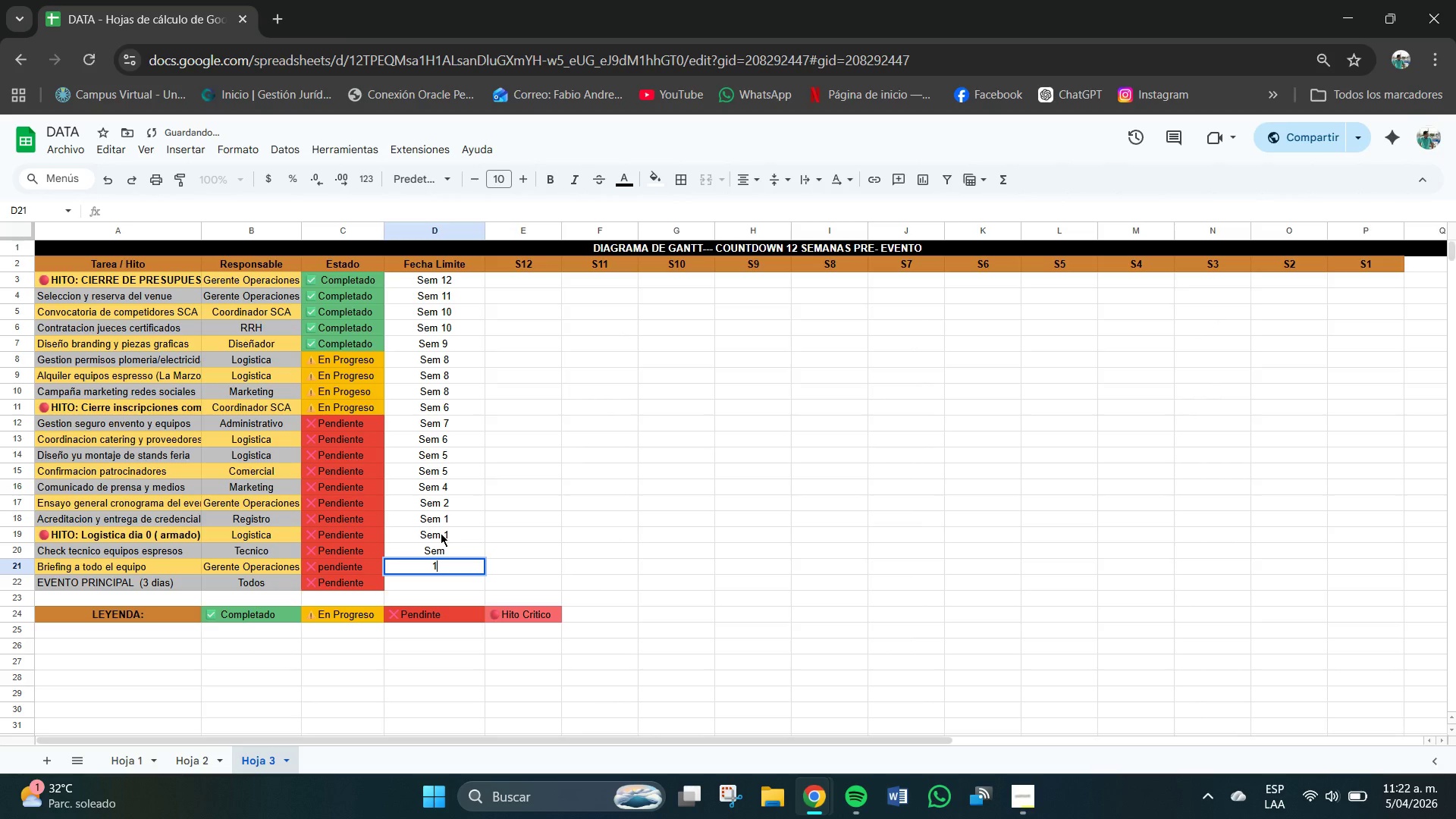 
key(1)
 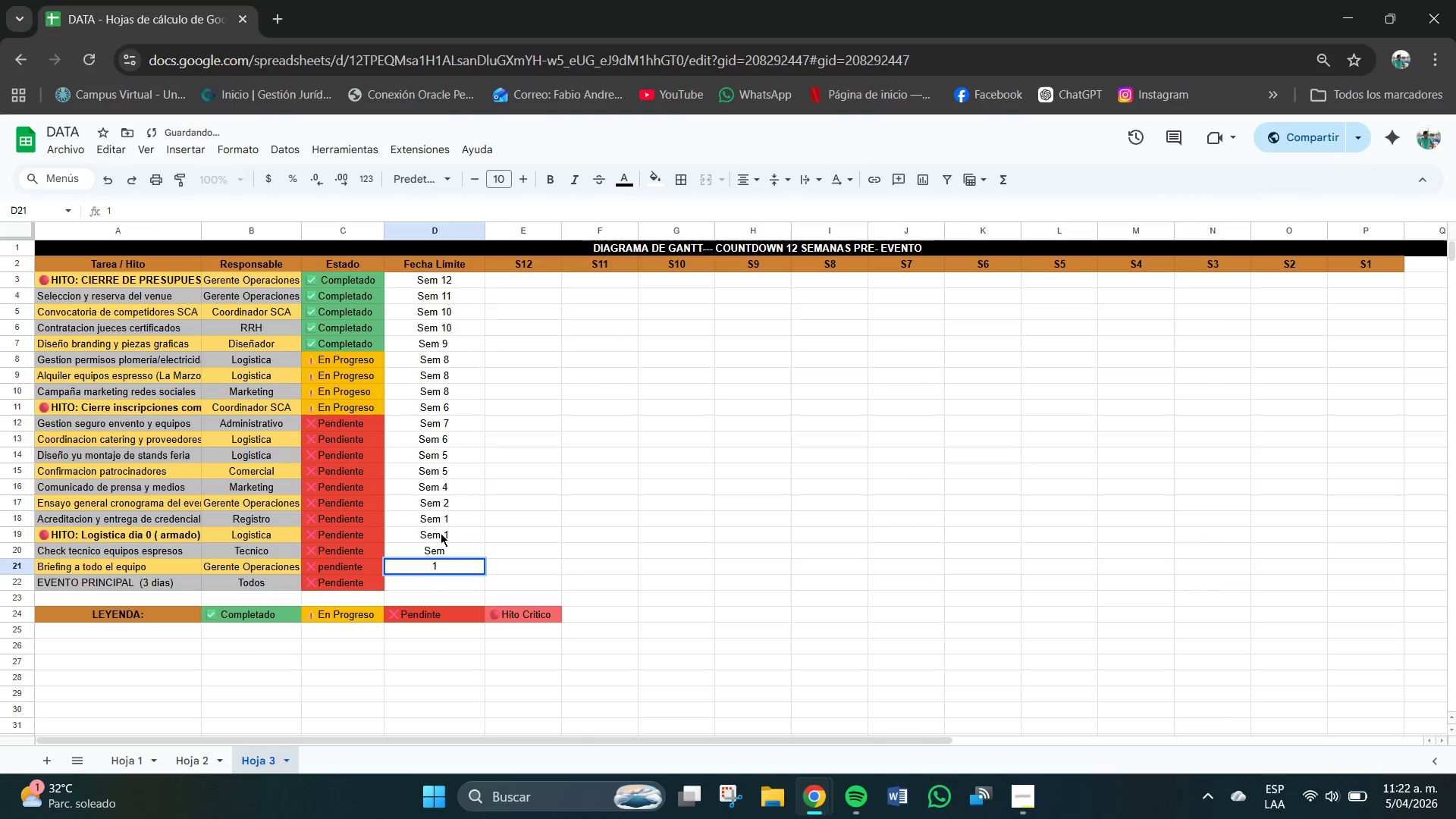 
key(Backspace)
 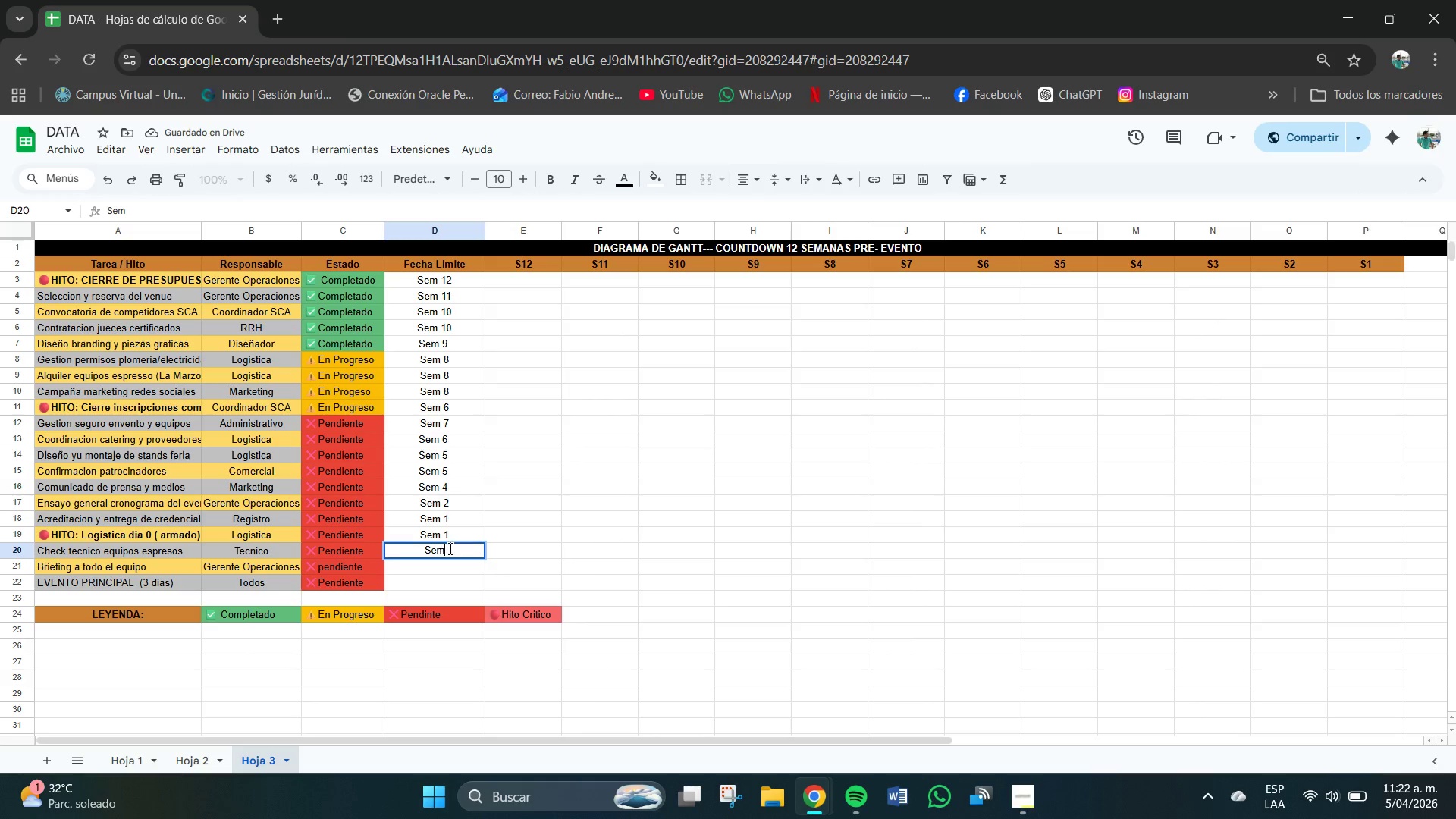 
key(Space)
 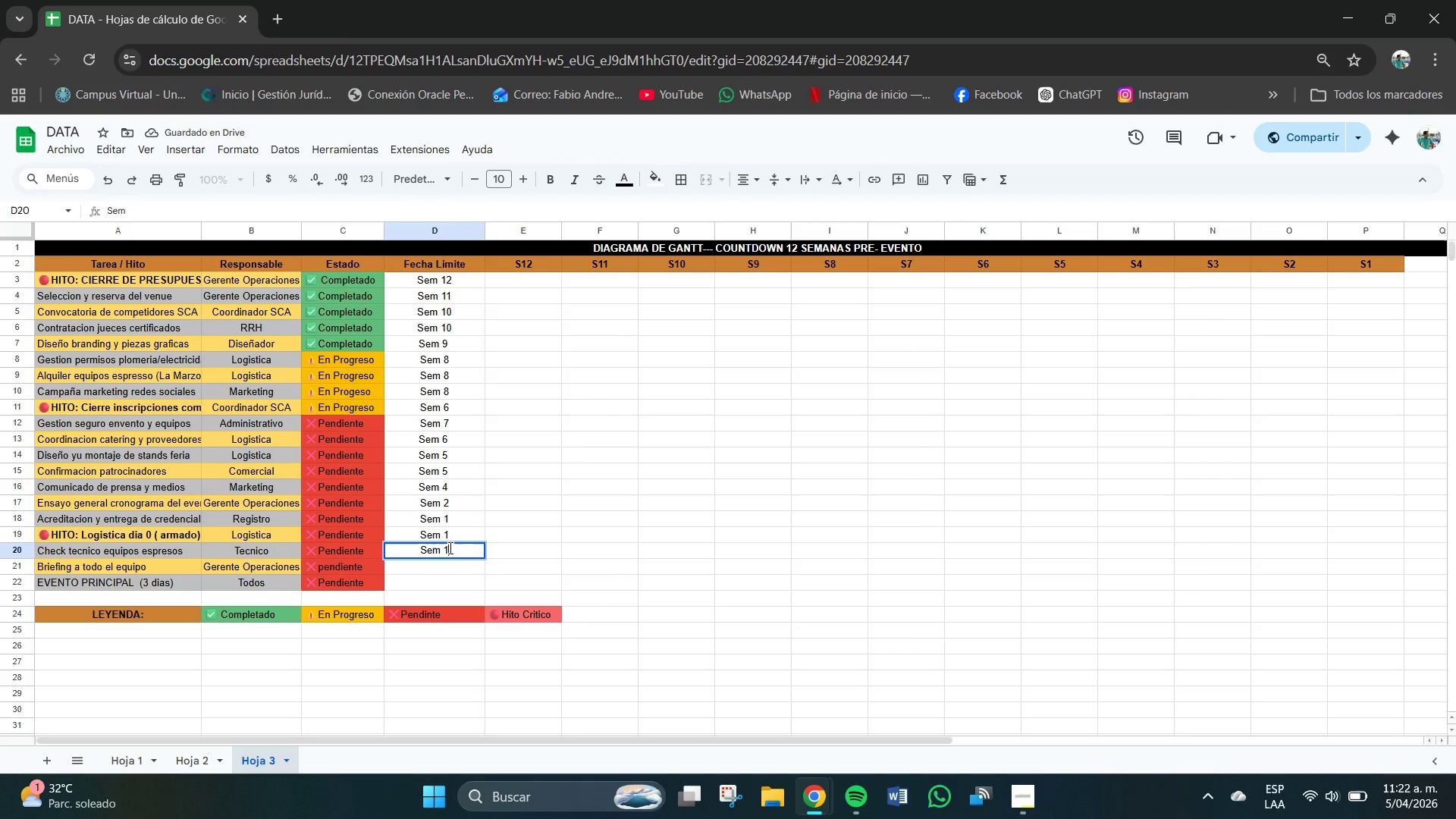 
key(1)
 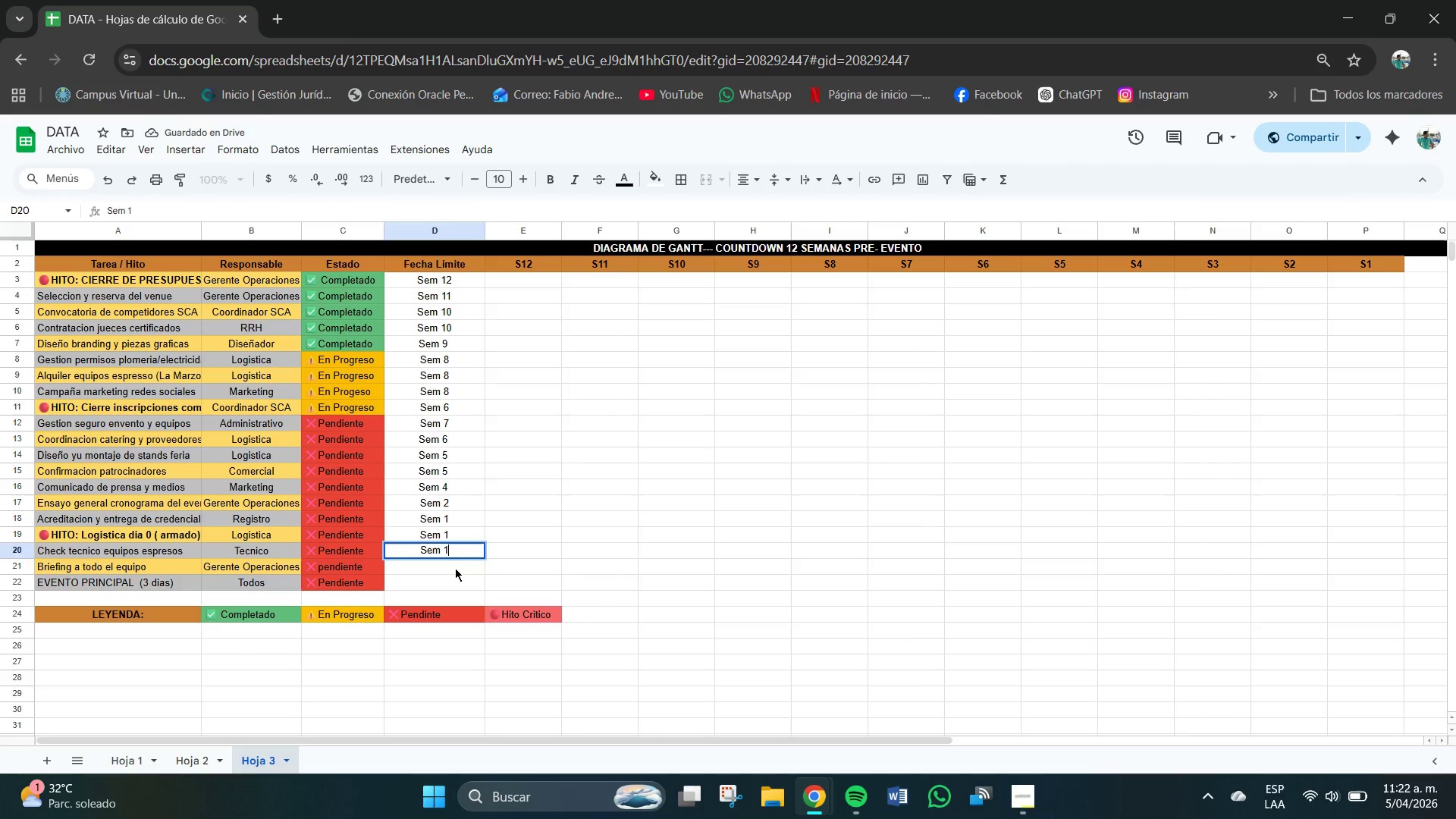 
left_click([455, 568])
 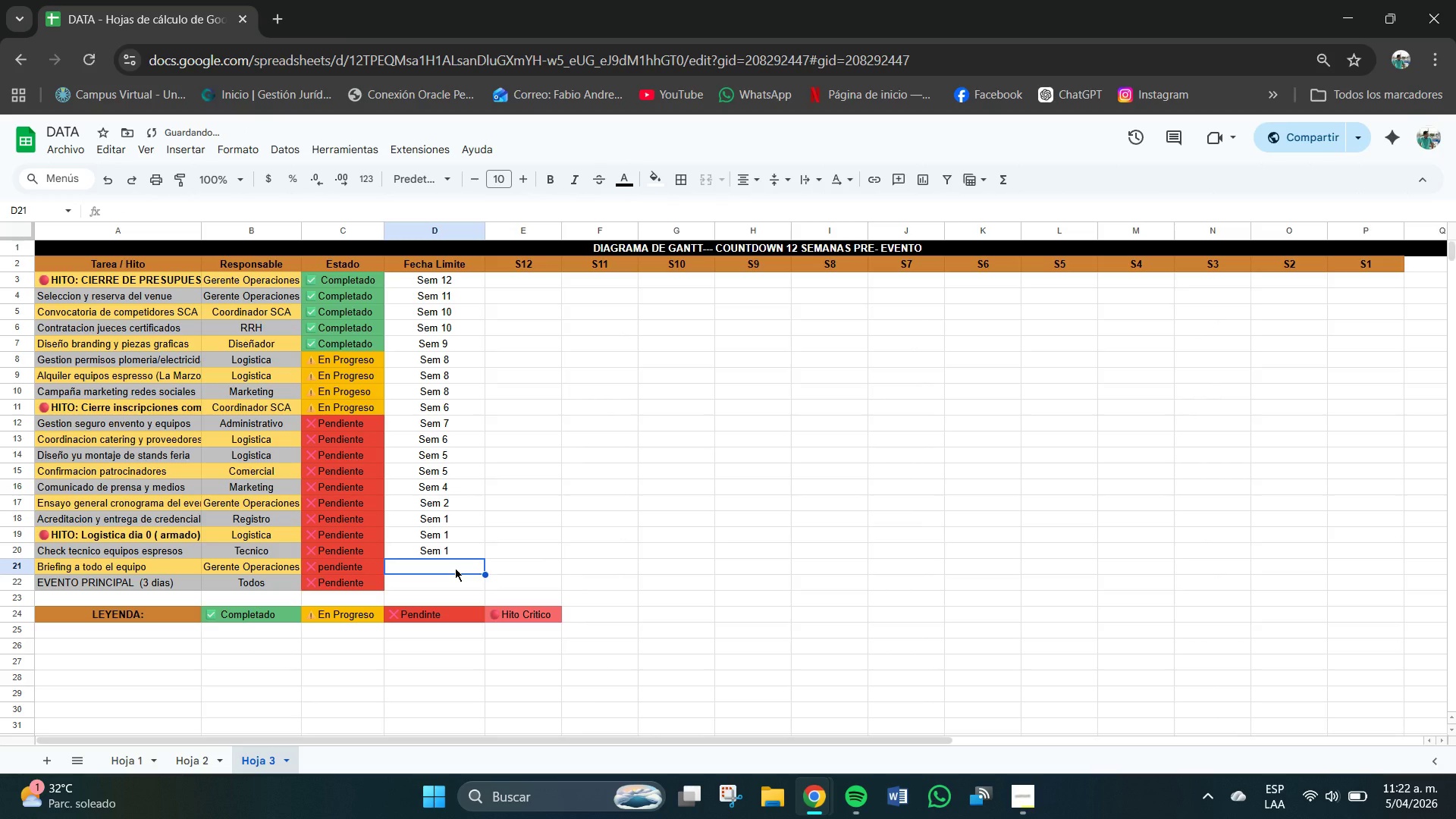 
type(Sem )
 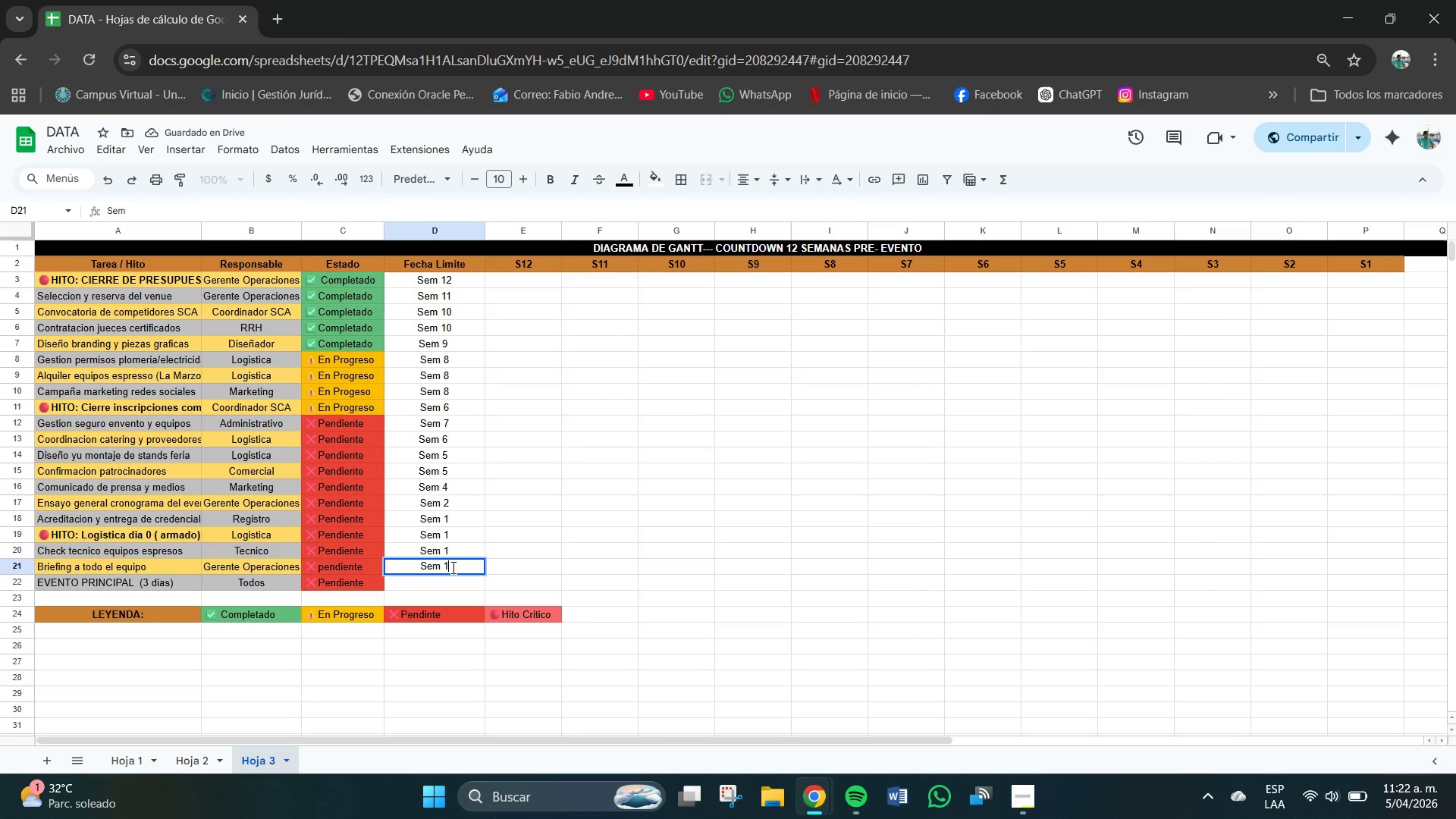 
key(1)
 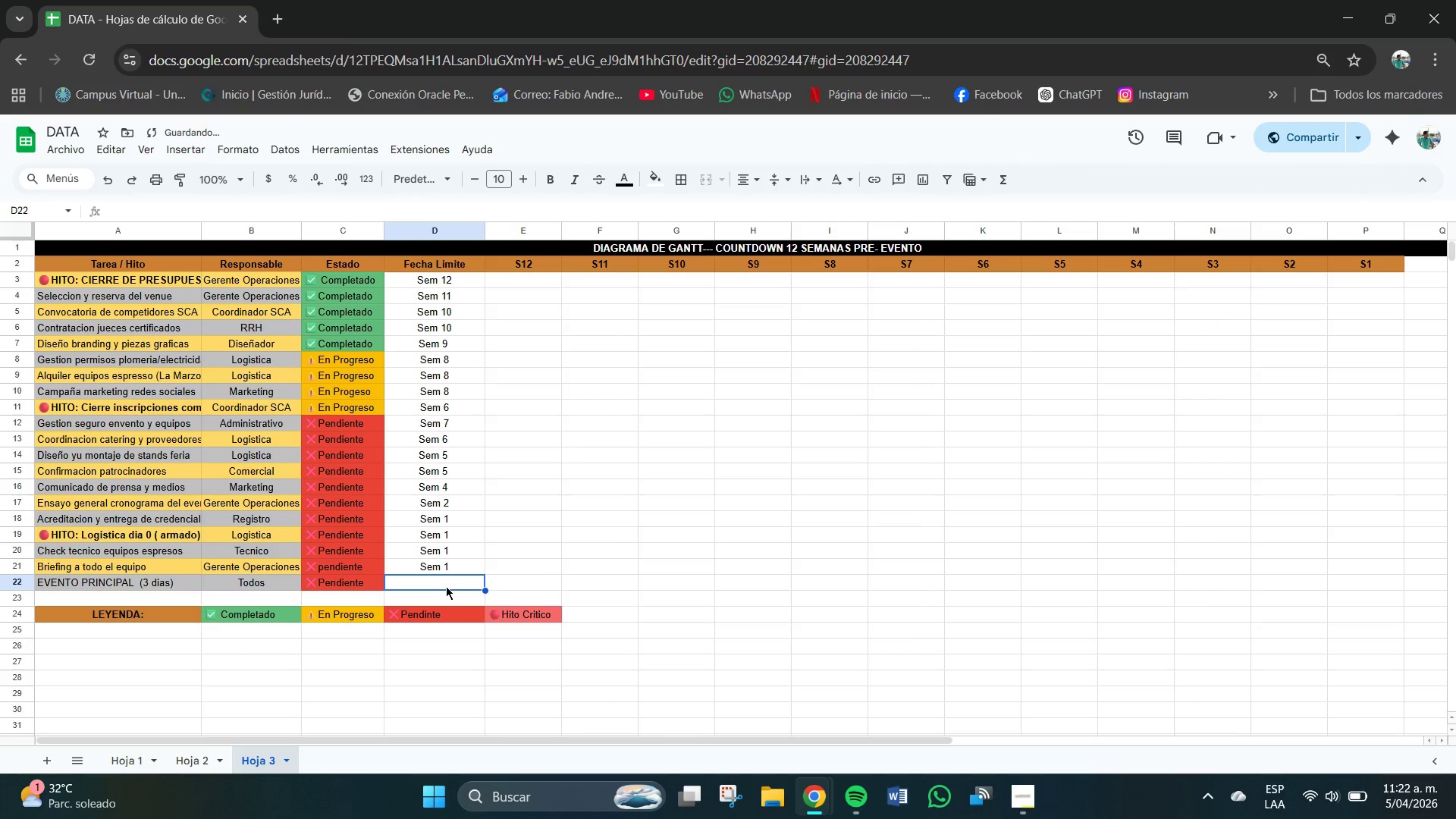 
key(CapsLock)
 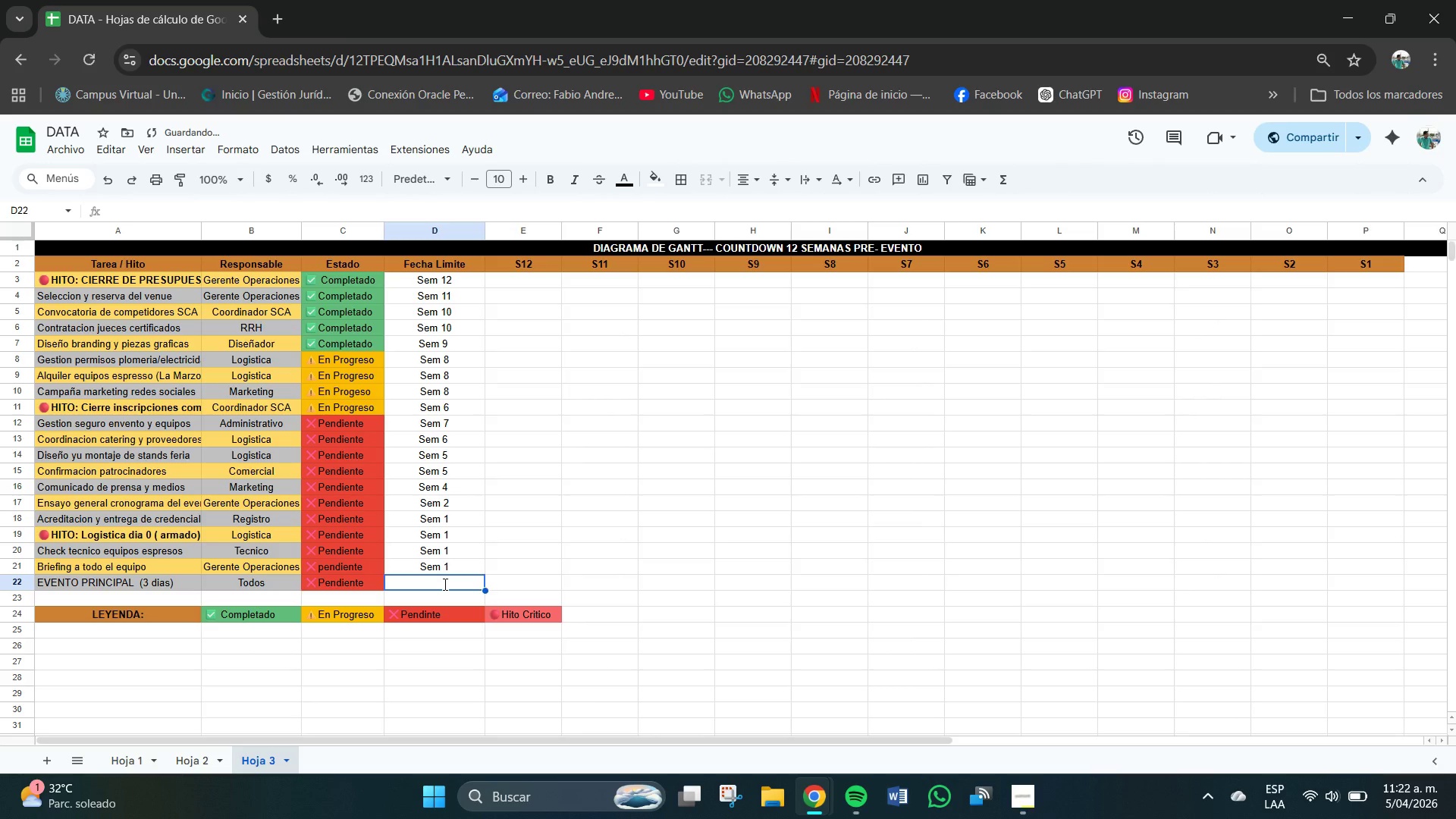 
key(S)
 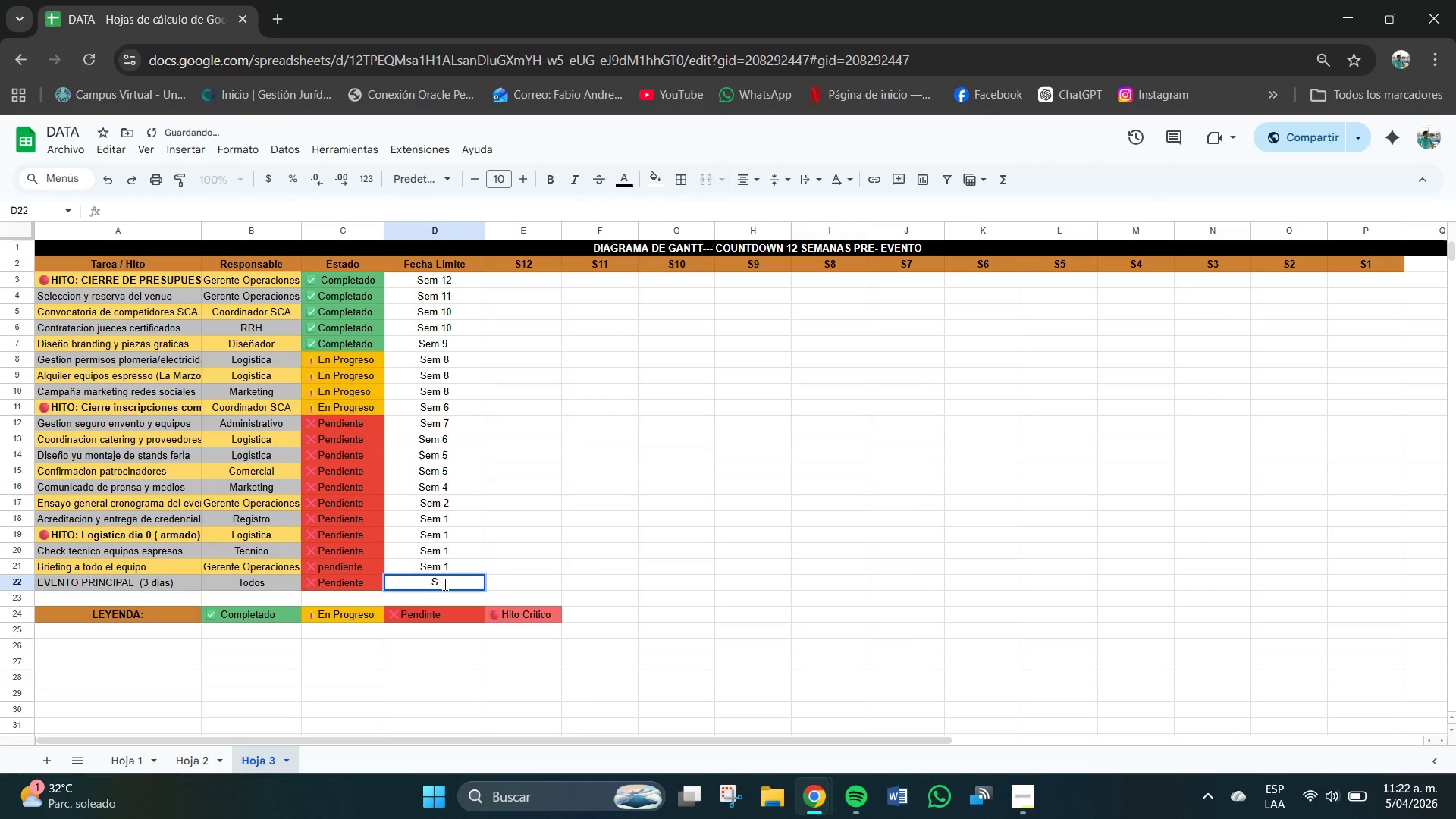 
key(CapsLock)
 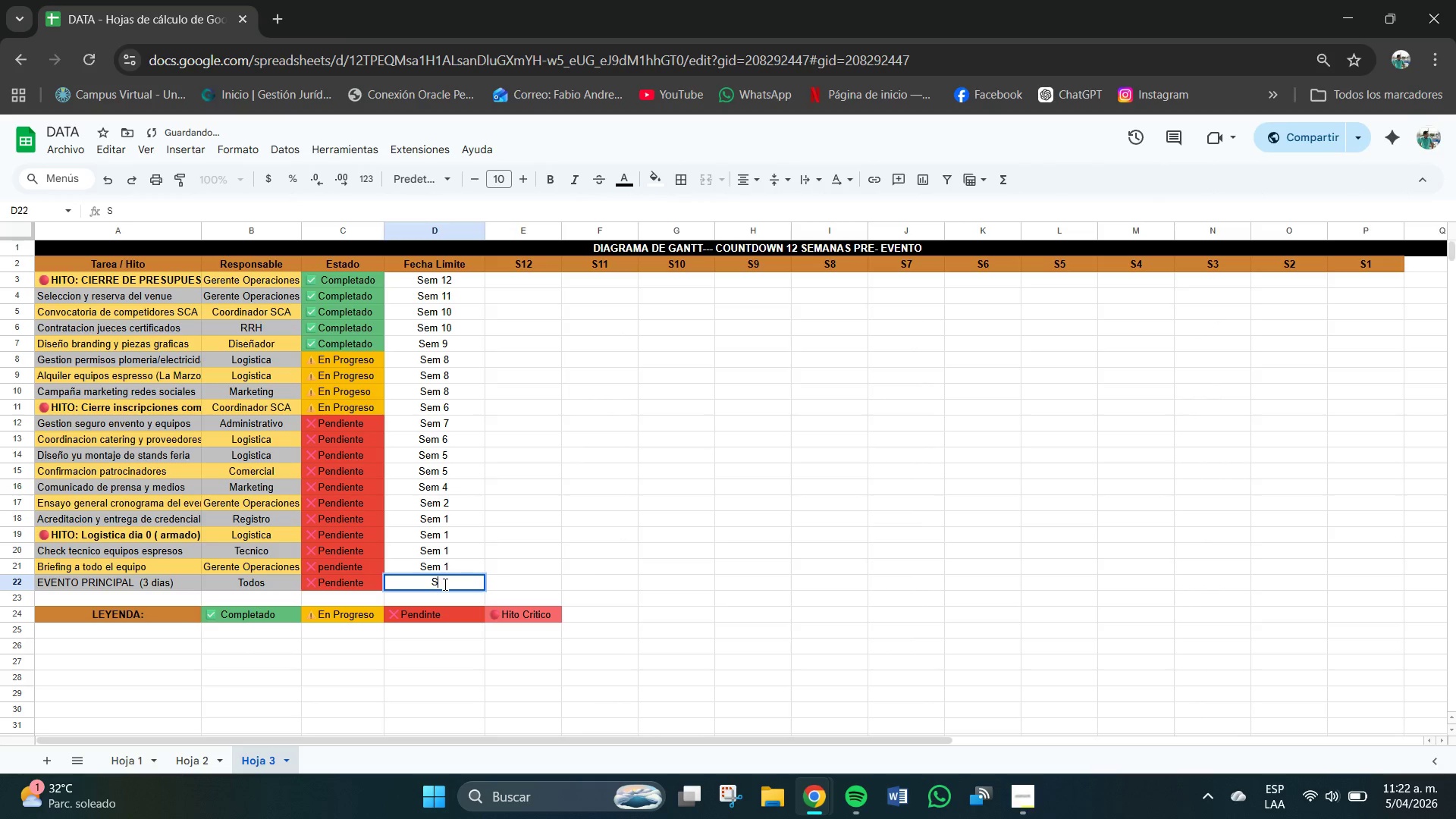 
key(E)
 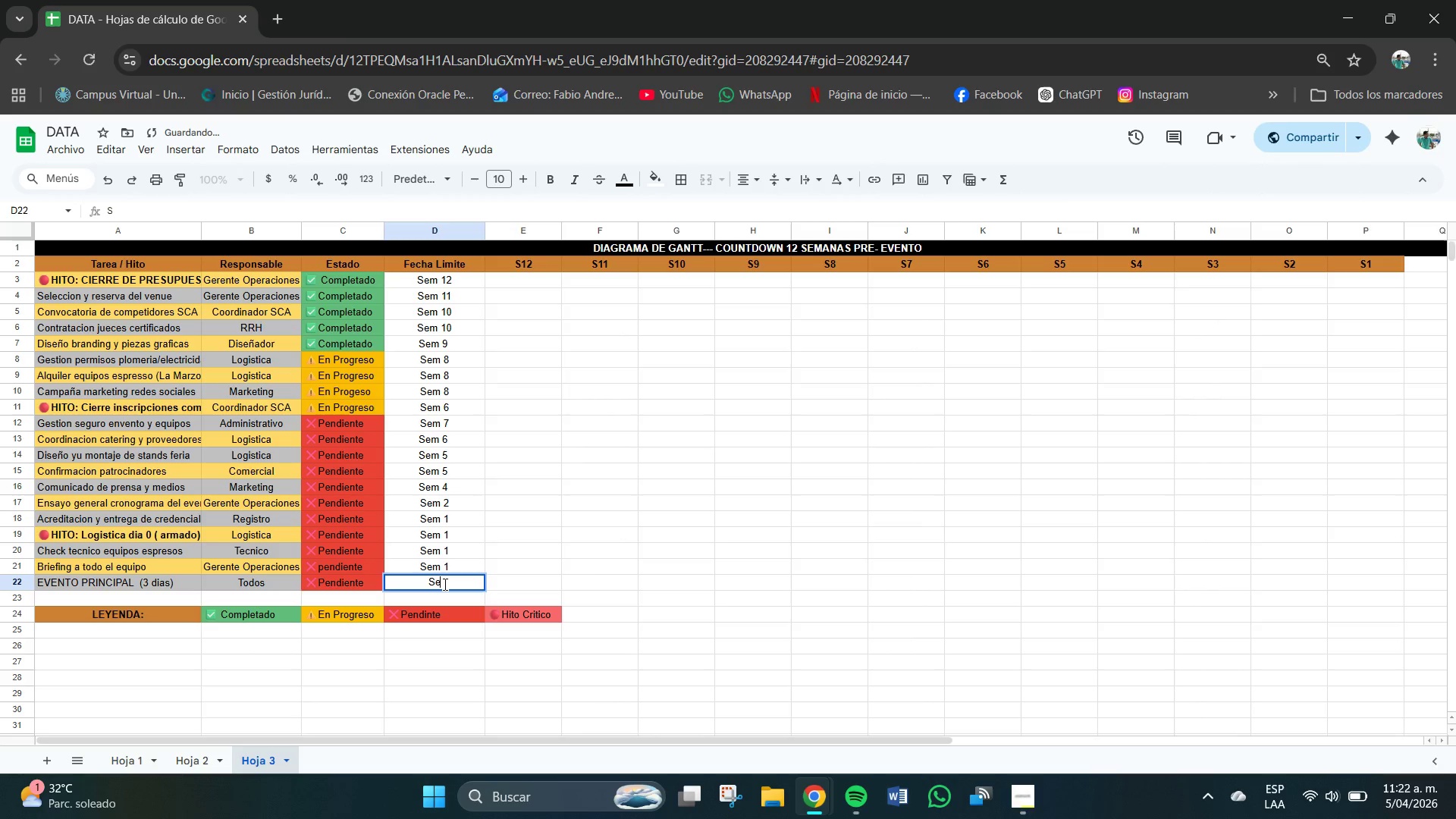 
key(CapsLock)
 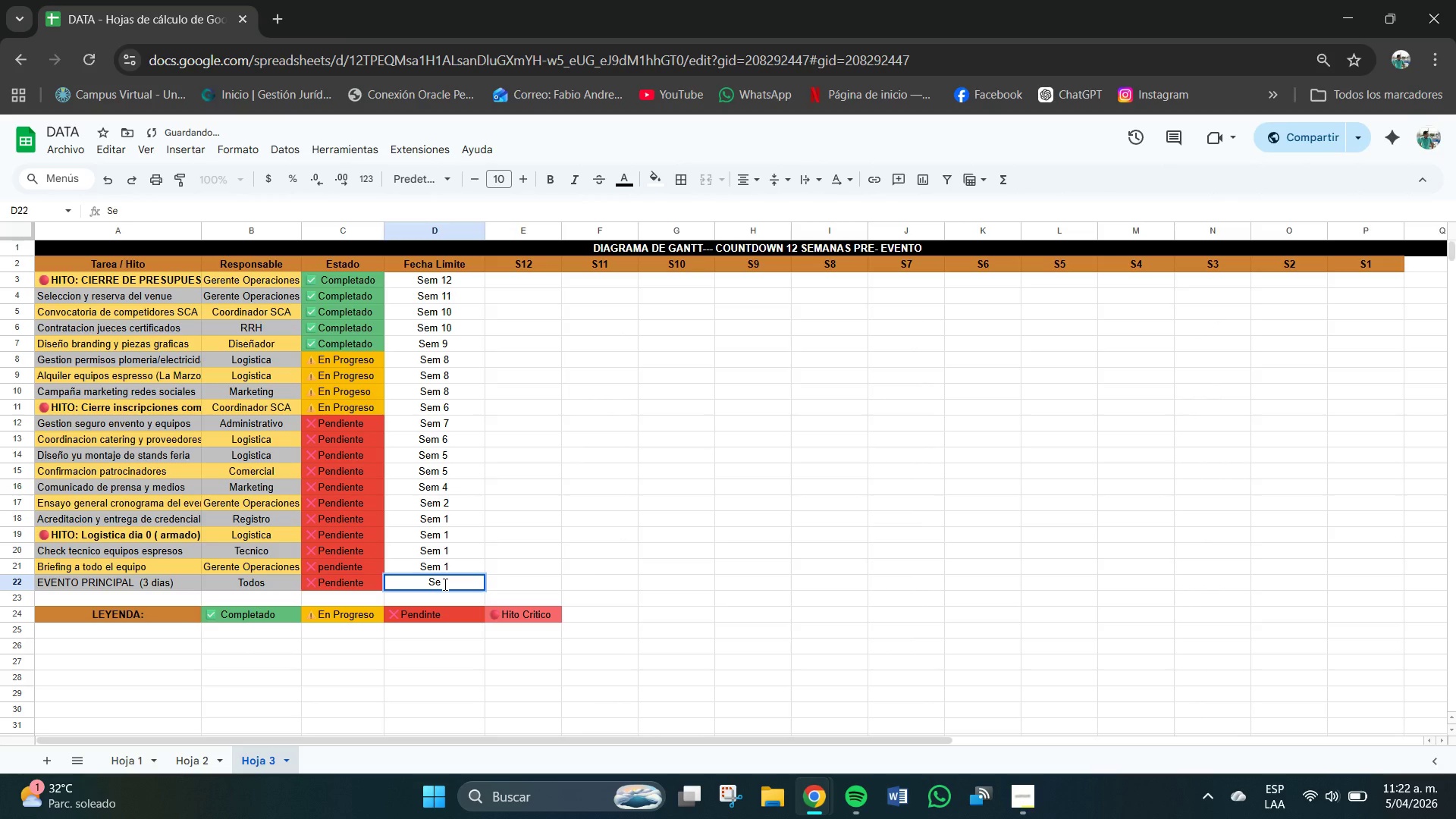 
key(M)
 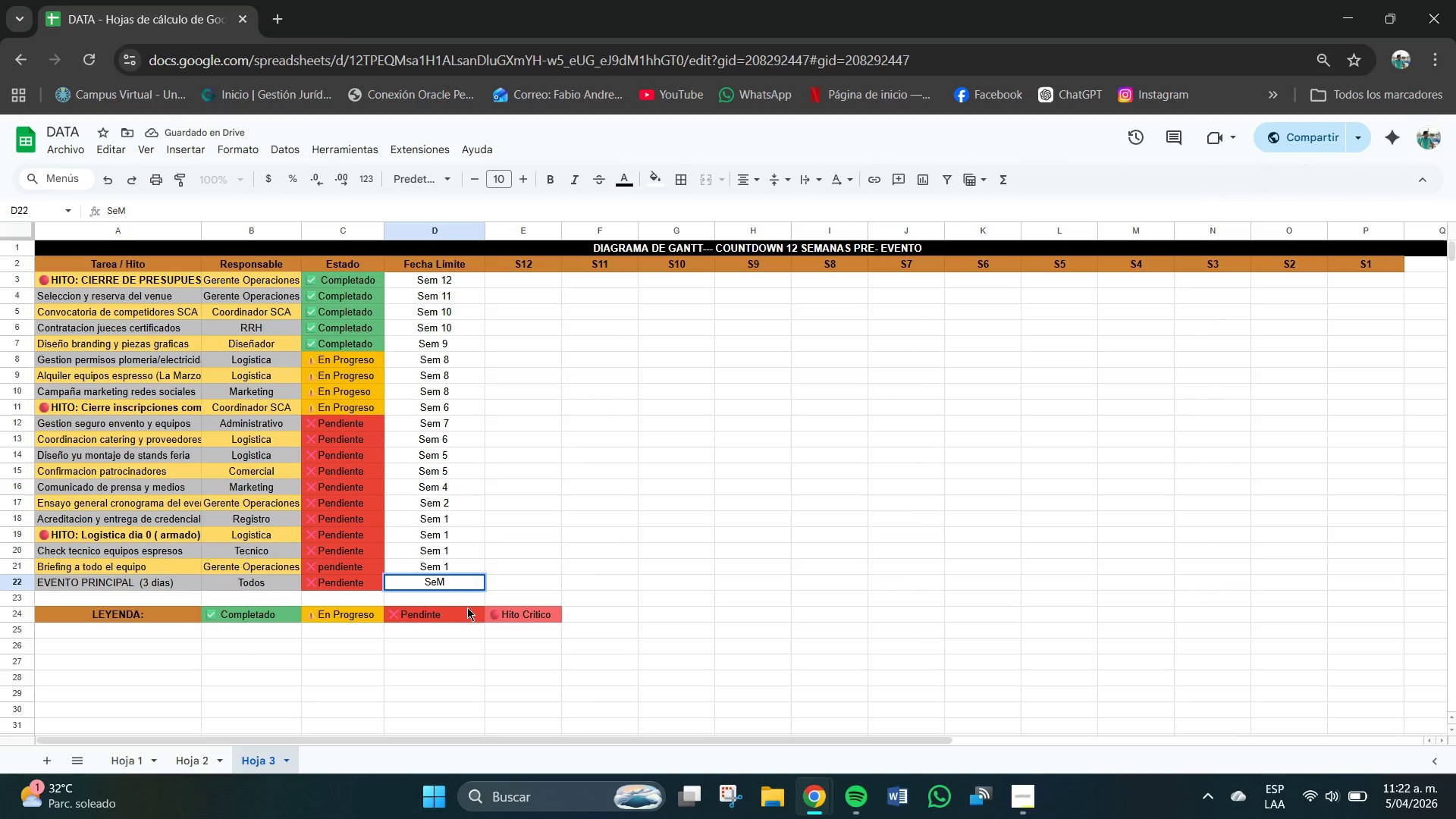 
key(Backspace)
 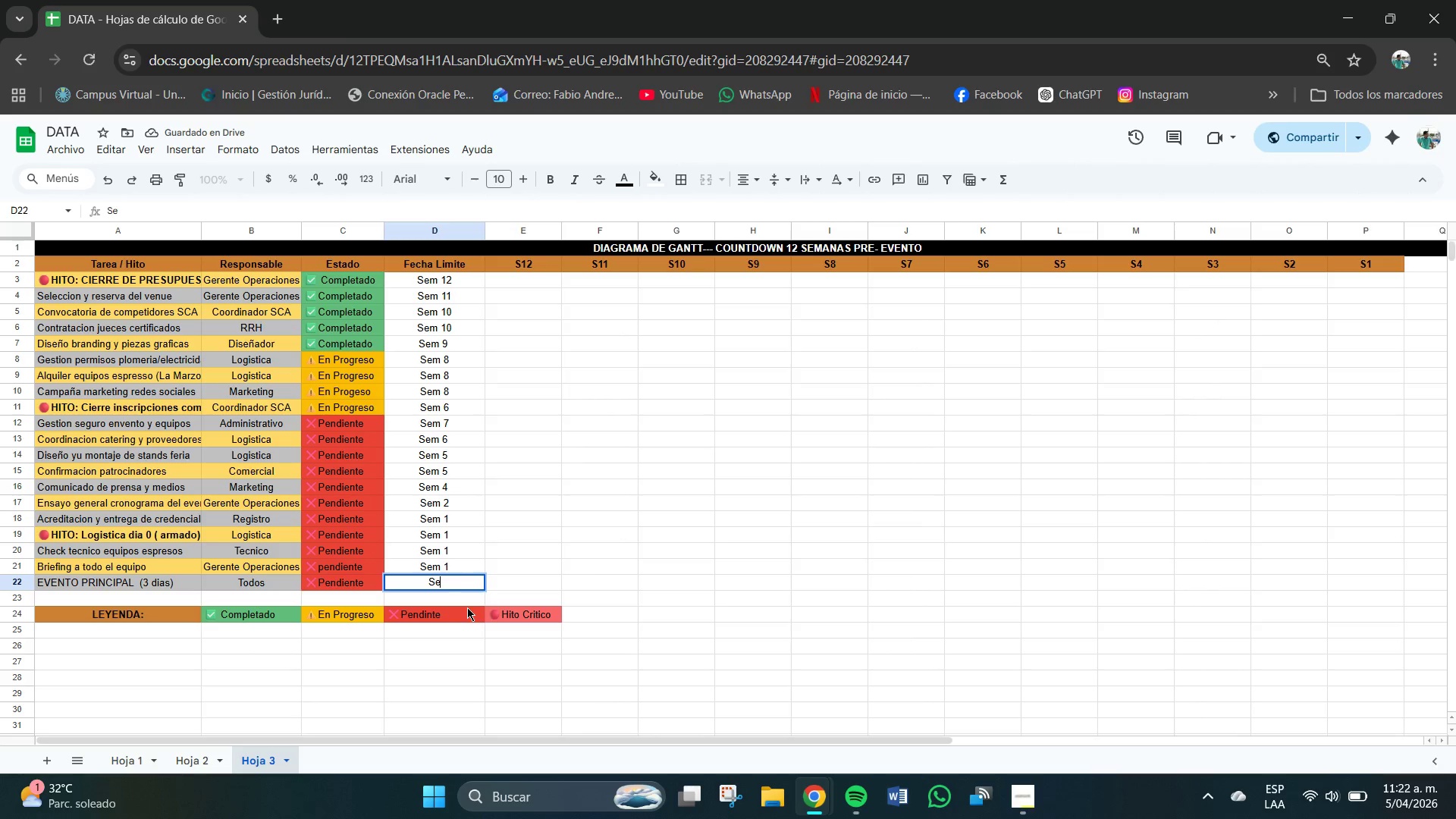 
key(CapsLock)
 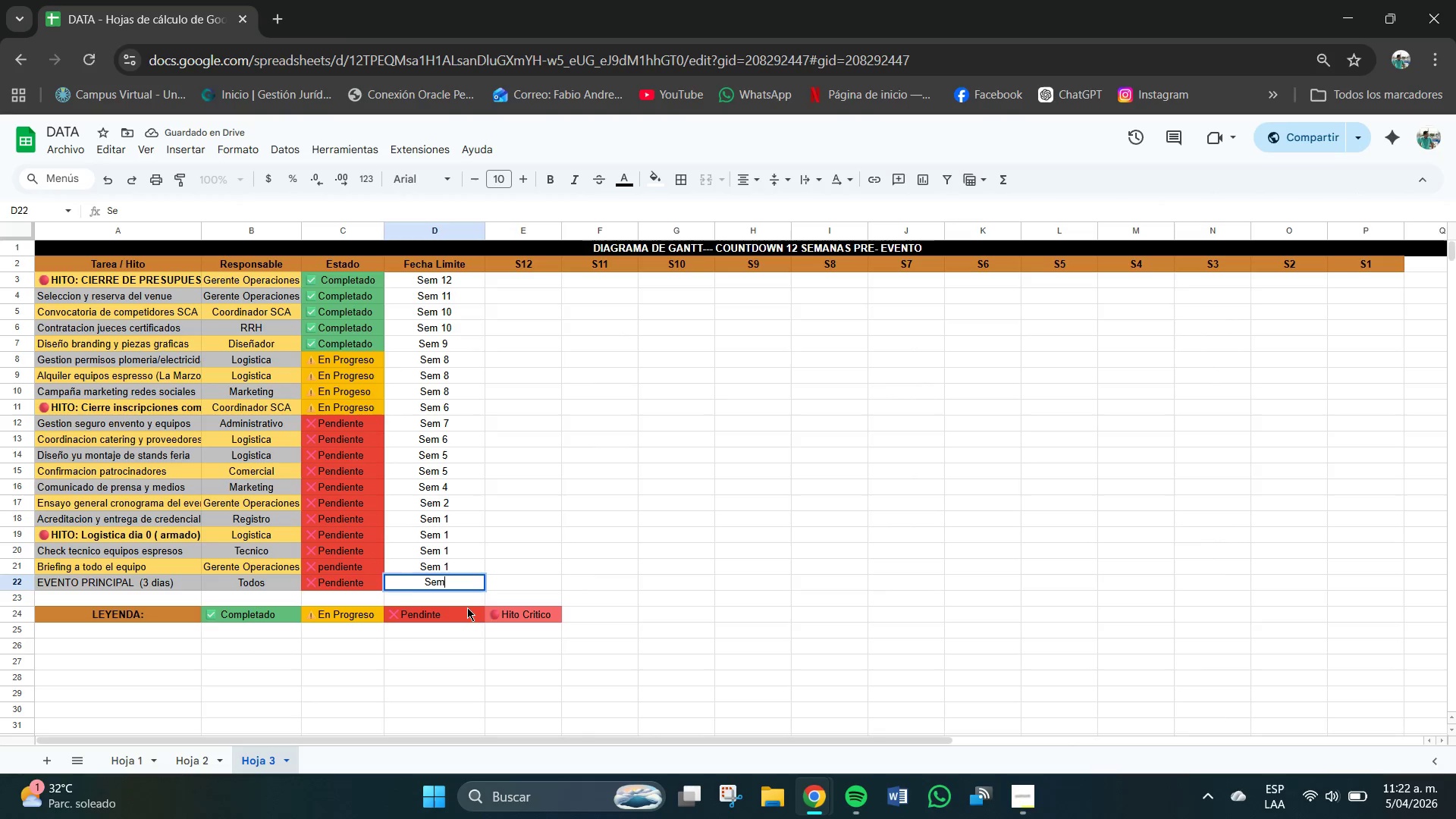 
key(M)
 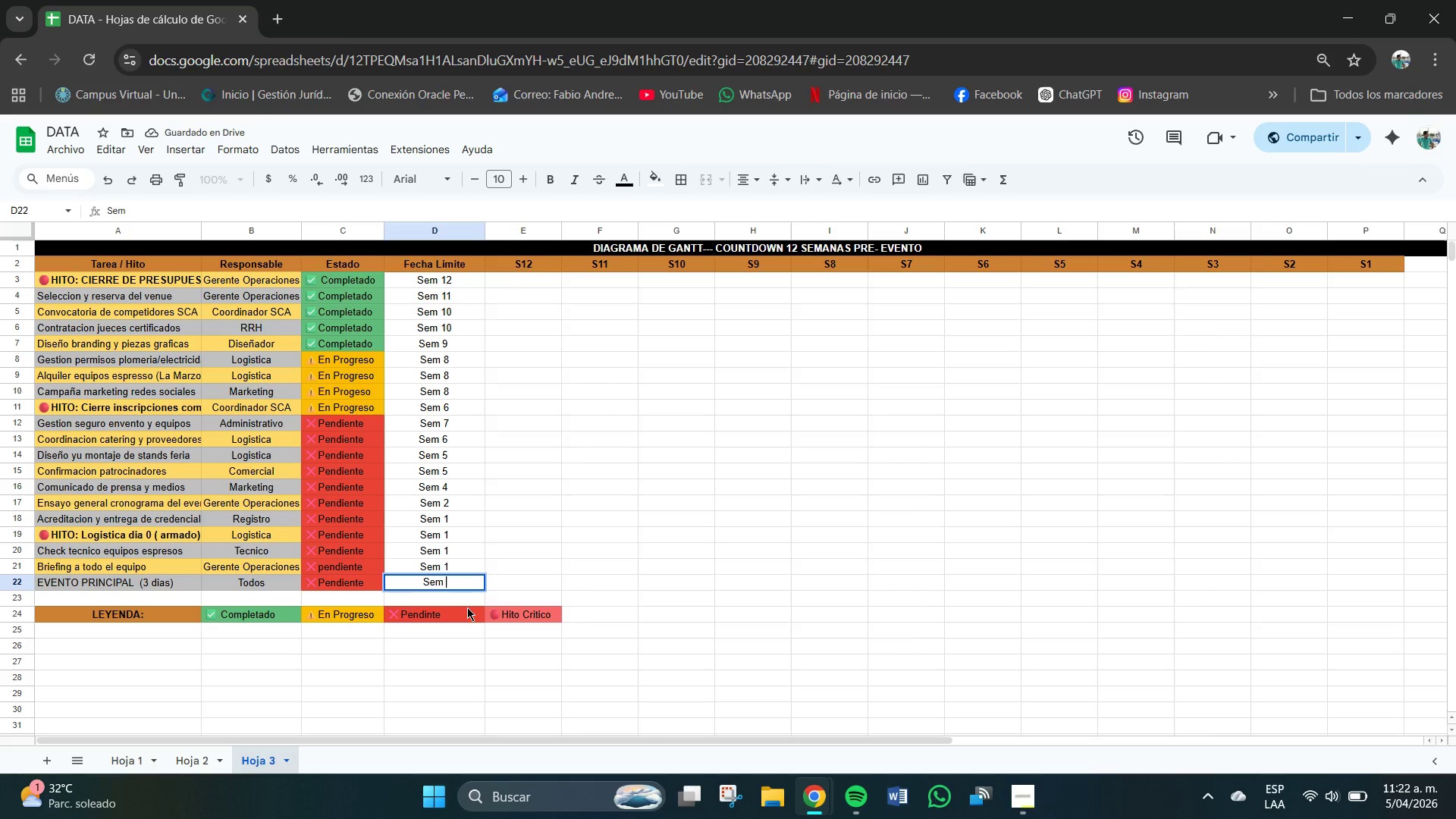 
key(Space)
 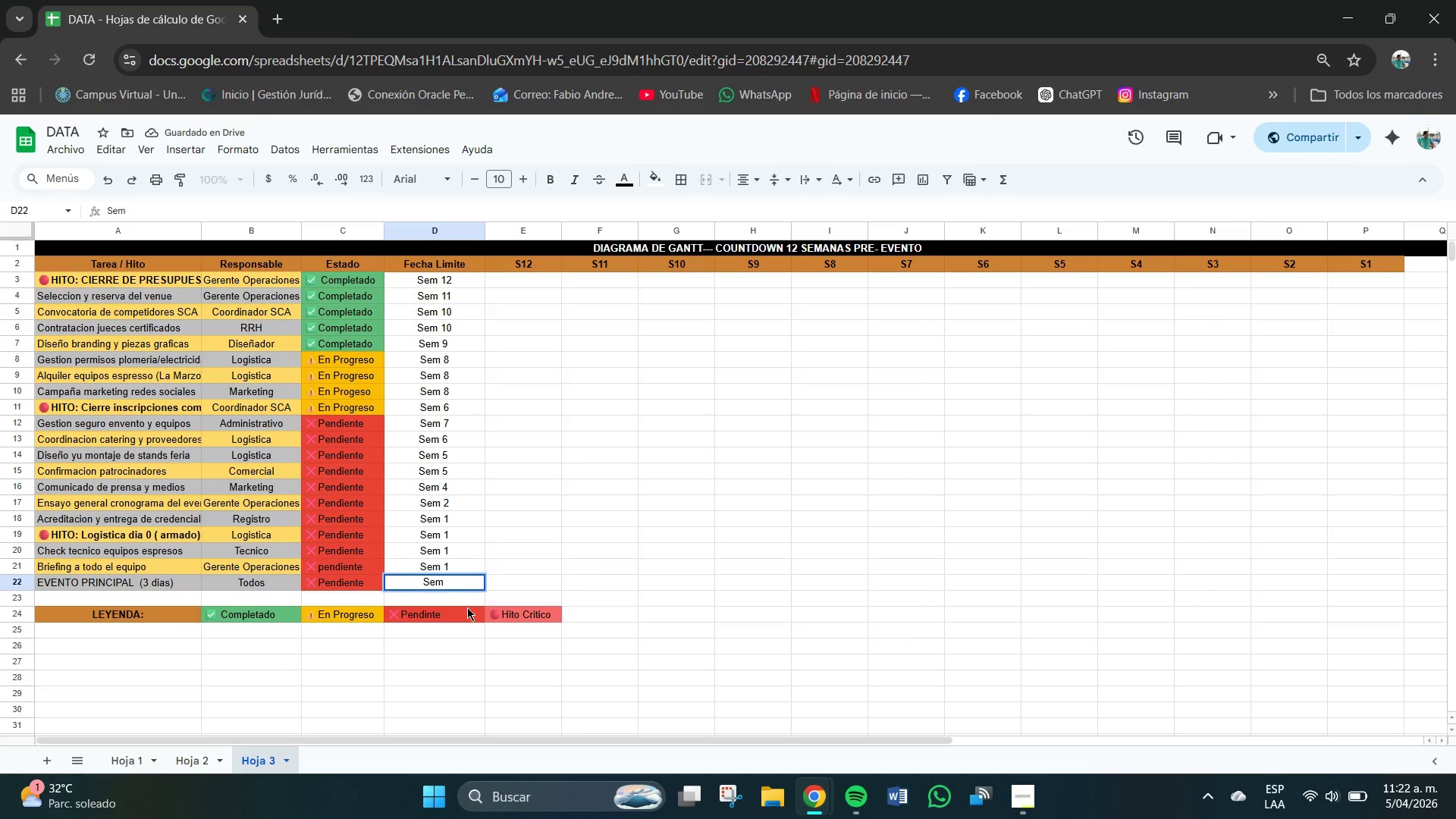 
key(0)
 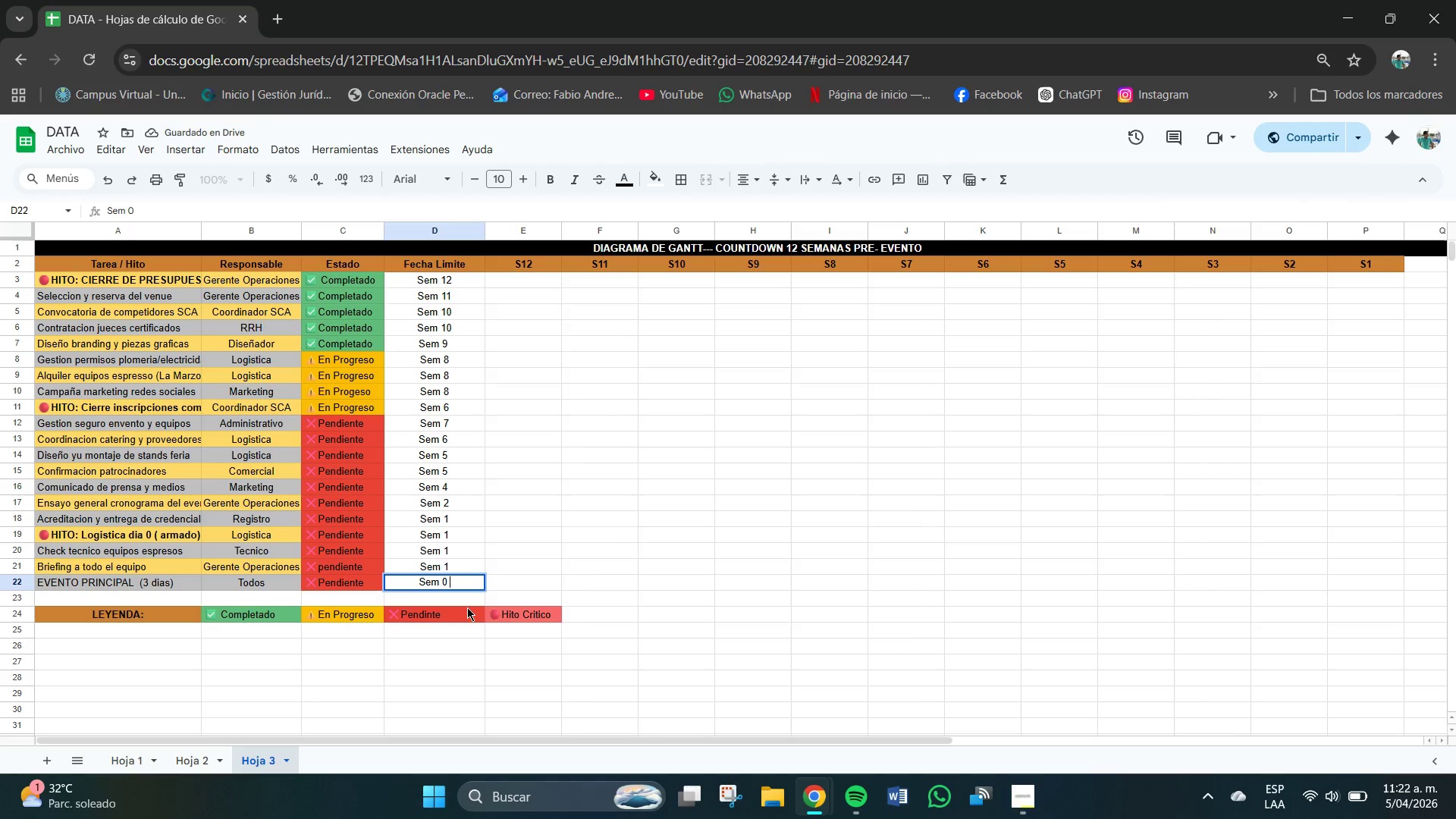 
key(Space)
 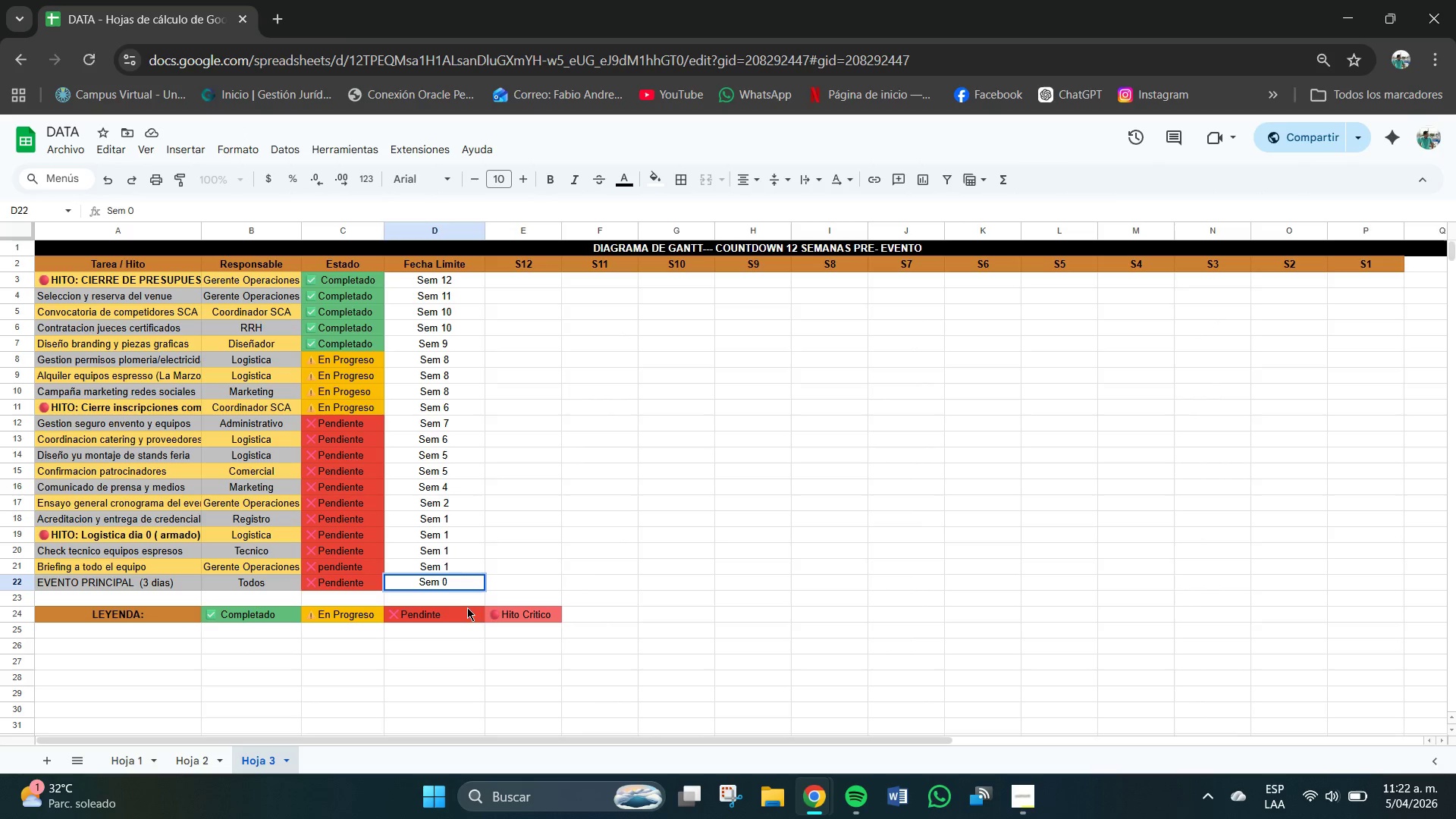 
left_click([436, 583])
 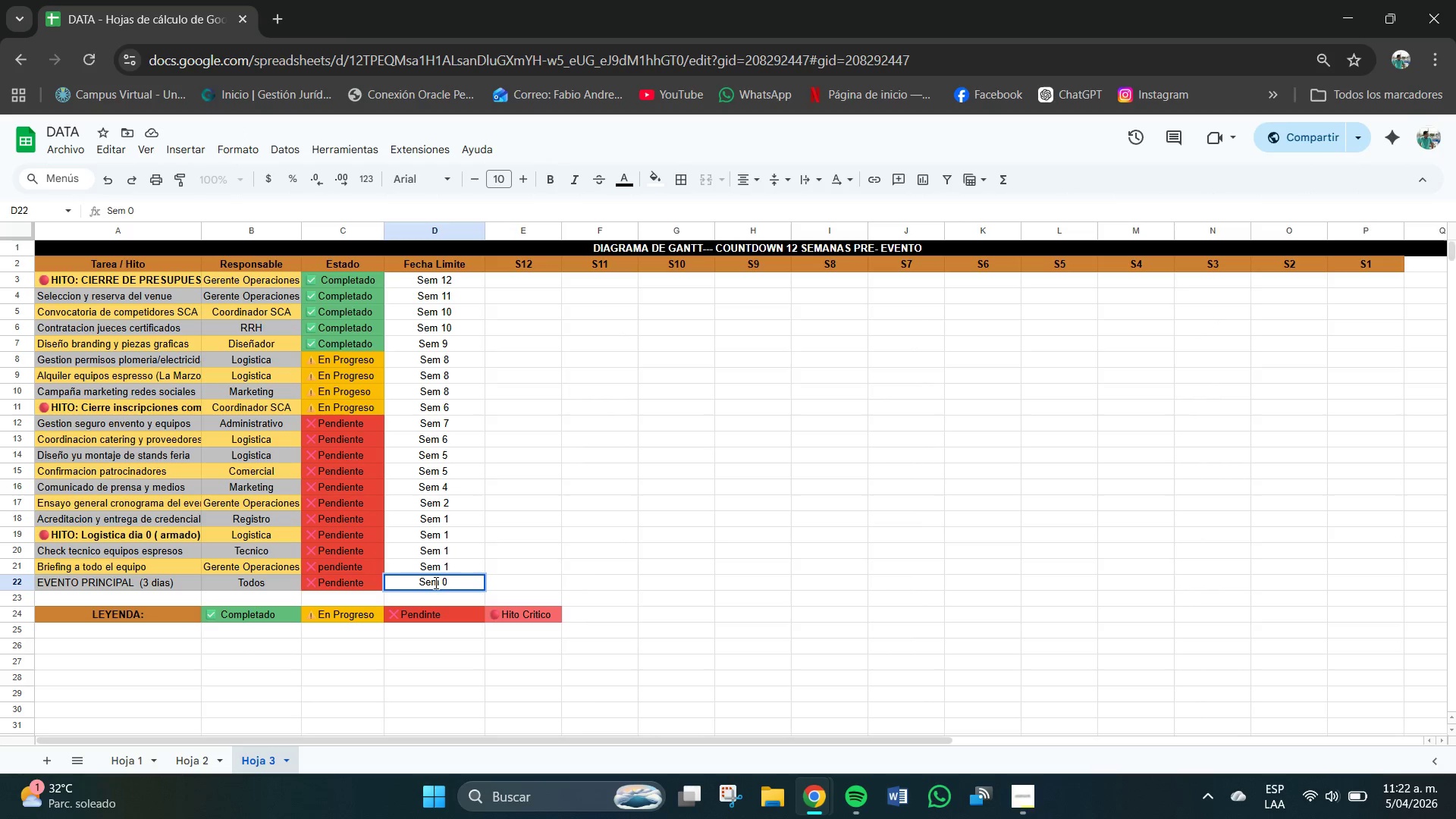 
key(Backspace)
 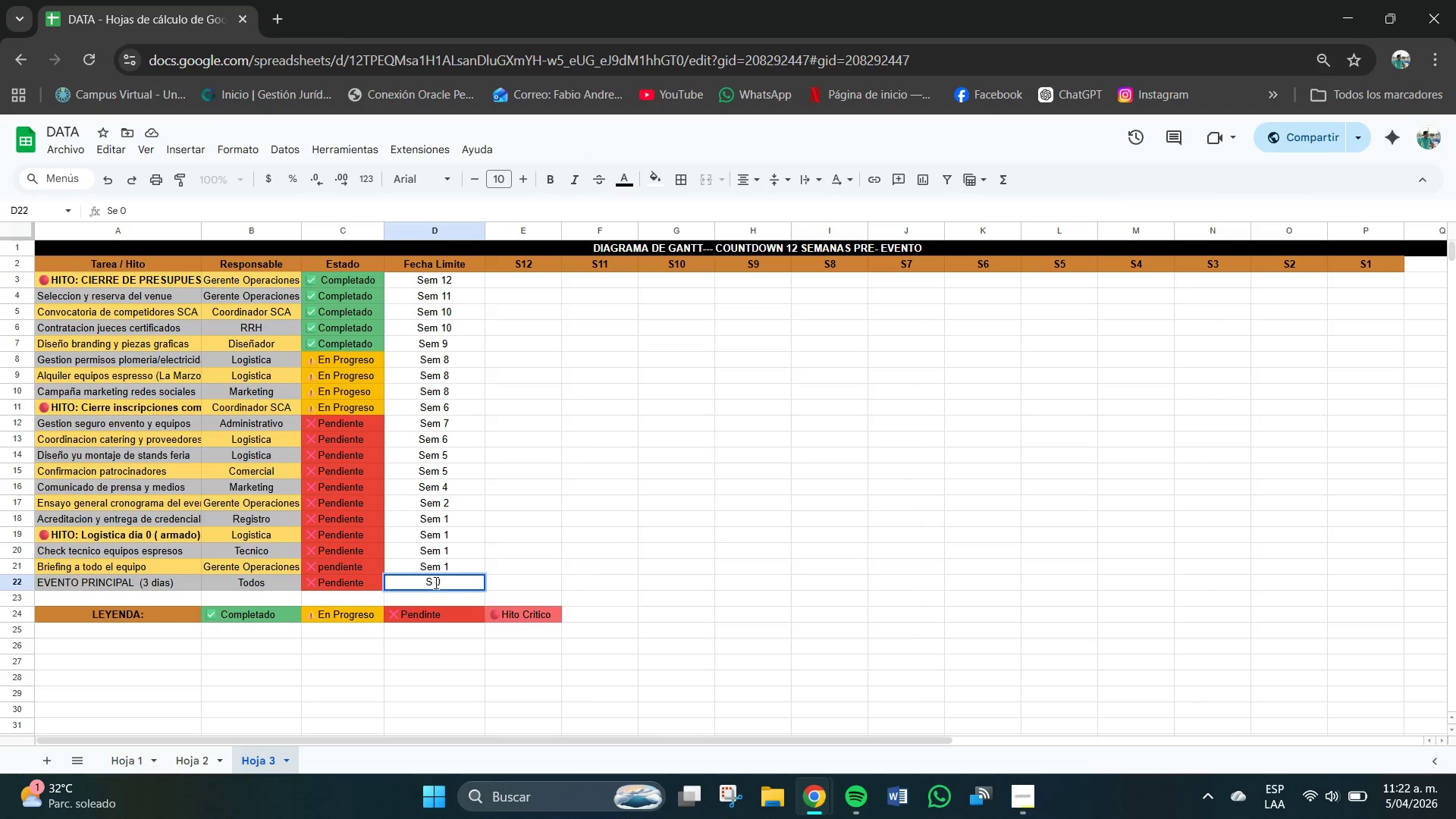 
key(Backspace)
 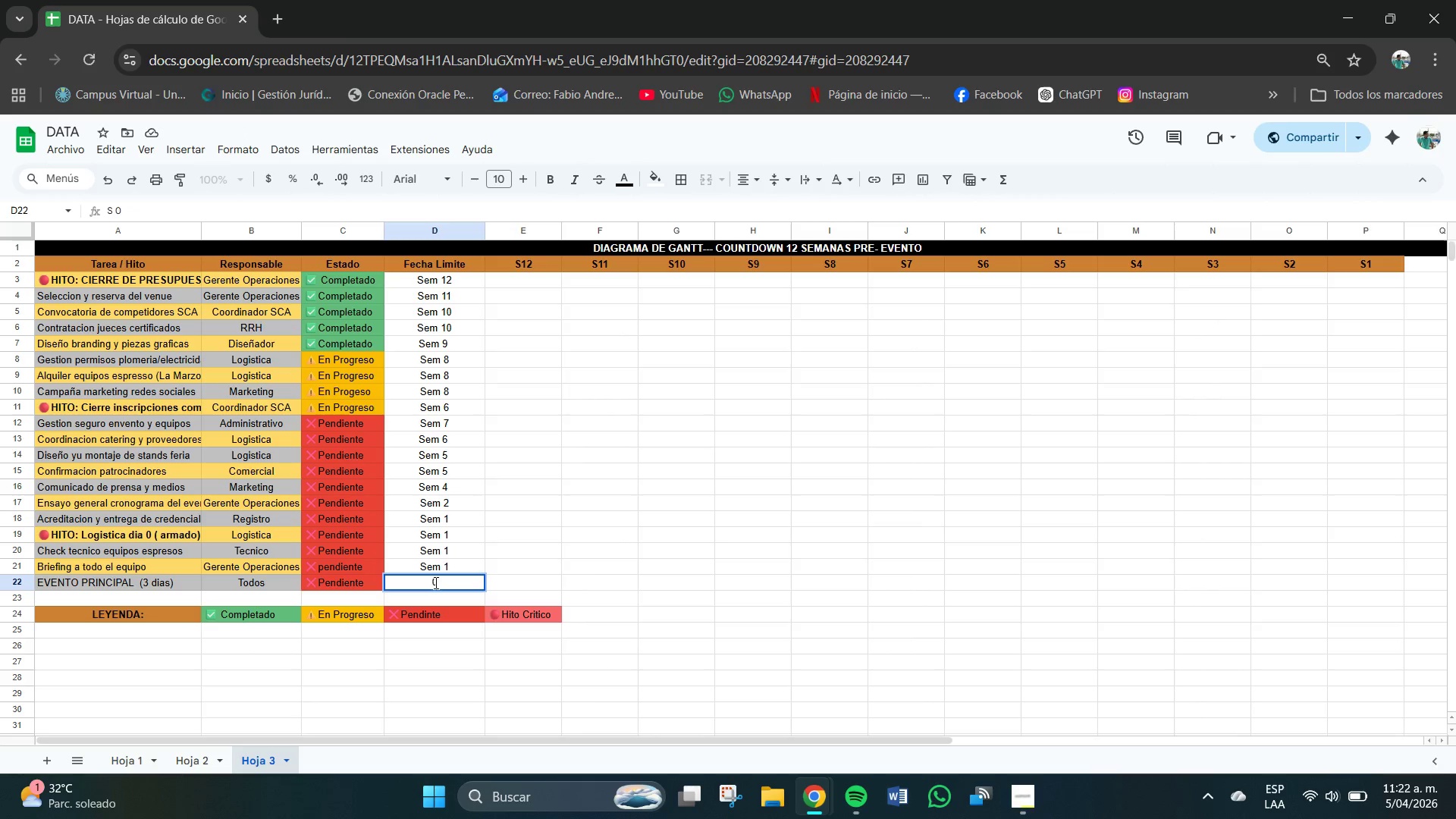 
key(Backspace)
 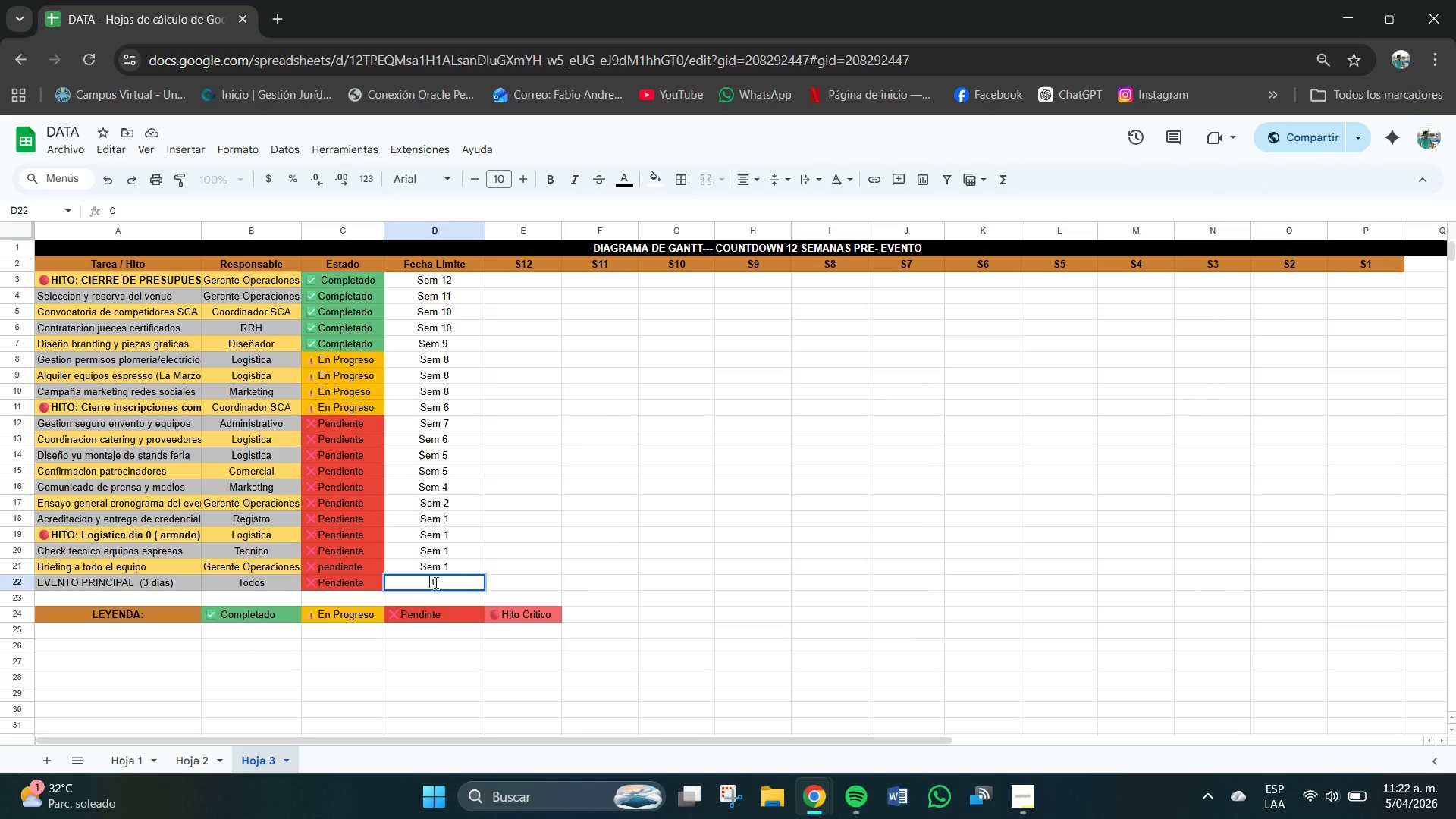 
key(CapsLock)
 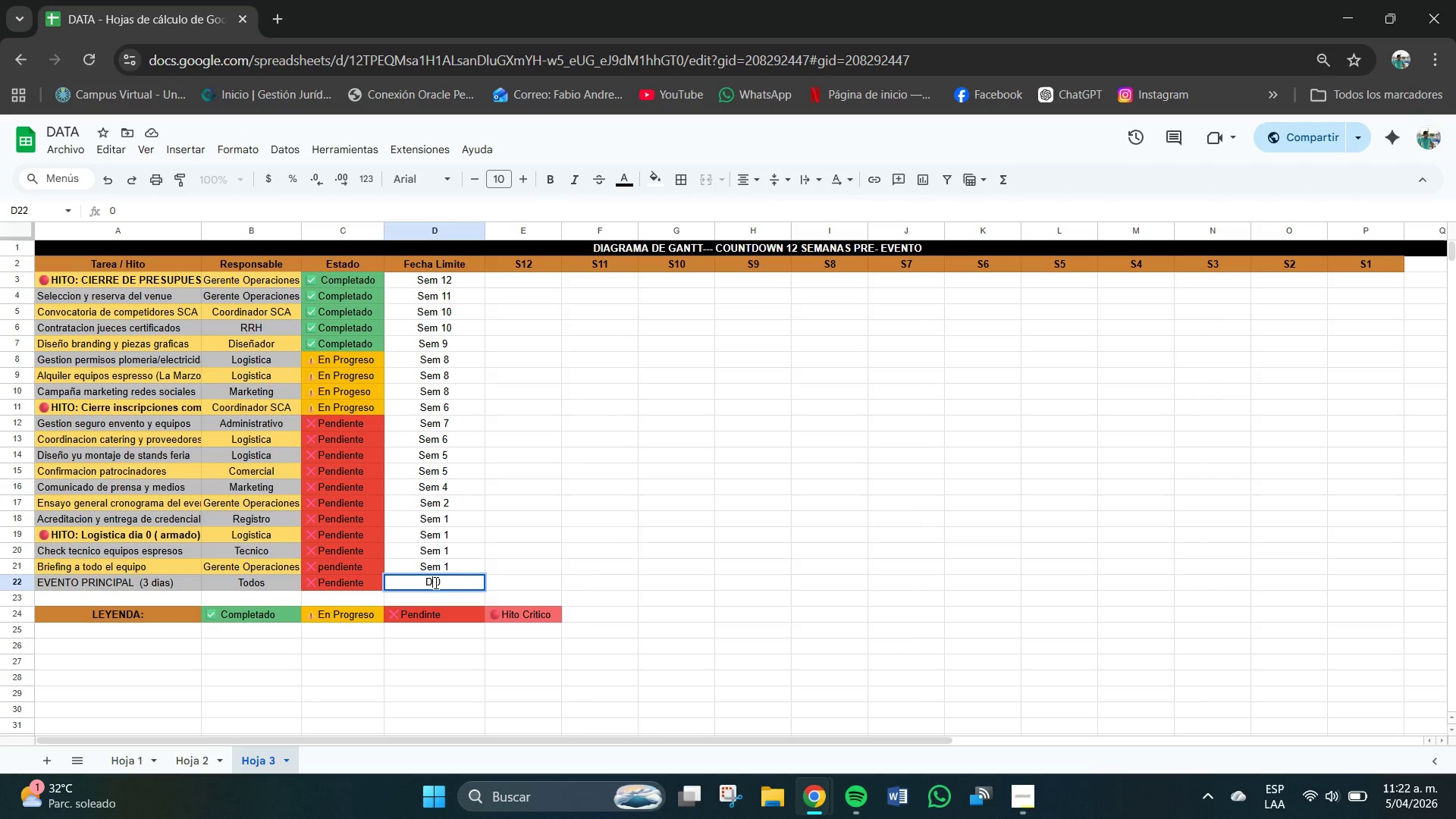 
key(D)
 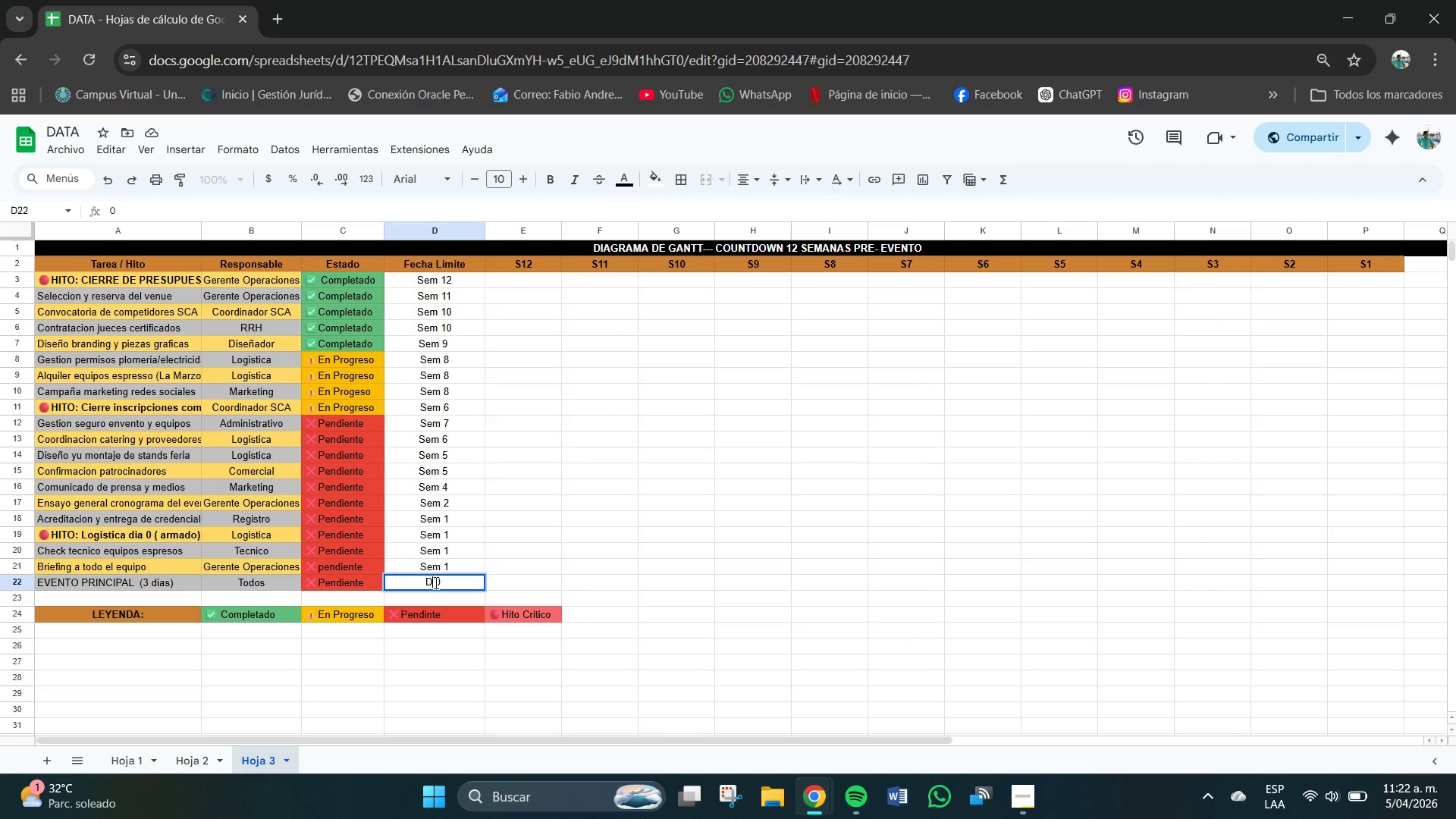 
key(CapsLock)
 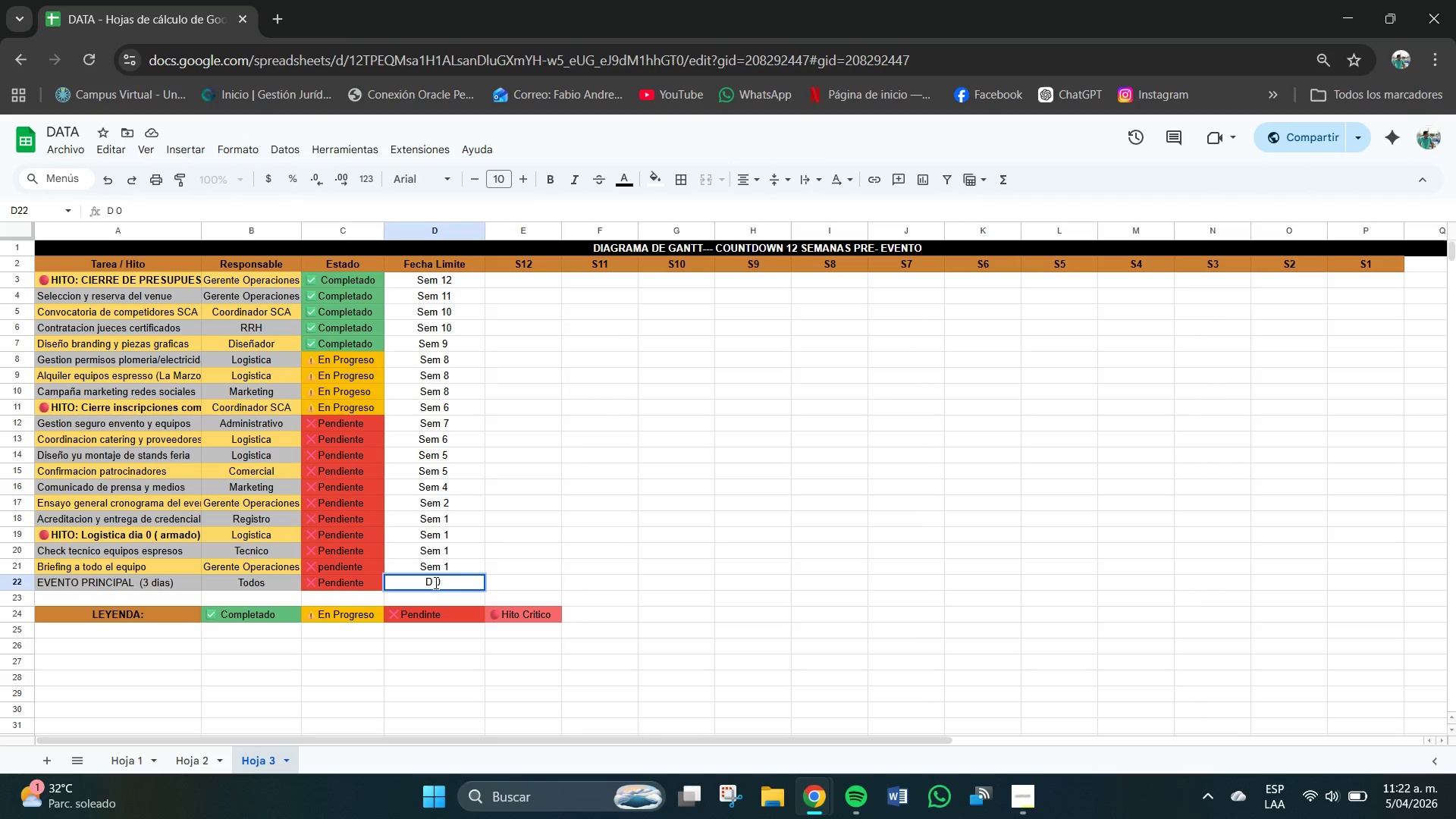 
type(ia )
 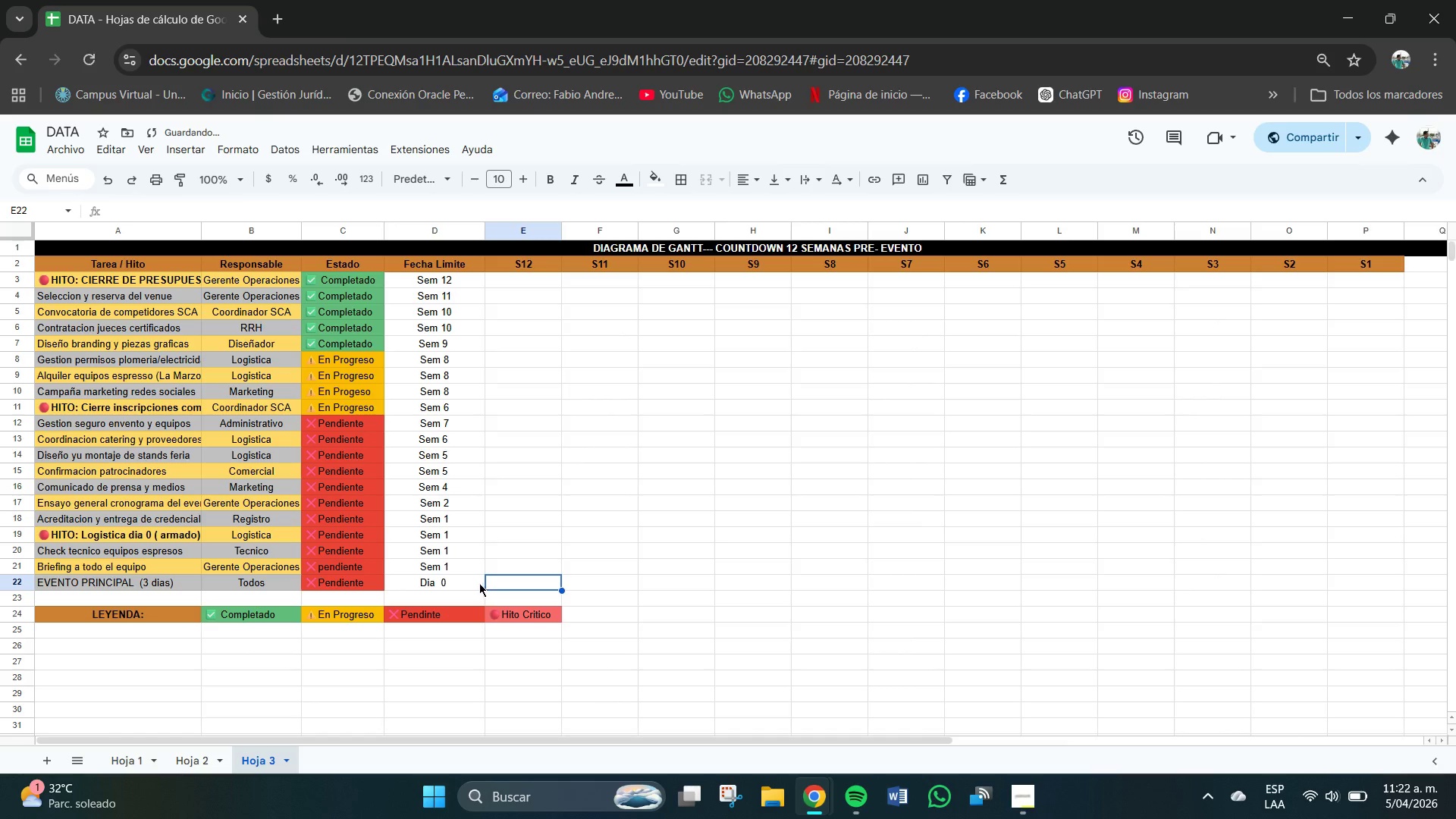 
wait(5.02)
 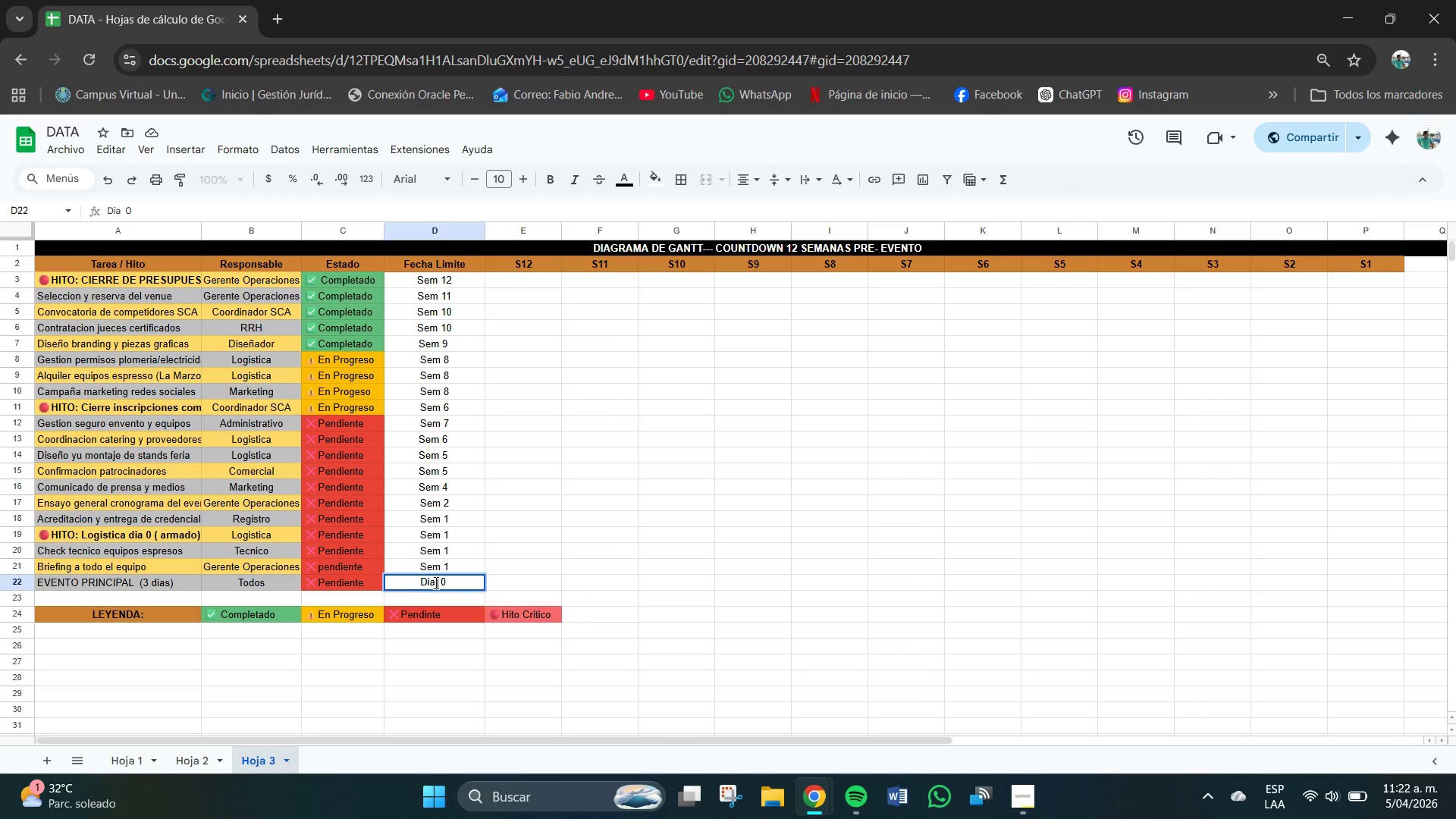 
left_click([453, 579])
 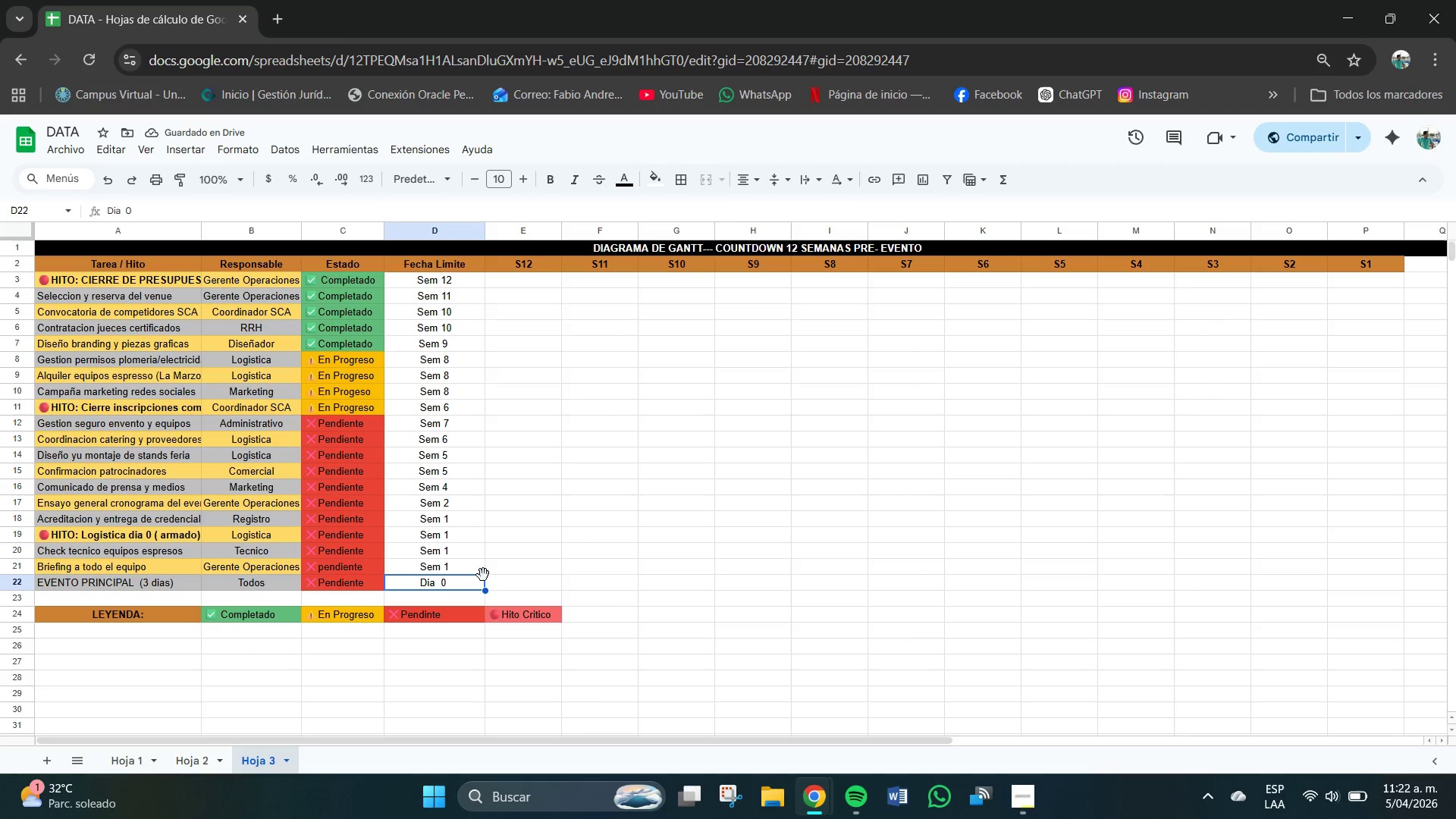 
scroll: coordinate [459, 538], scroll_direction: up, amount: 5.0
 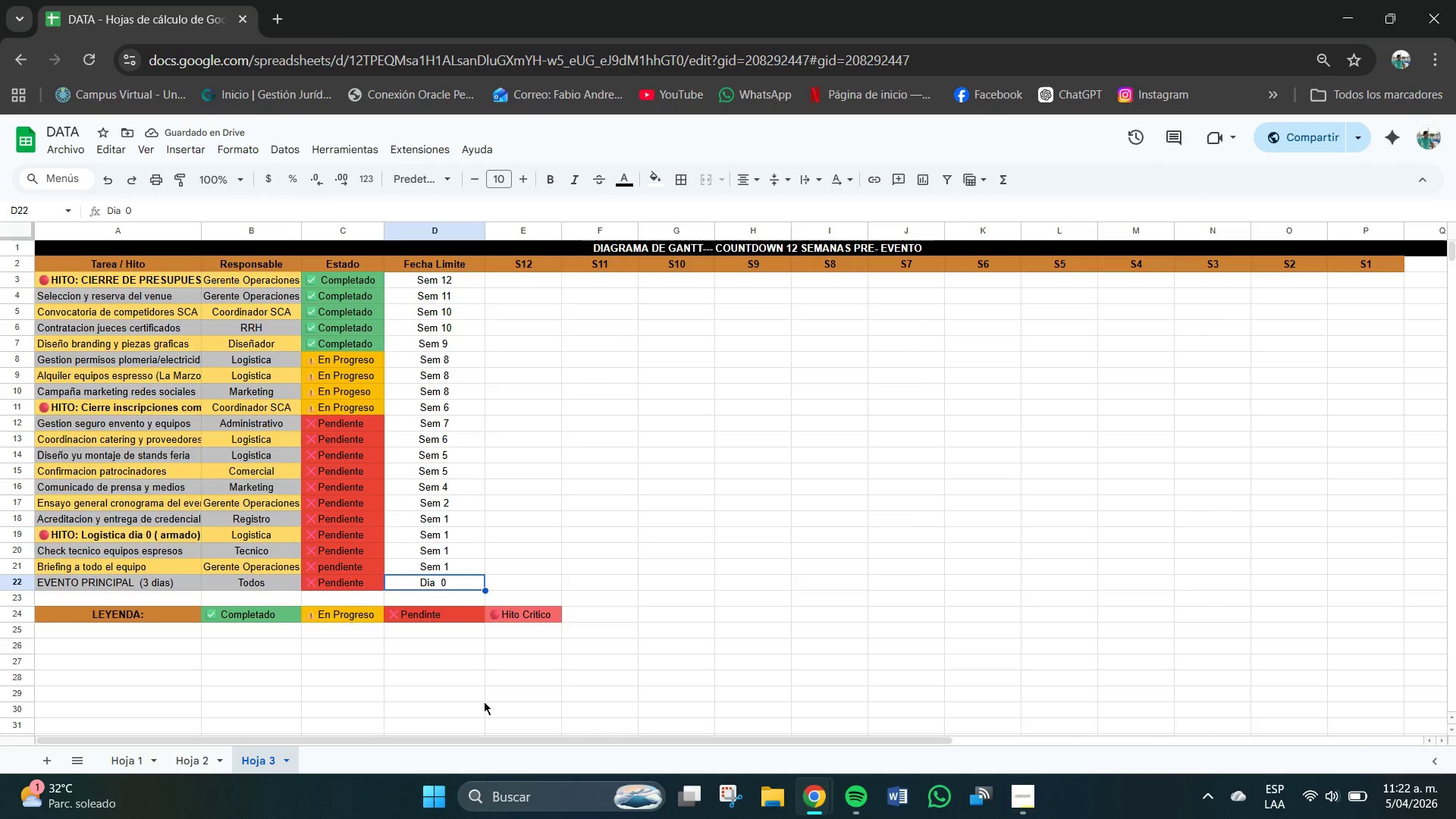 
left_click([518, 284])
 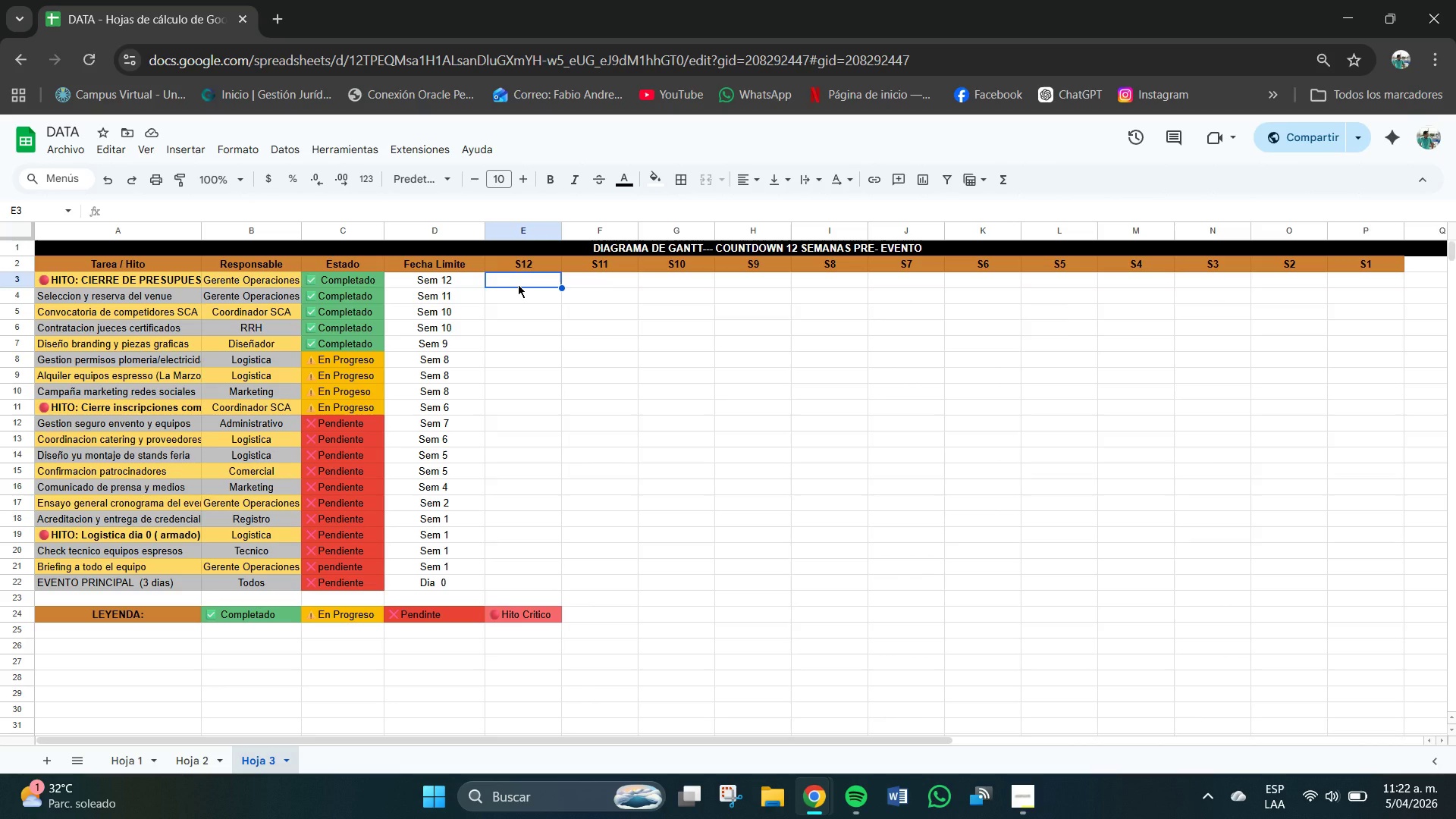 
scroll: coordinate [502, 293], scroll_direction: up, amount: 10.0
 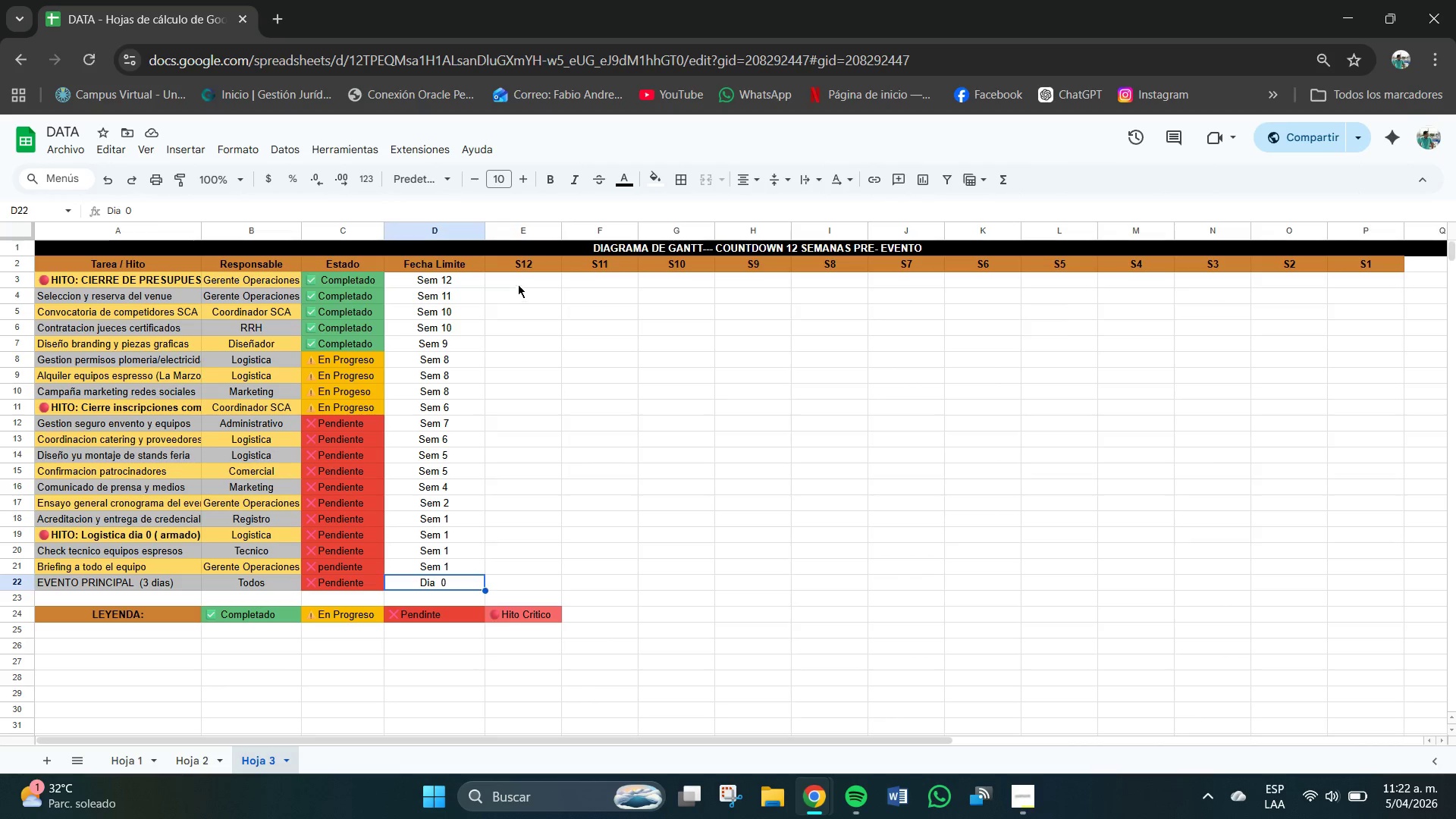 
wait(11.63)
 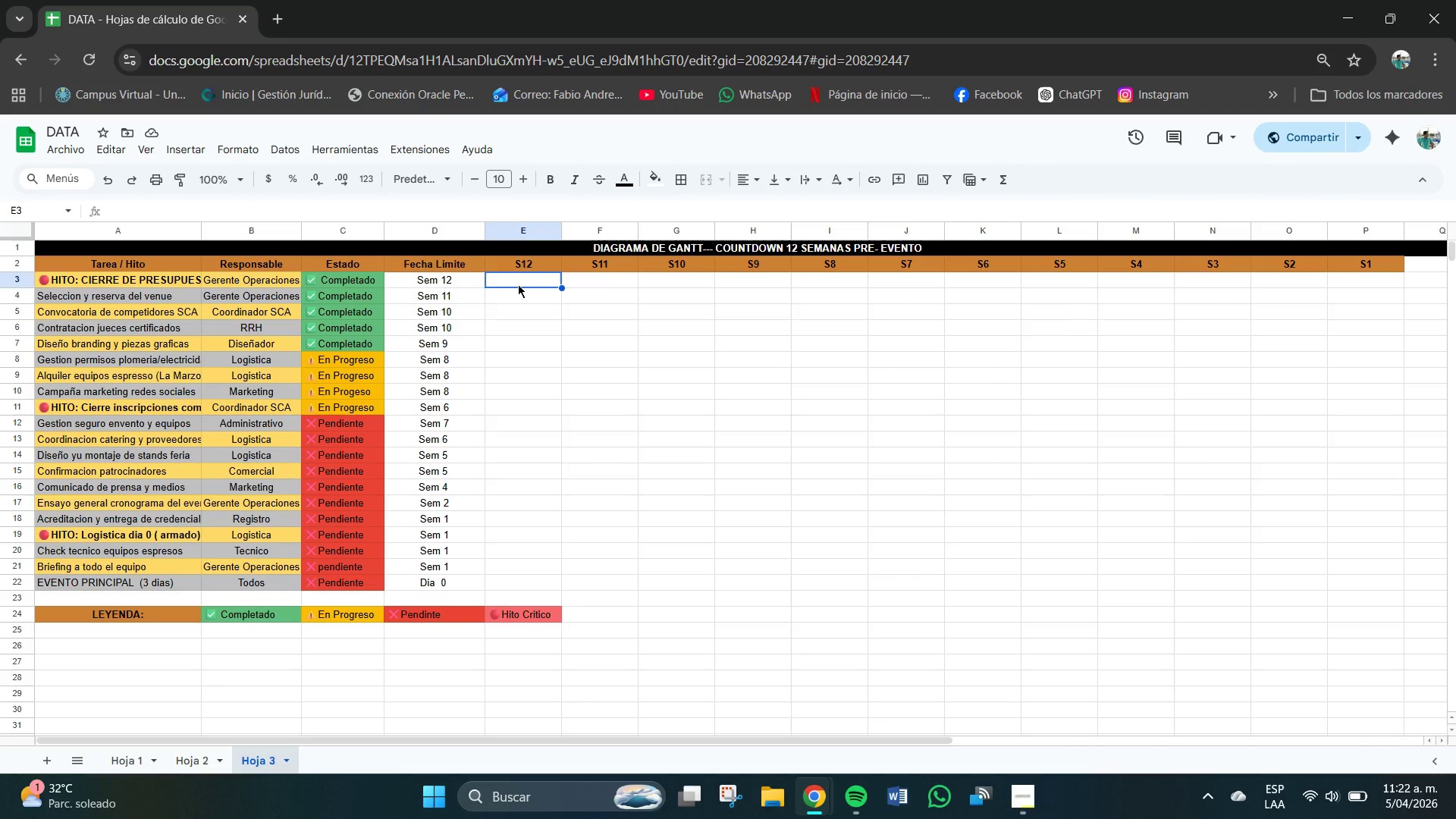 
right_click([265, 208])
 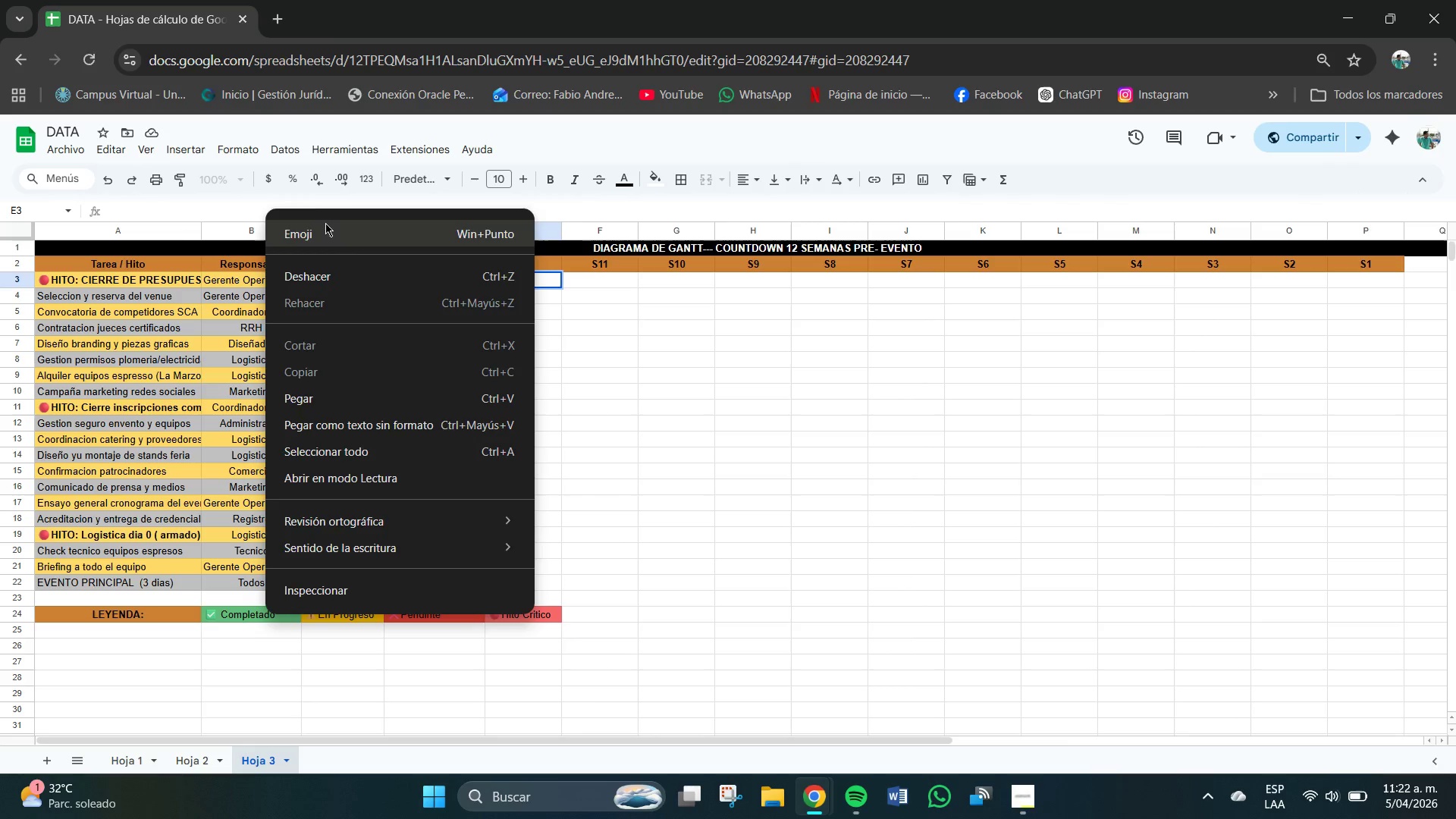 
left_click([323, 227])
 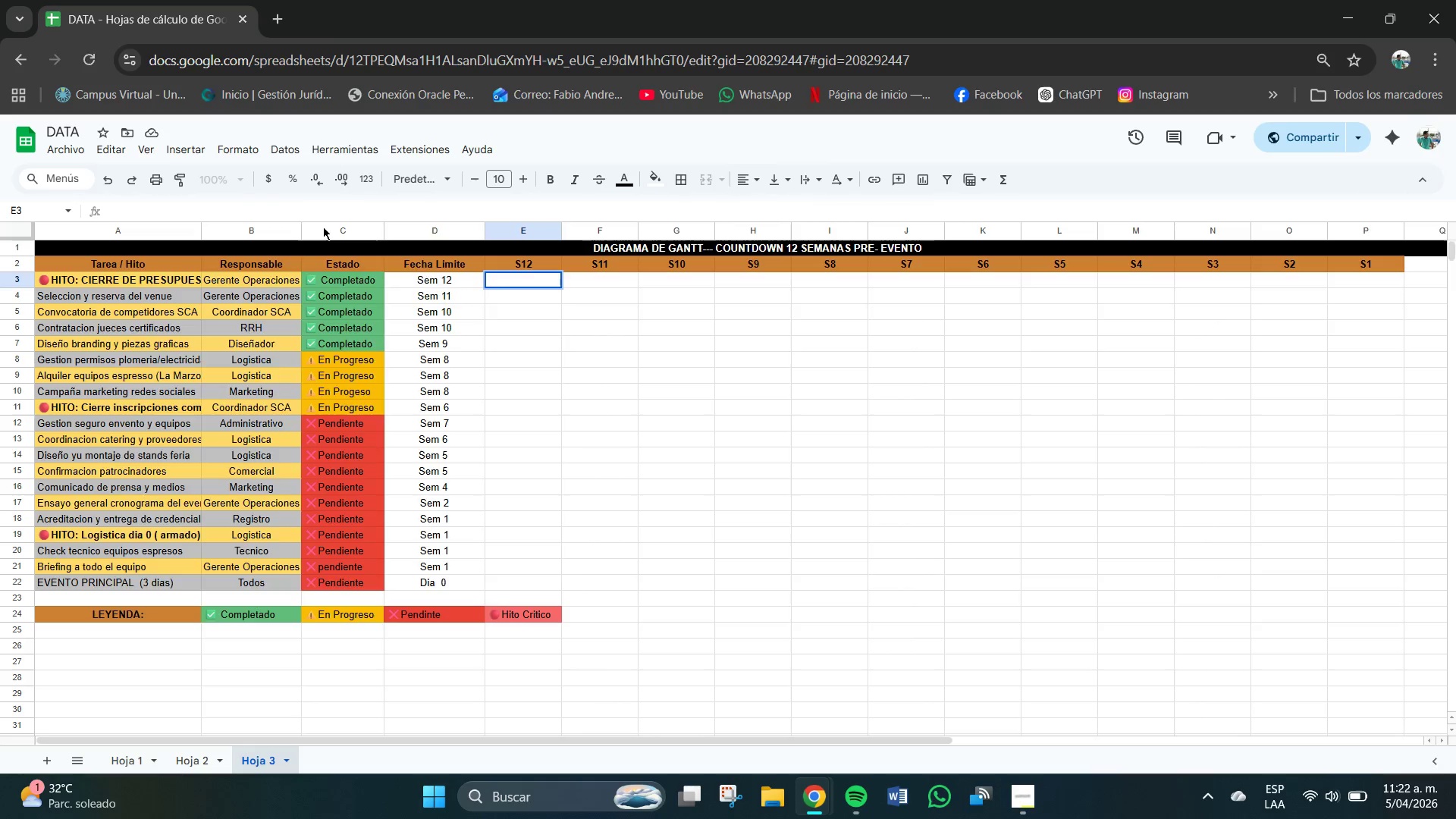 
key(Meta+MetaLeft)
 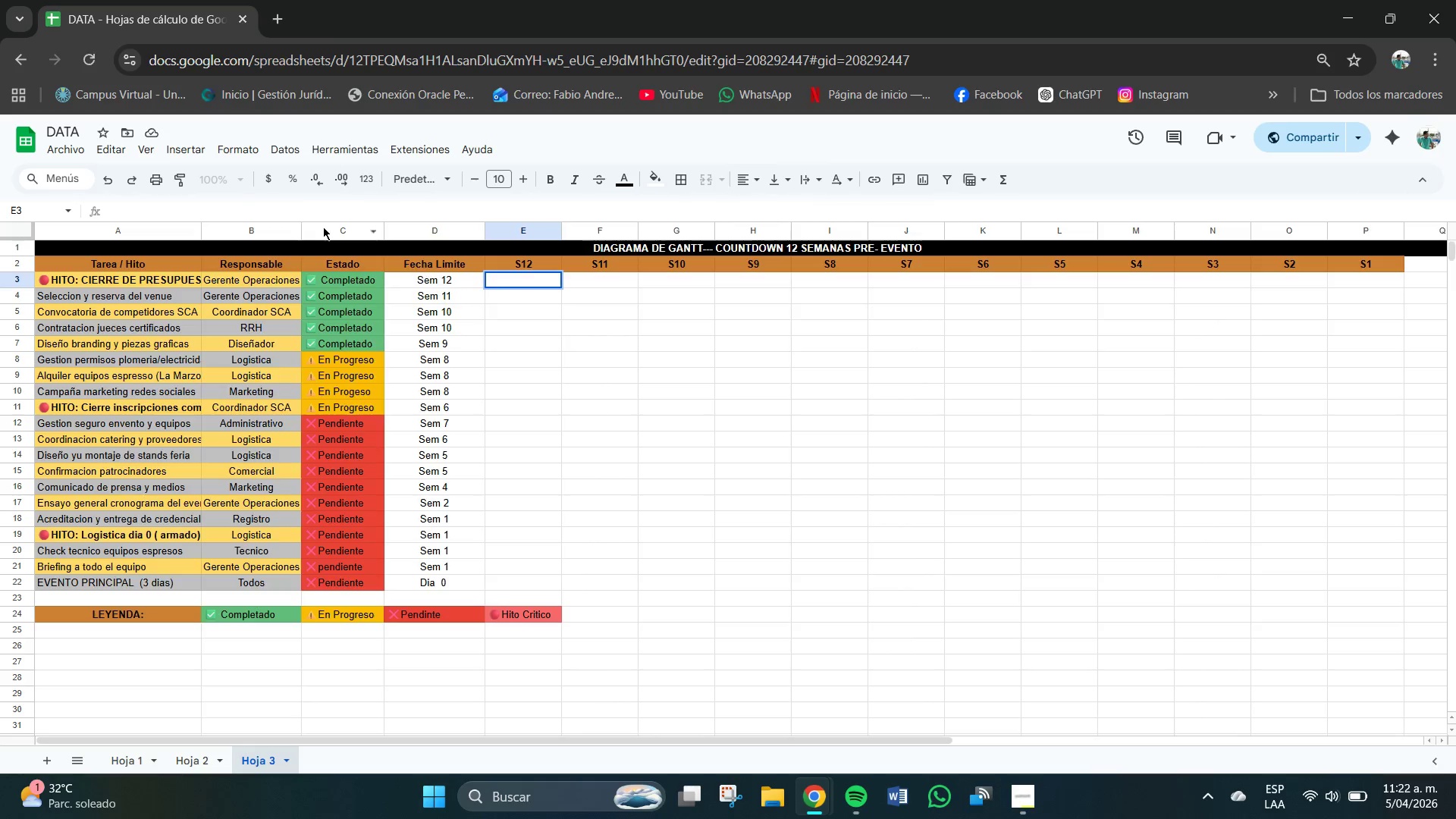 
left_click([325, 273])
 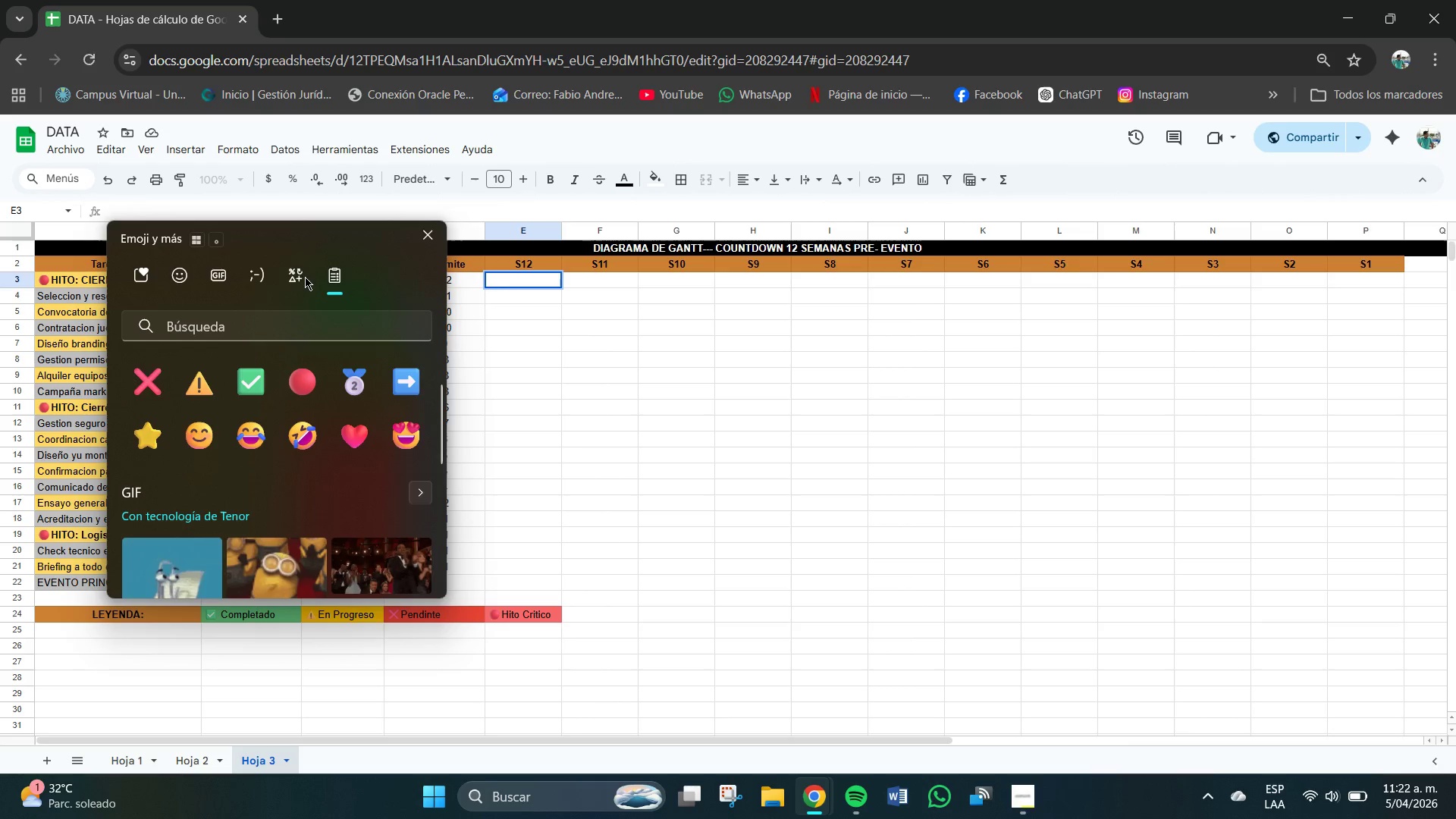 
scroll: coordinate [318, 397], scroll_direction: down, amount: 1.0
 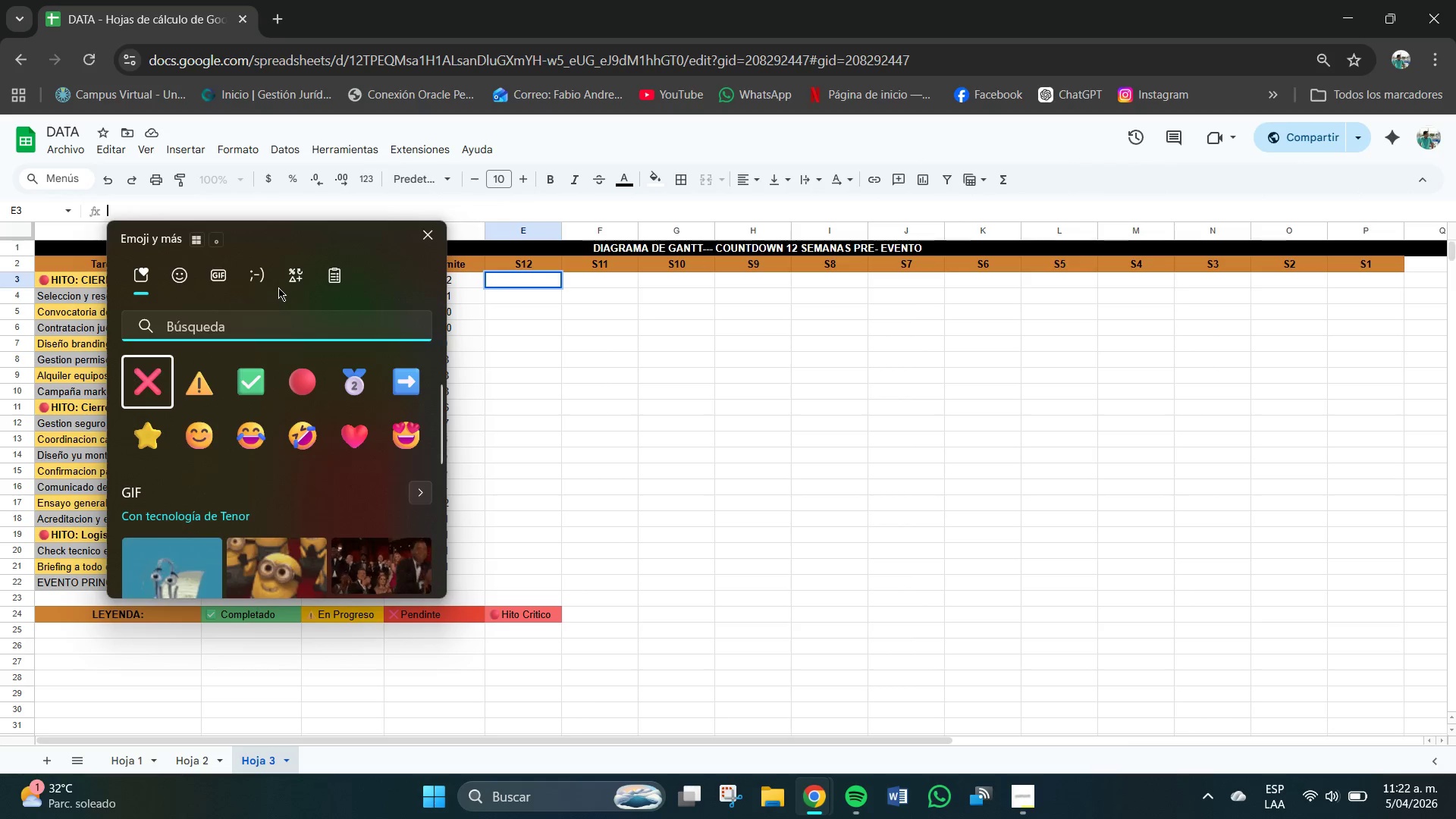 
left_click([301, 277])
 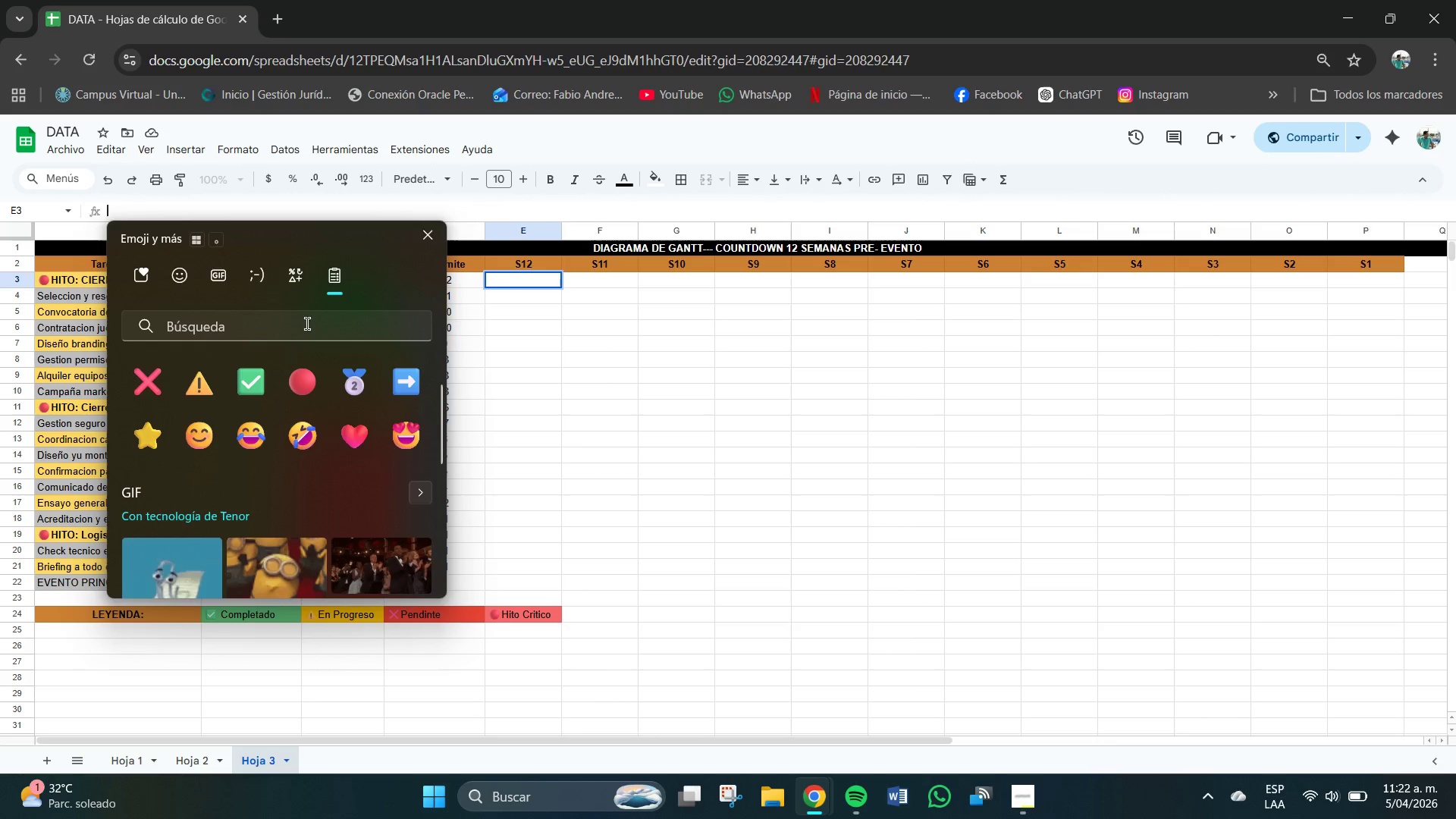 
left_click([165, 275])
 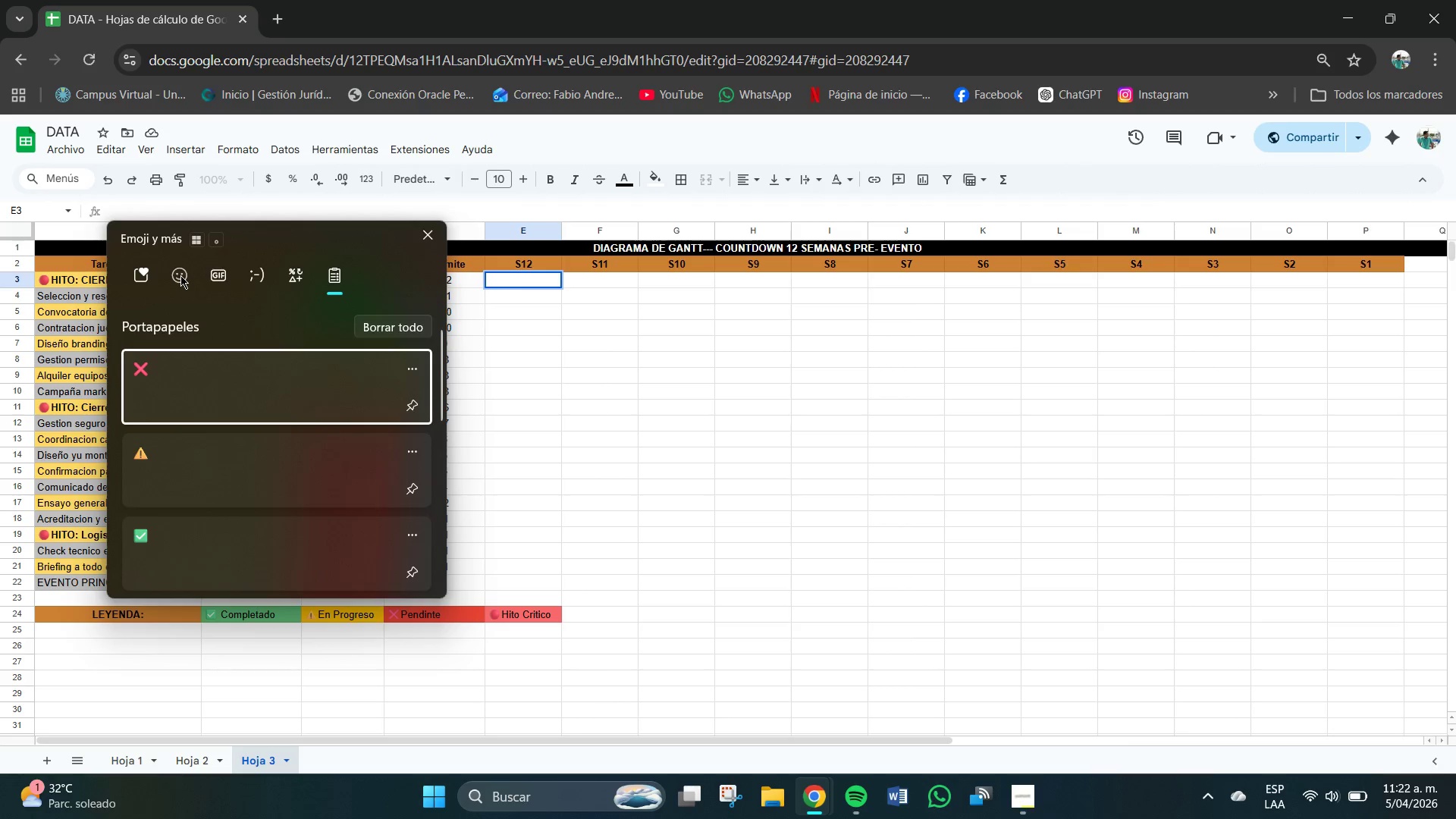 
double_click([180, 275])
 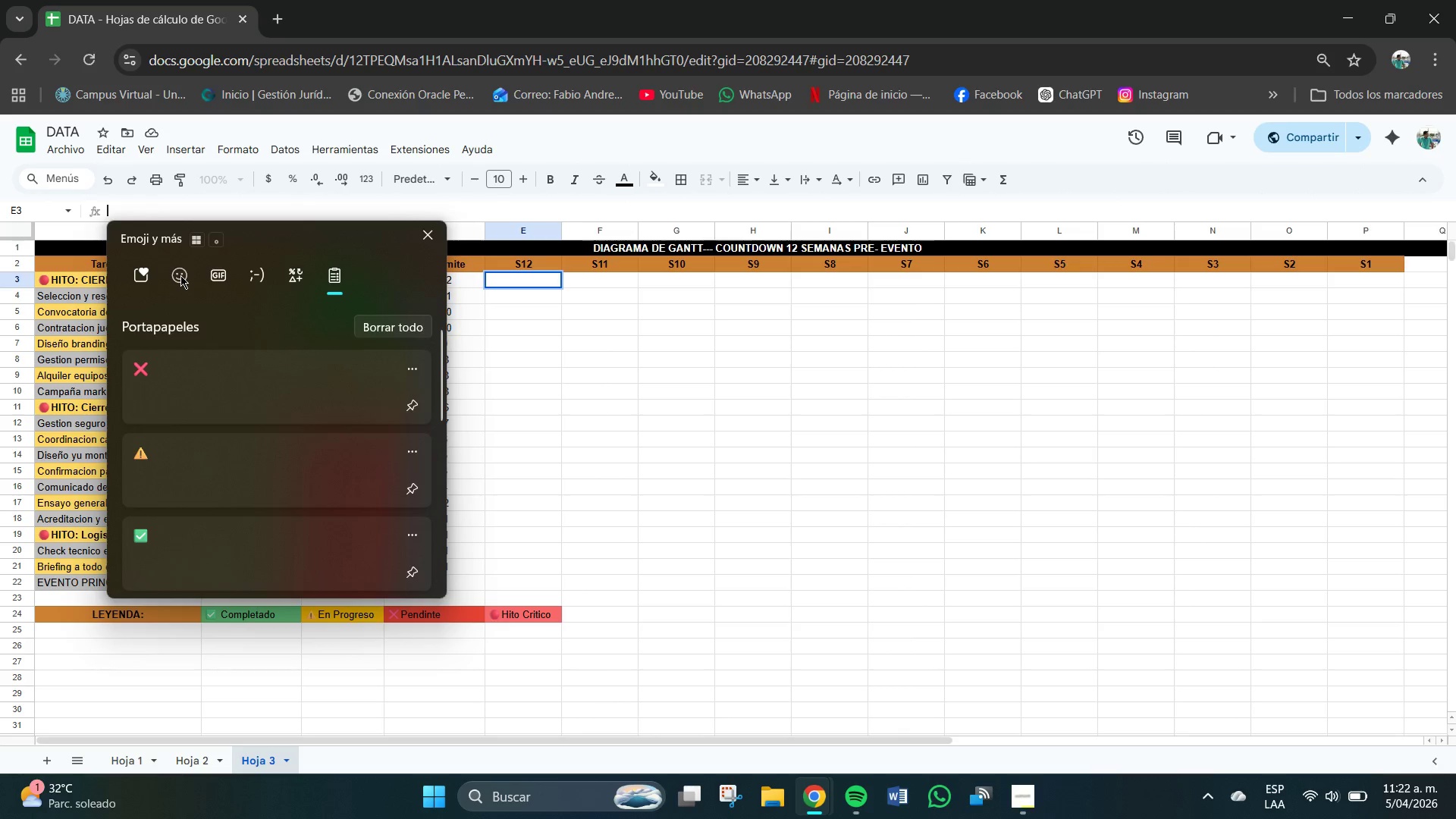 
left_click([180, 275])
 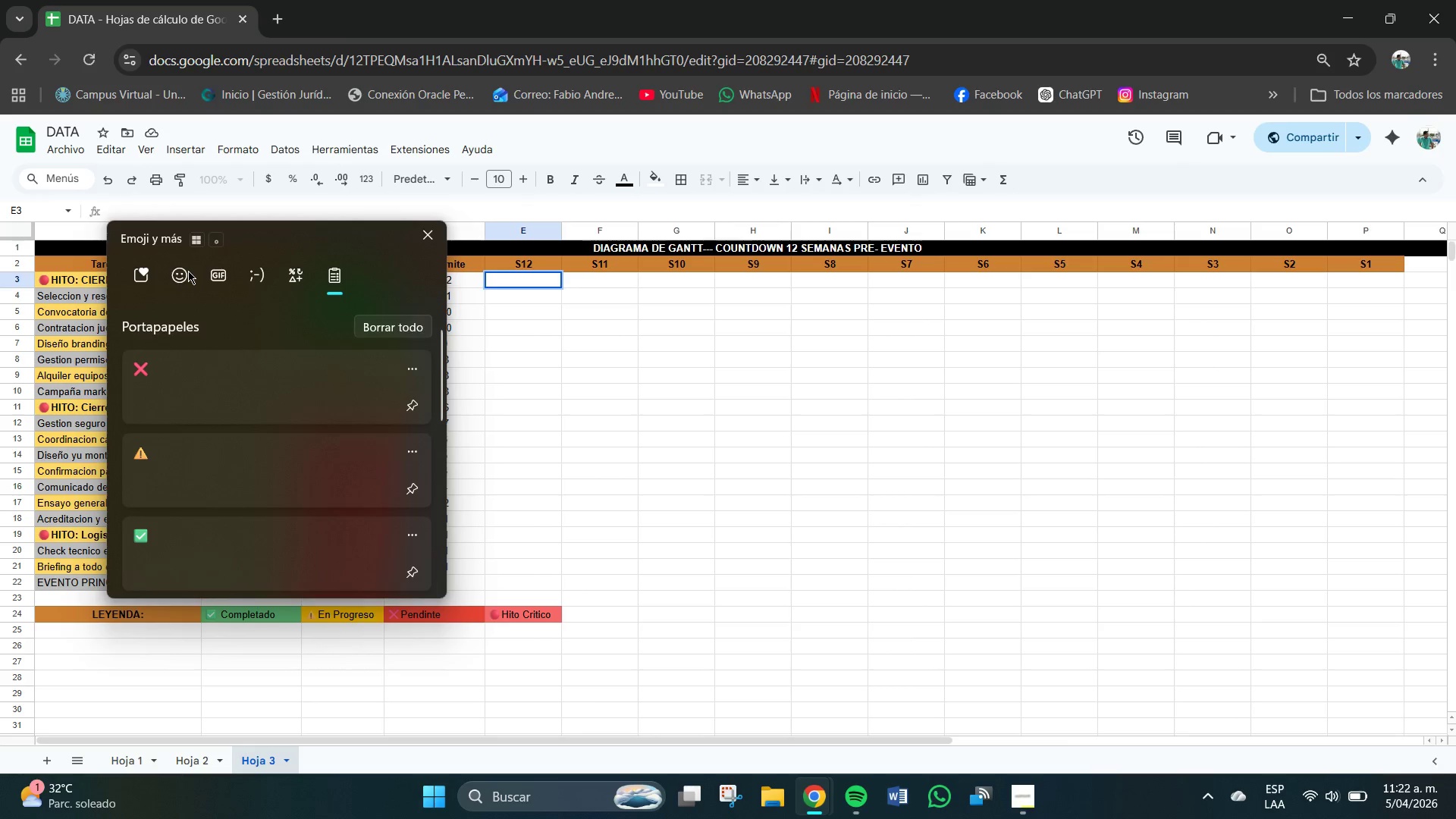 
scroll: coordinate [311, 349], scroll_direction: down, amount: 2.0
 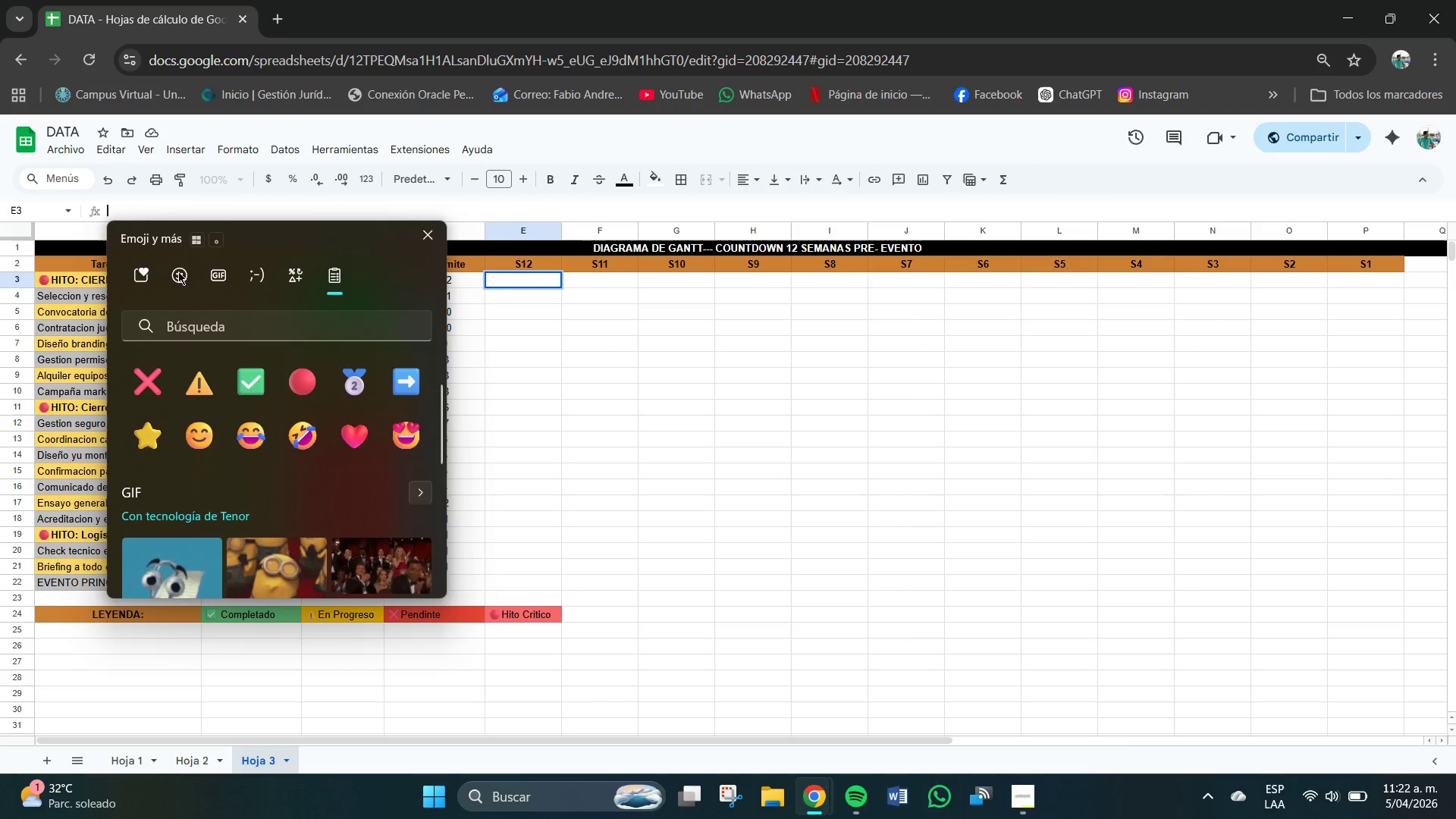 
double_click([180, 271])
 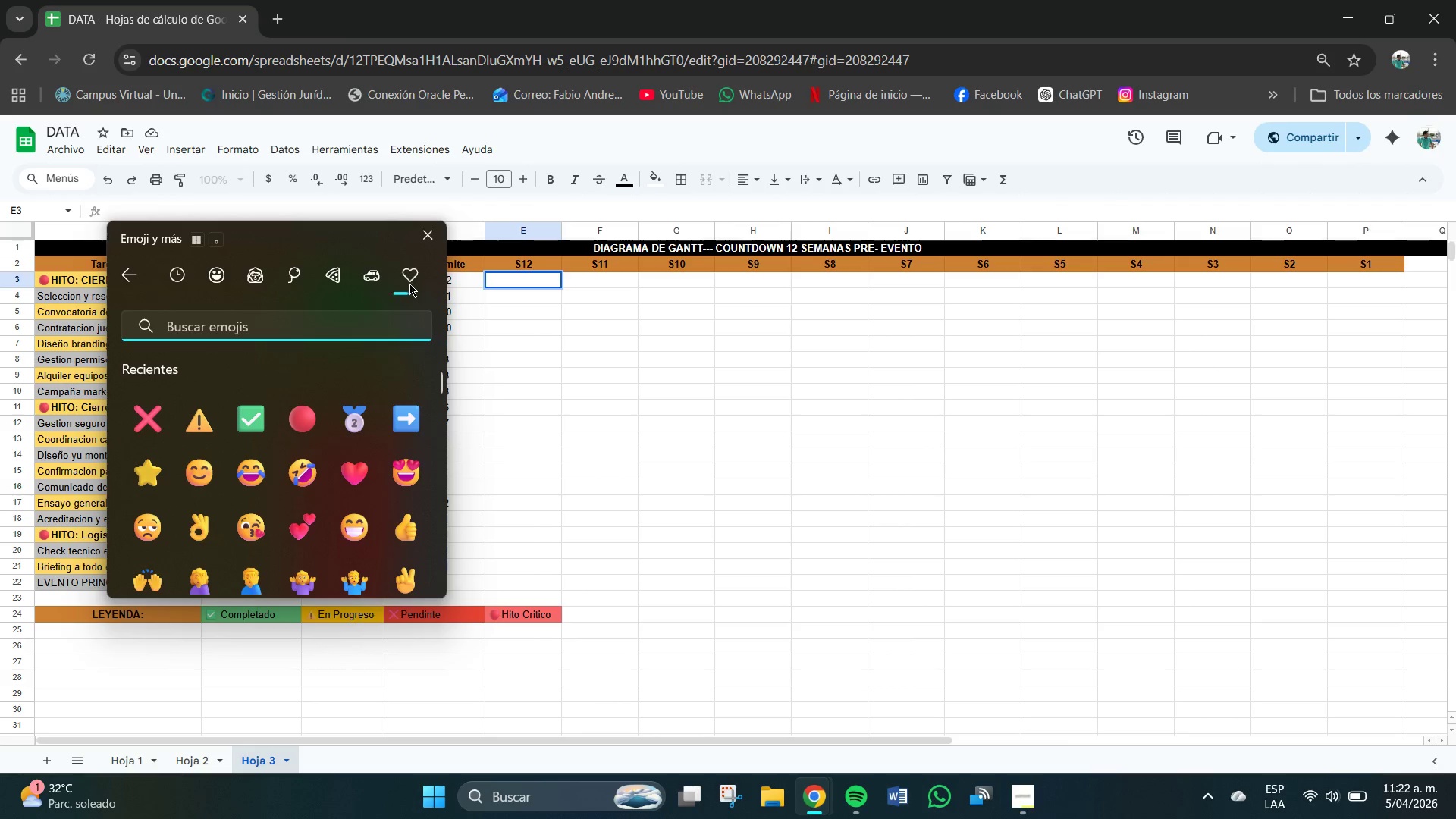 
scroll: coordinate [354, 431], scroll_direction: down, amount: 53.0
 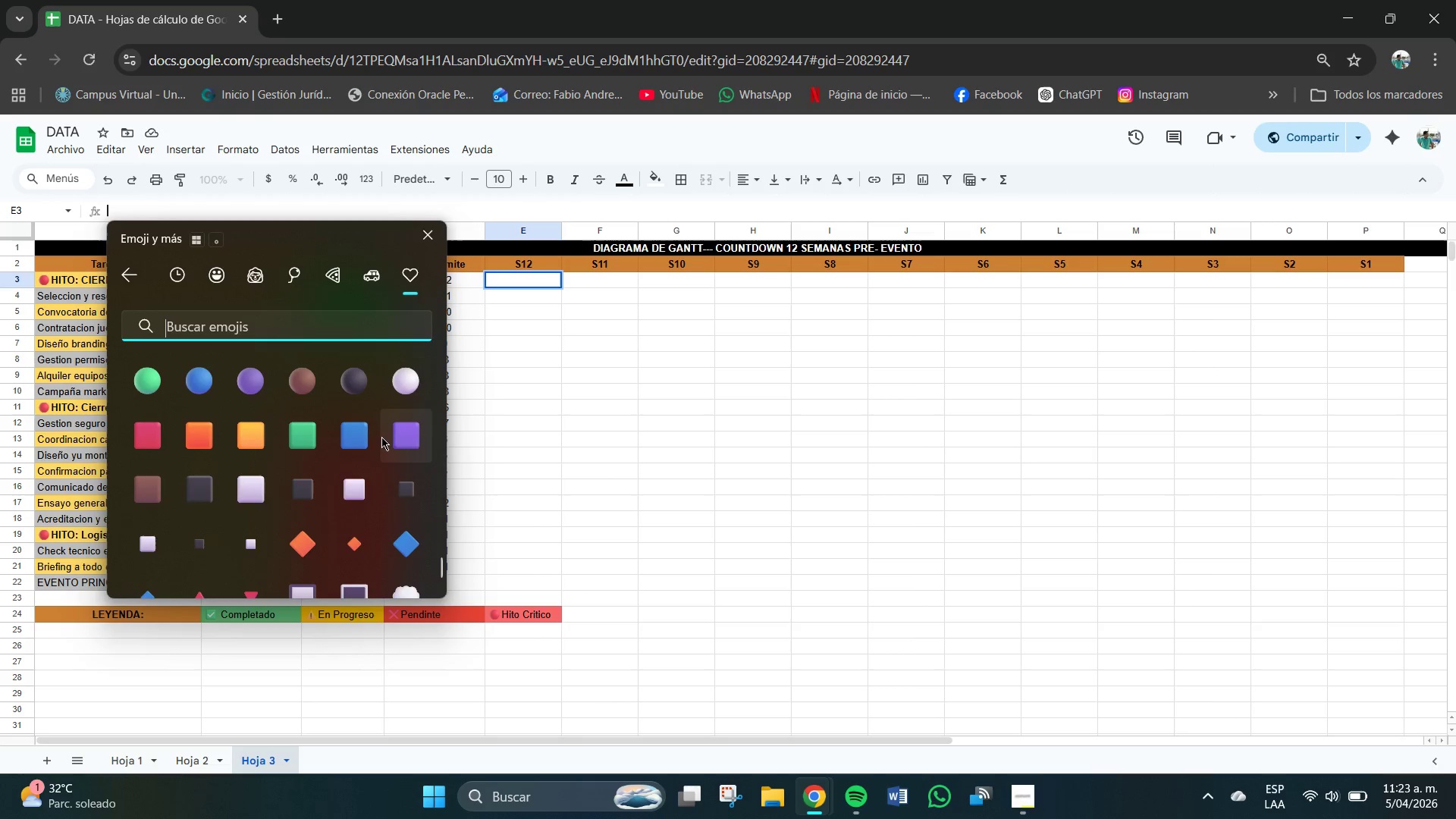 
left_click([304, 444])
 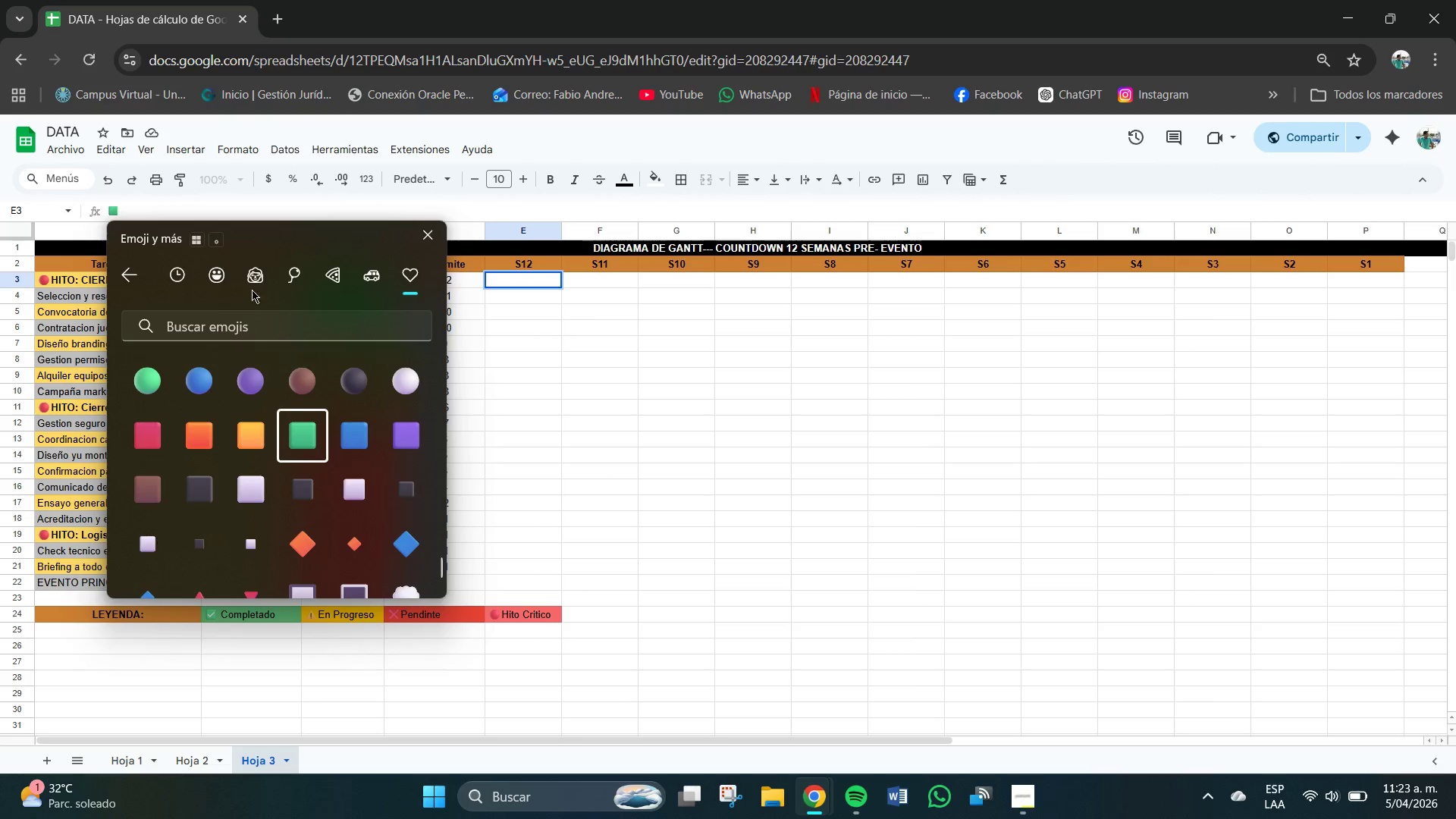 
scroll: coordinate [352, 463], scroll_direction: none, amount: 0.0
 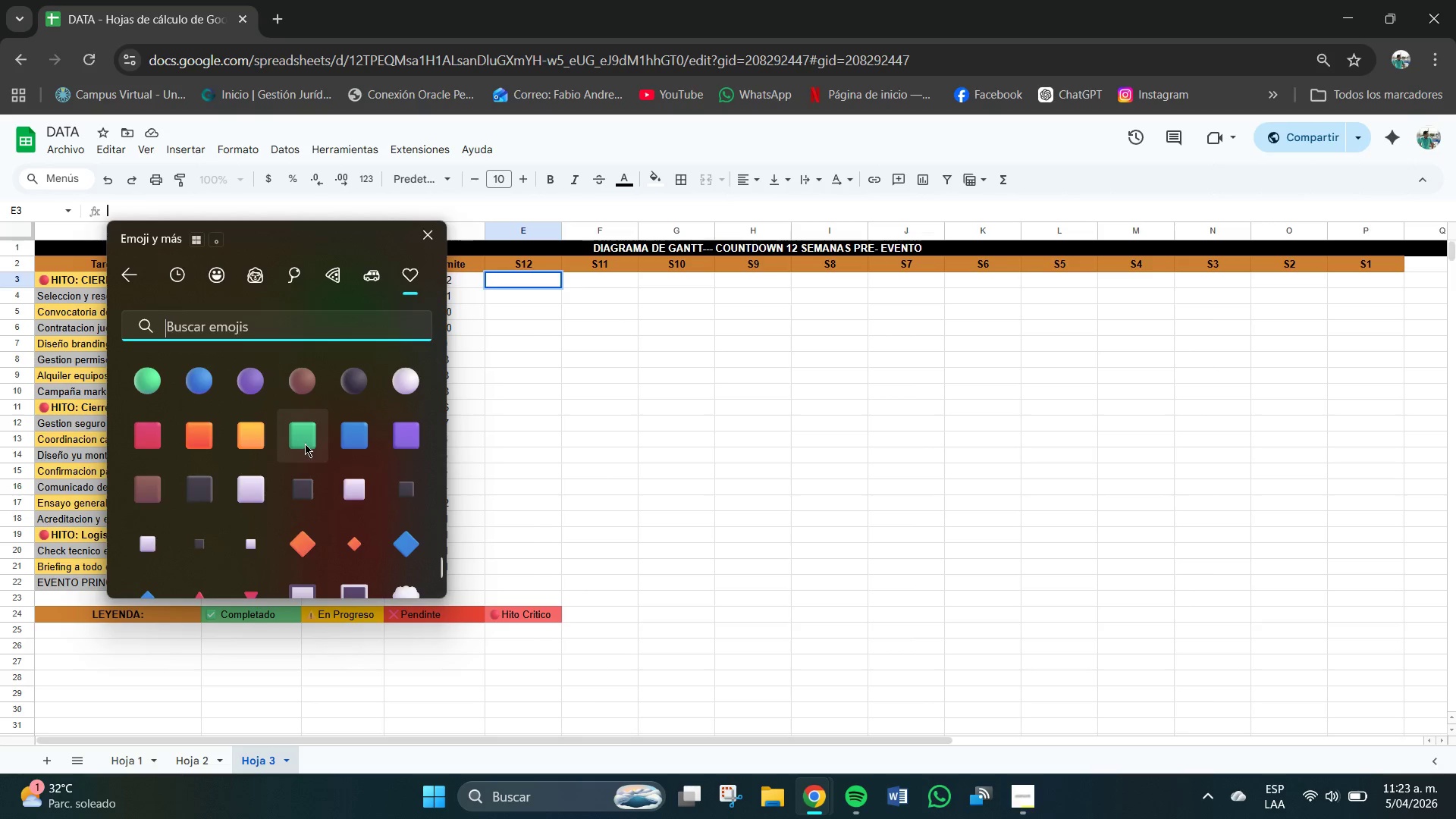 
left_click([166, 204])
 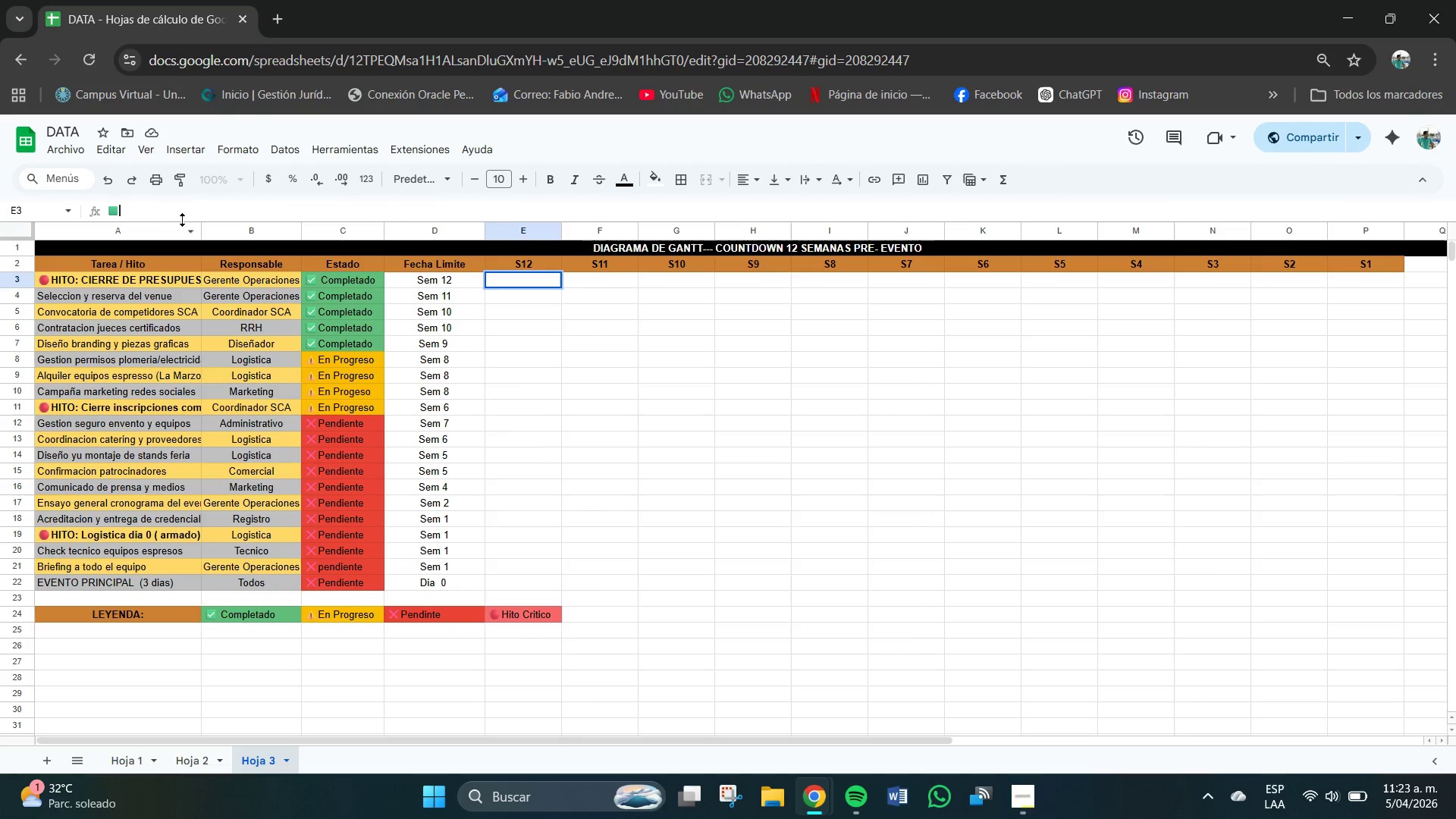 
left_click_drag(start_coordinate=[146, 212], to_coordinate=[99, 209])
 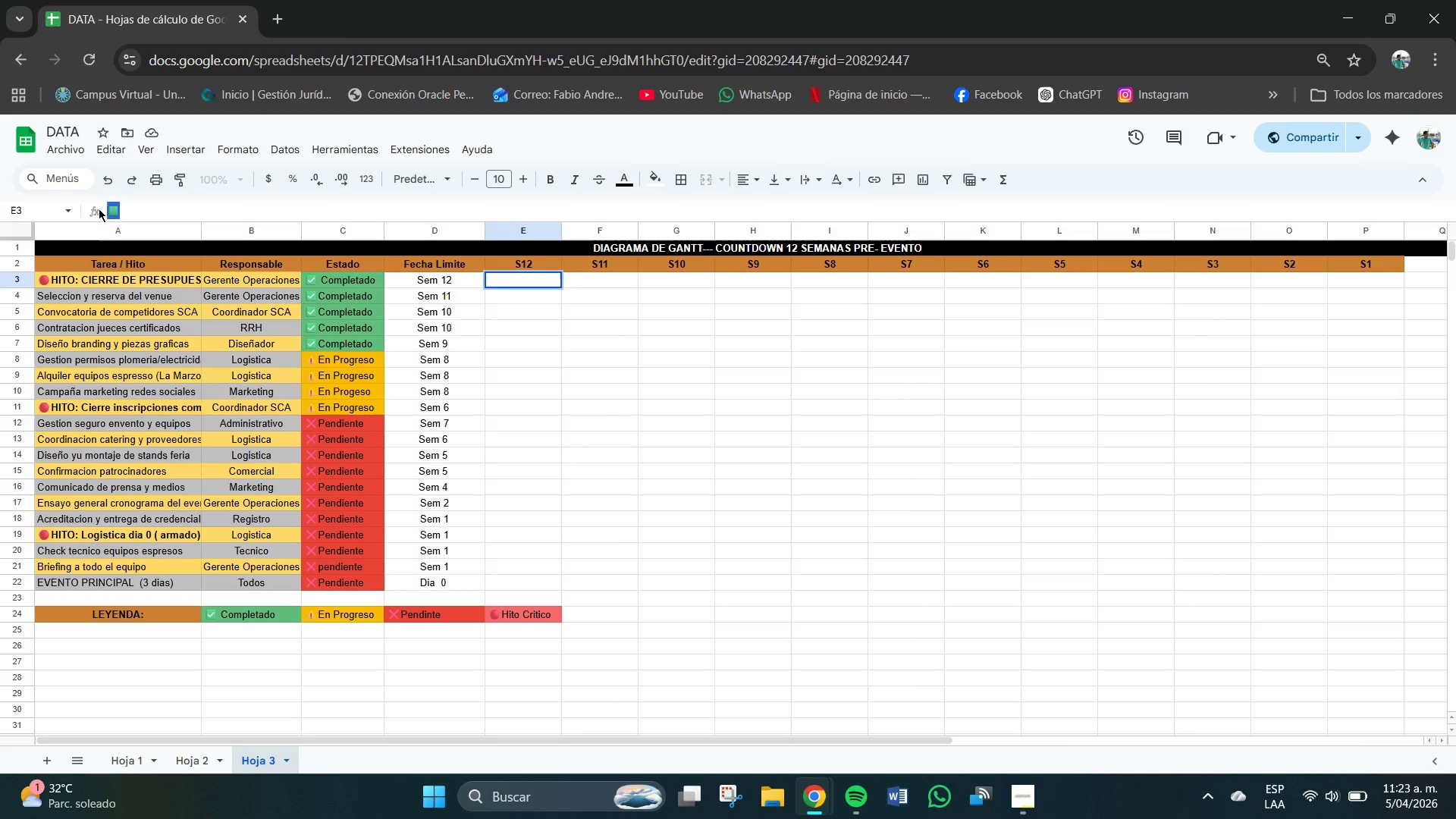 
key(Control+C)
 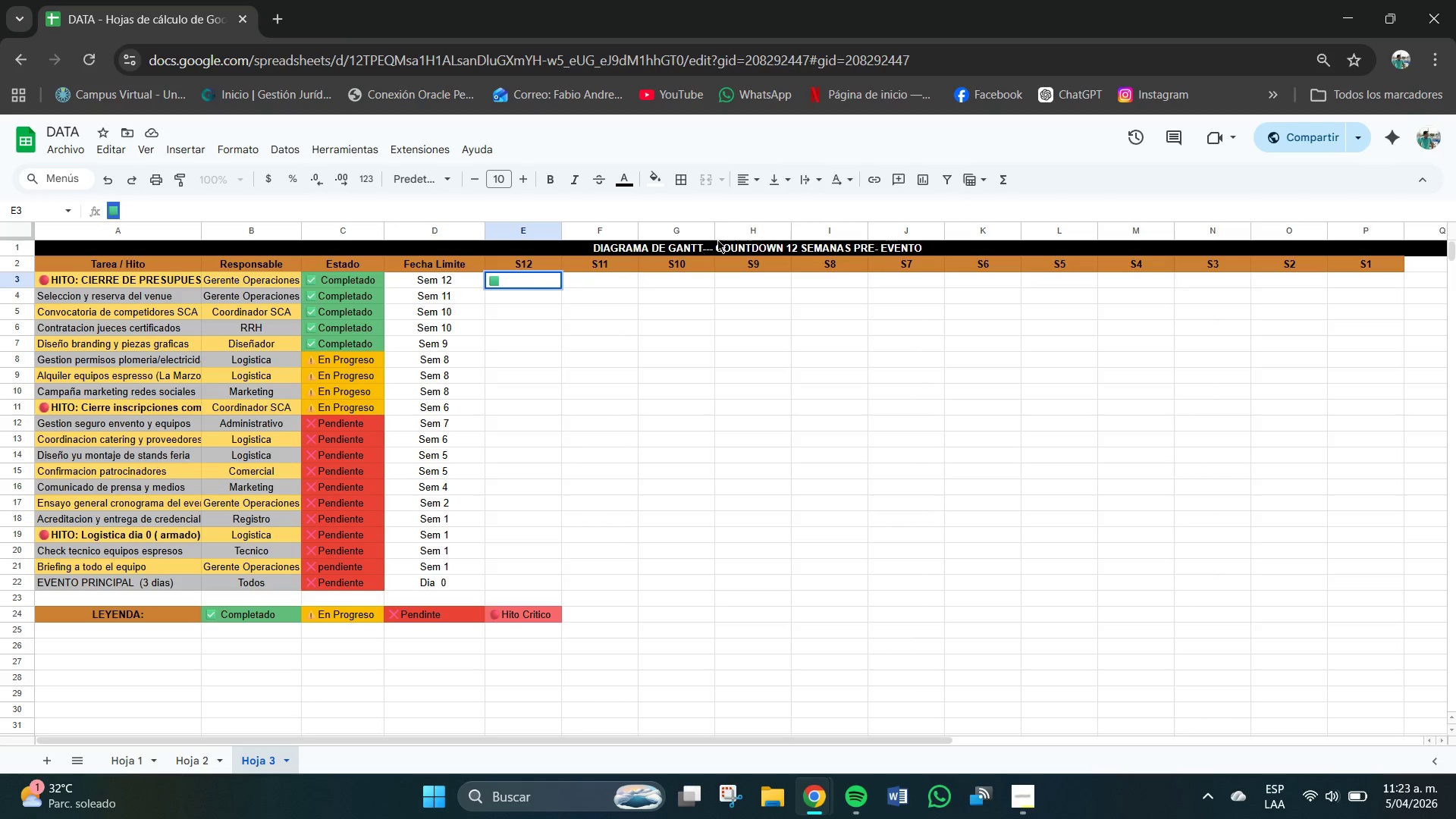 
left_click([751, 188])
 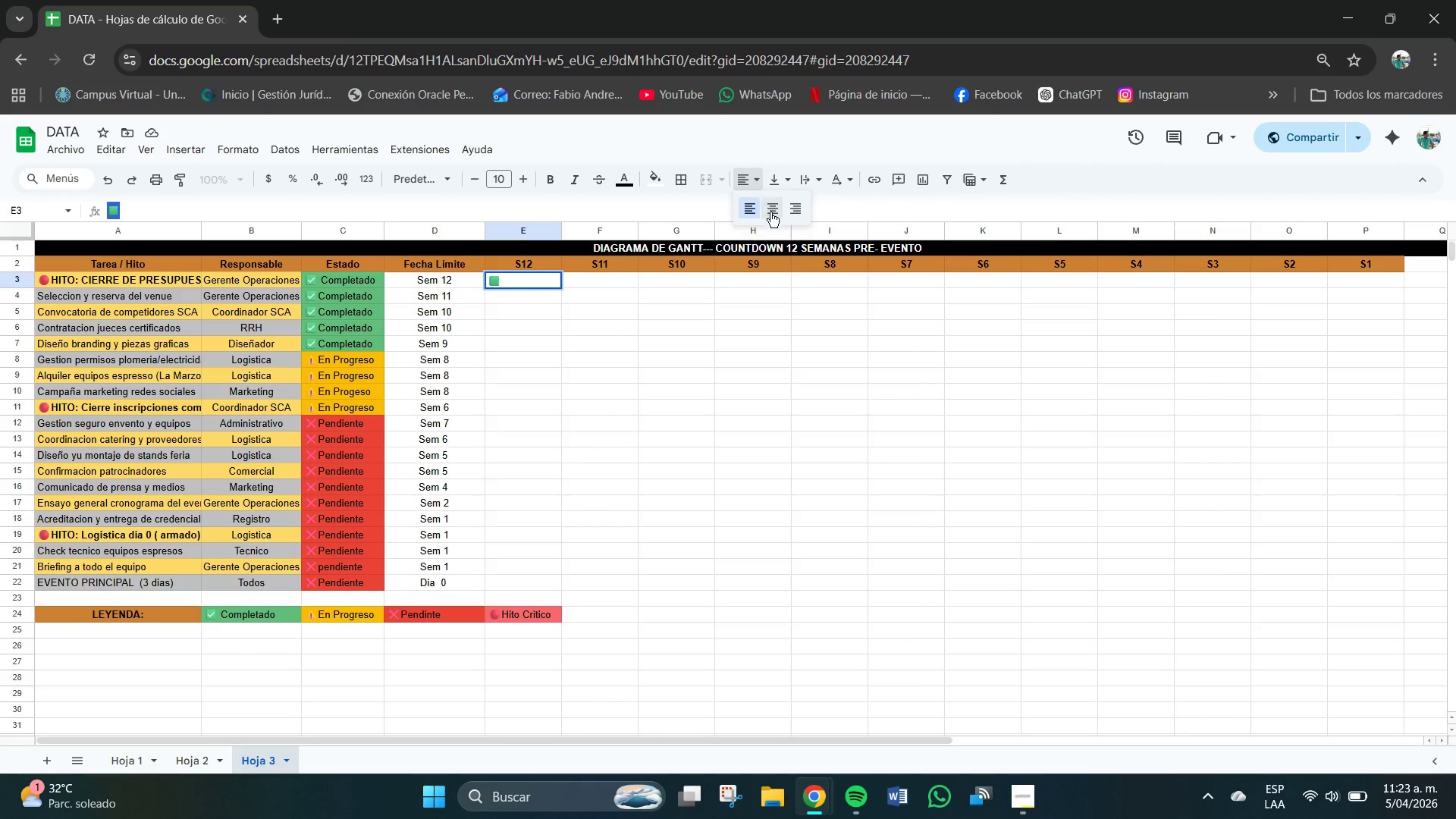 
left_click([771, 212])
 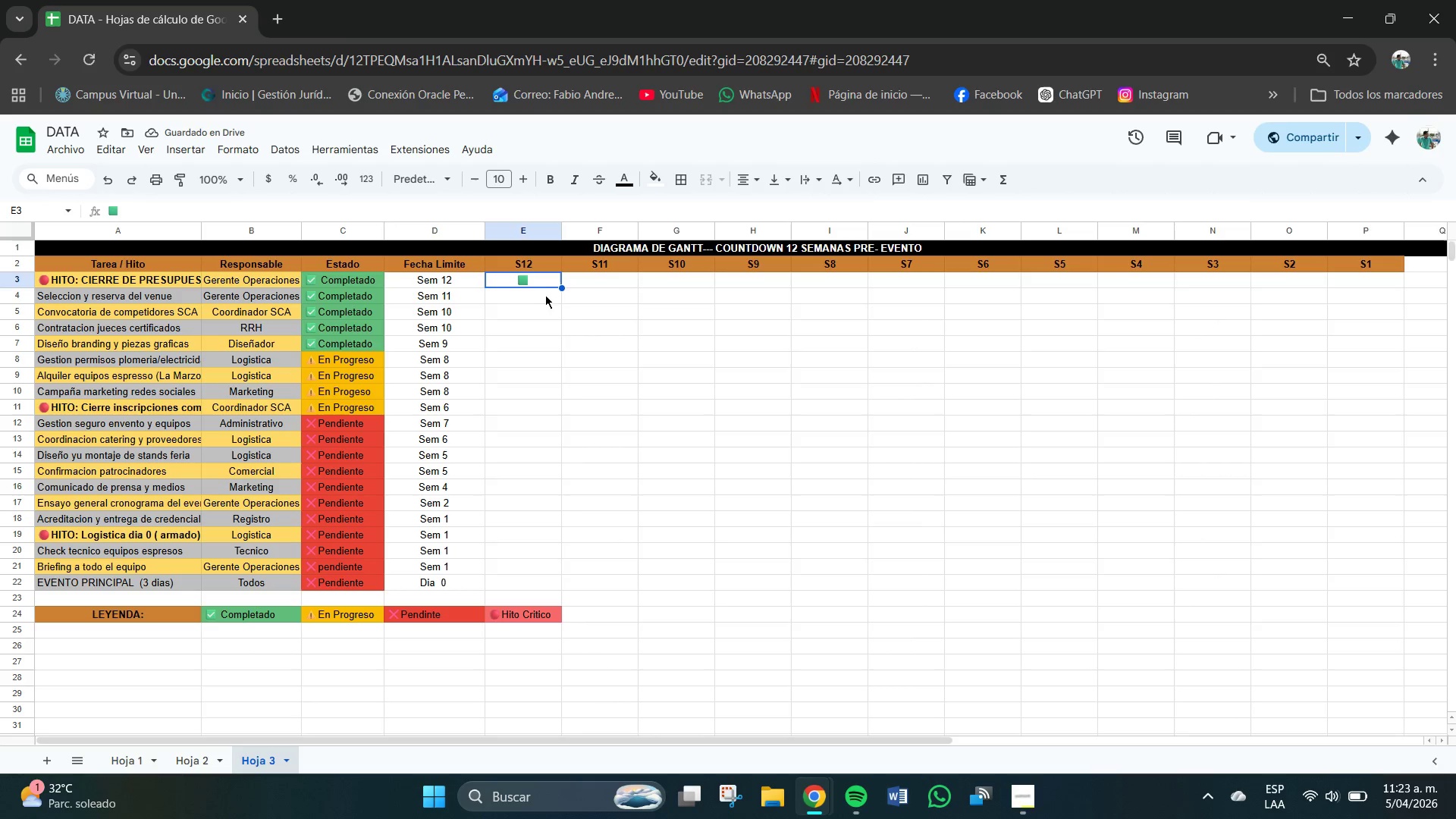 
left_click([595, 292])
 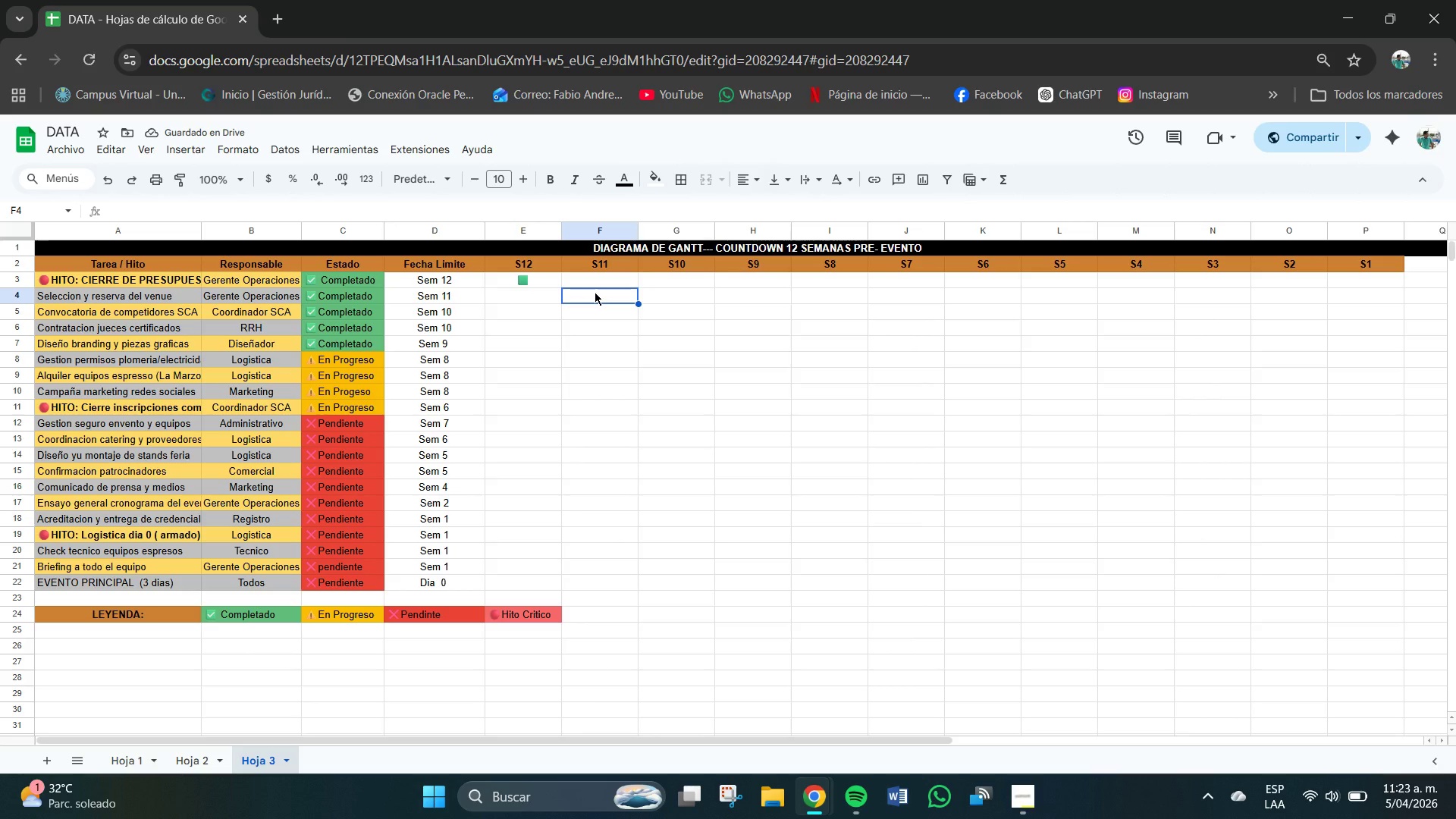 
key(Control+V)
 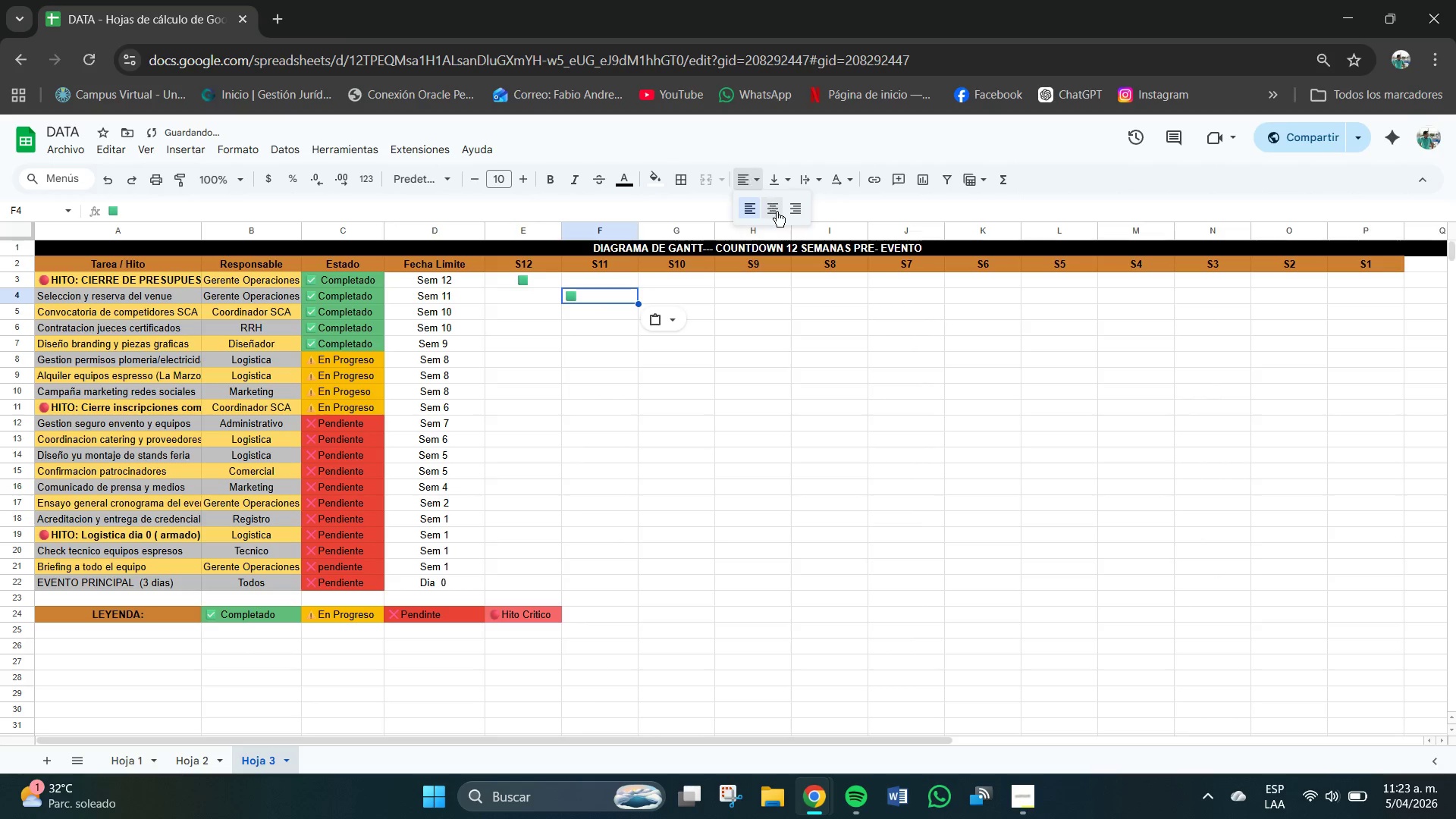 
left_click([770, 208])
 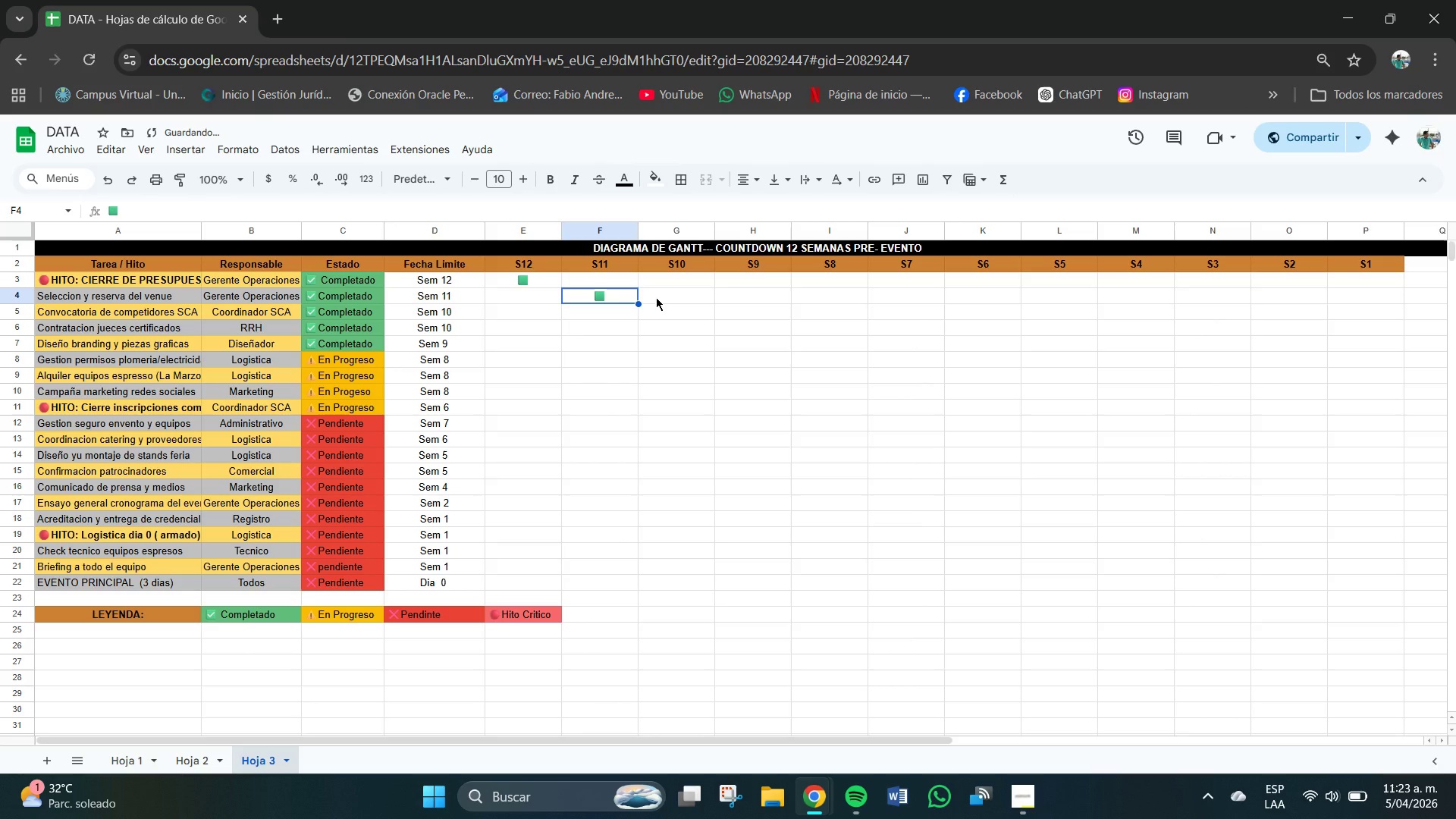 
key(Control+ControlLeft)
 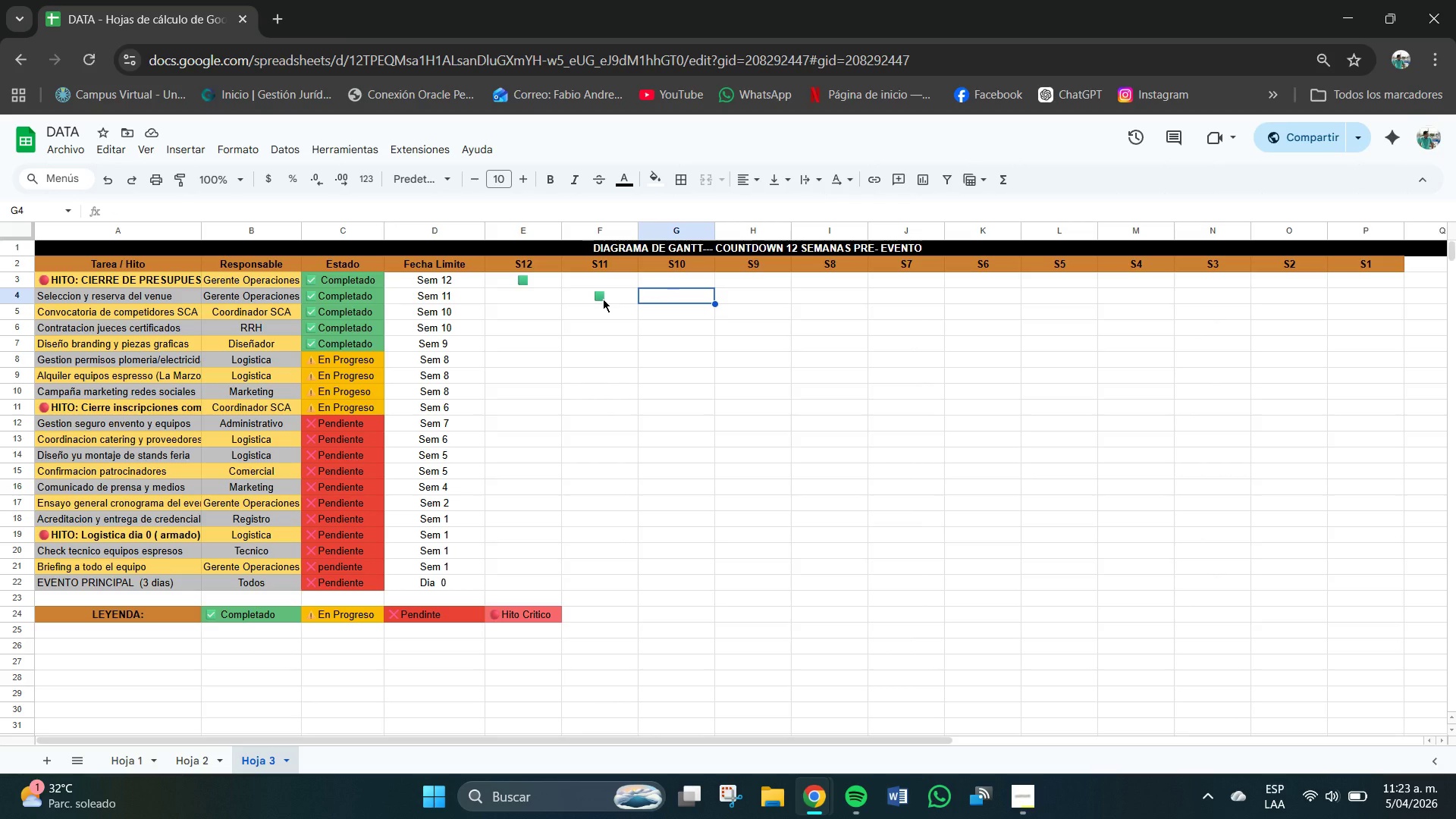 
wait(5.95)
 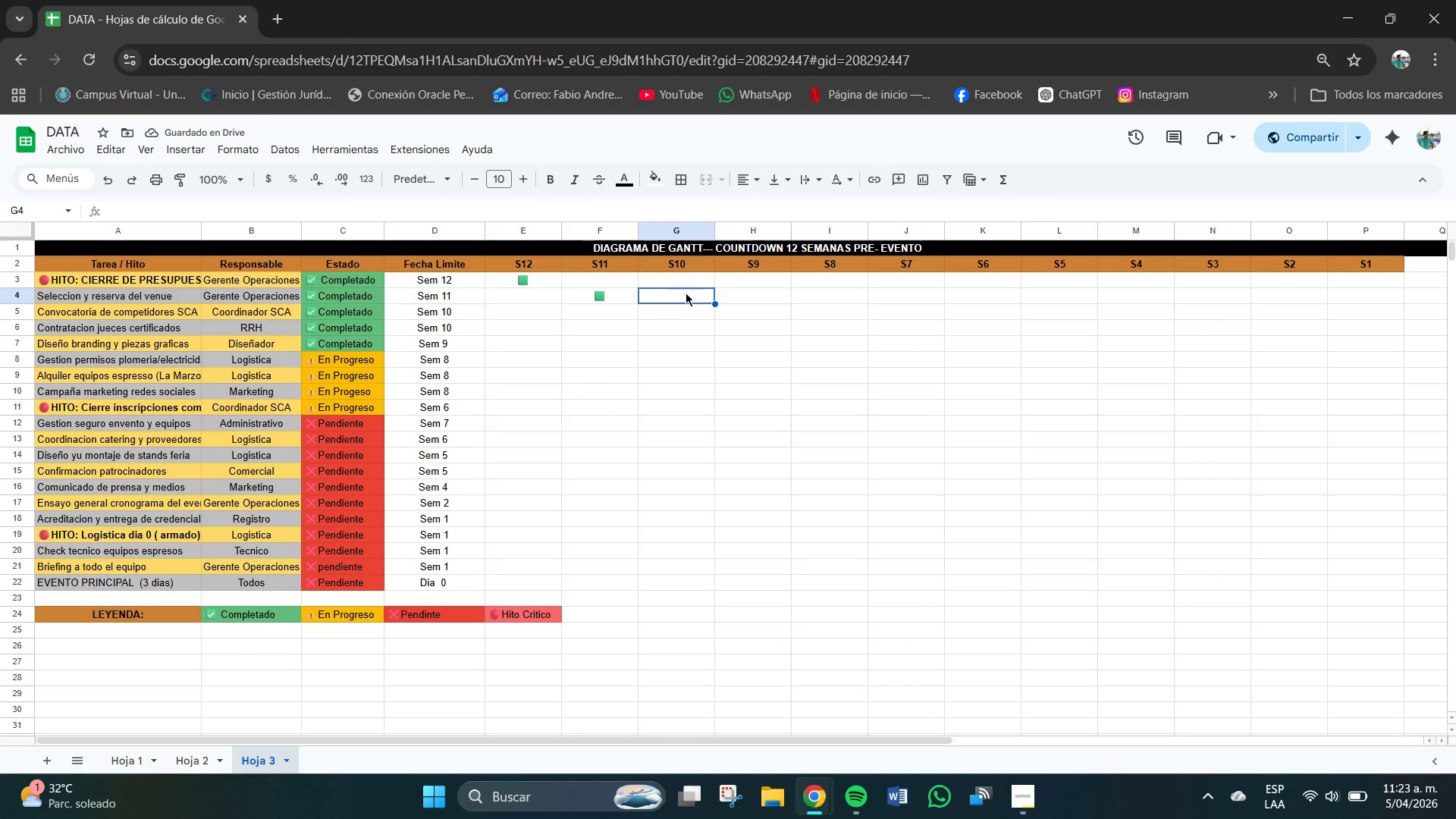 
left_click([678, 298])
 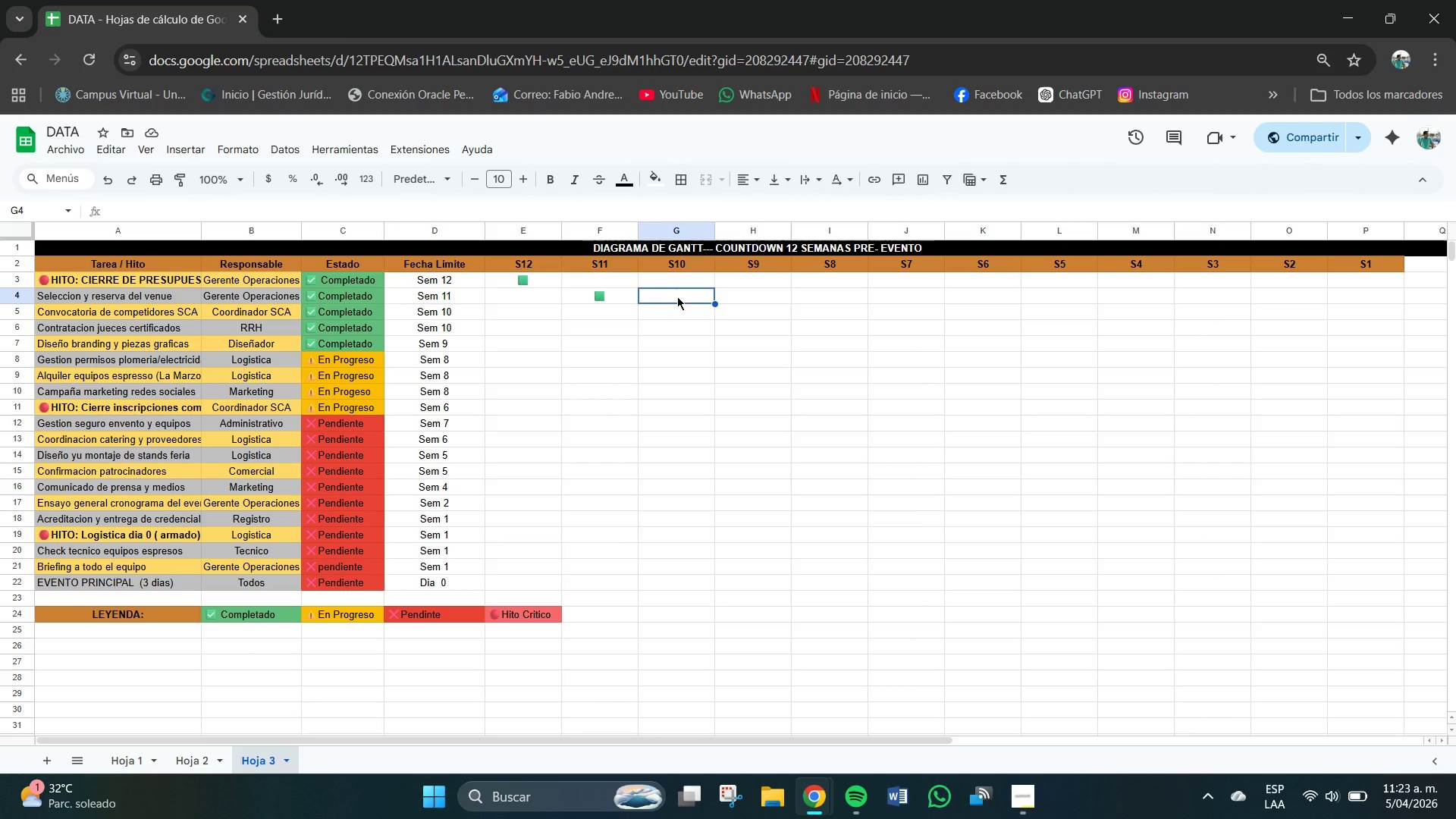 
key(Control+V)
 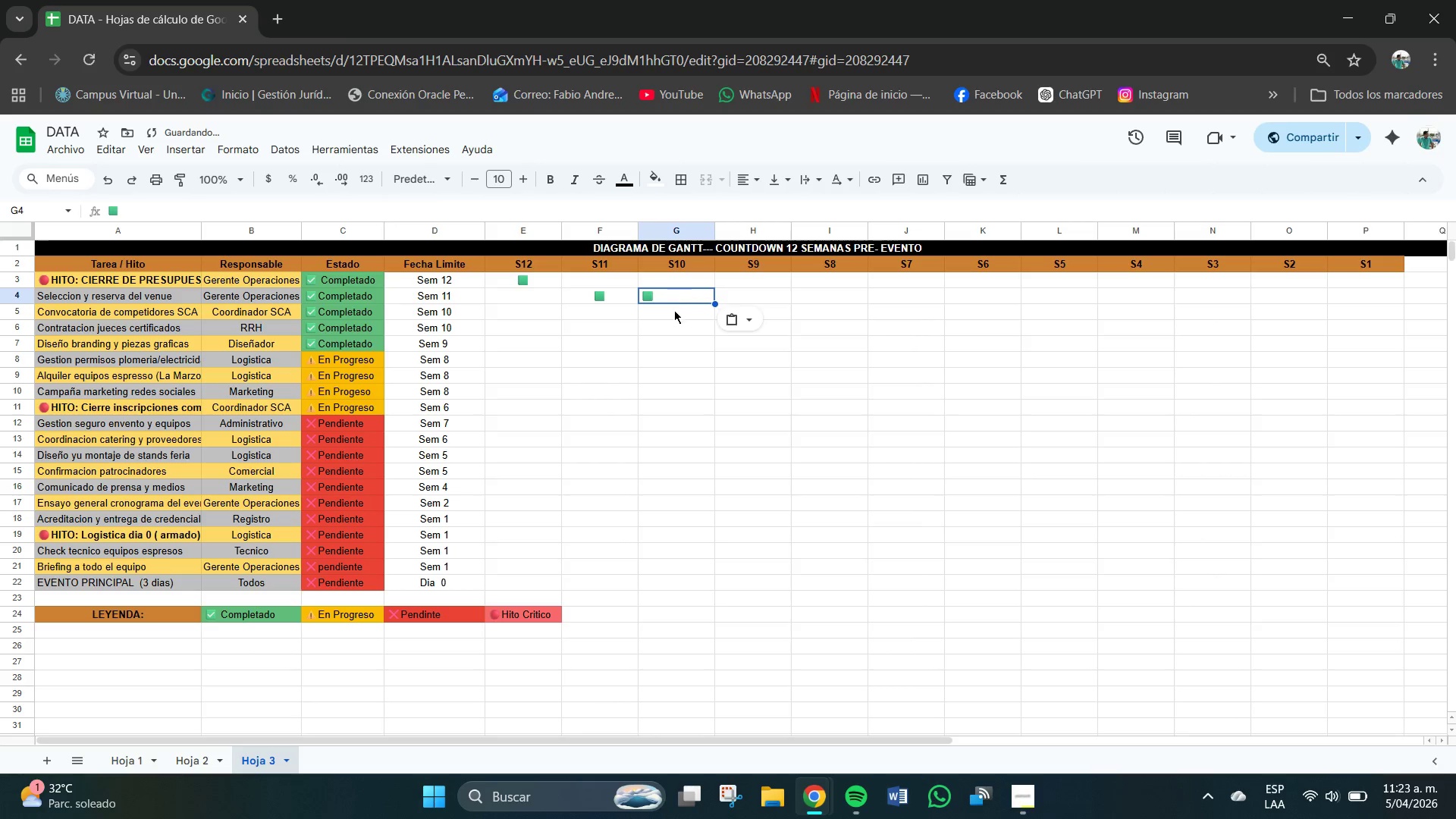 
left_click([674, 312])
 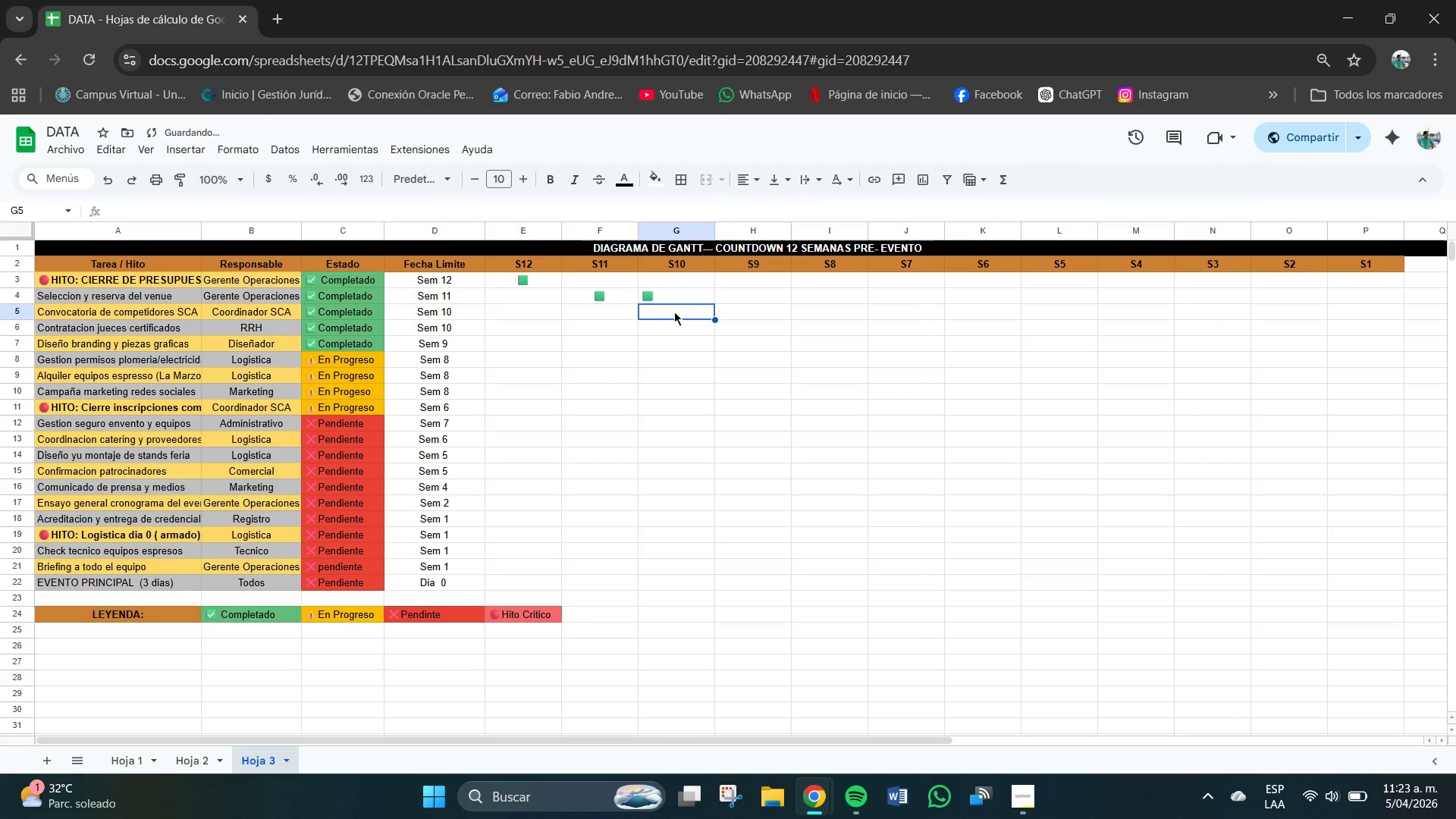 
key(Control+V)
 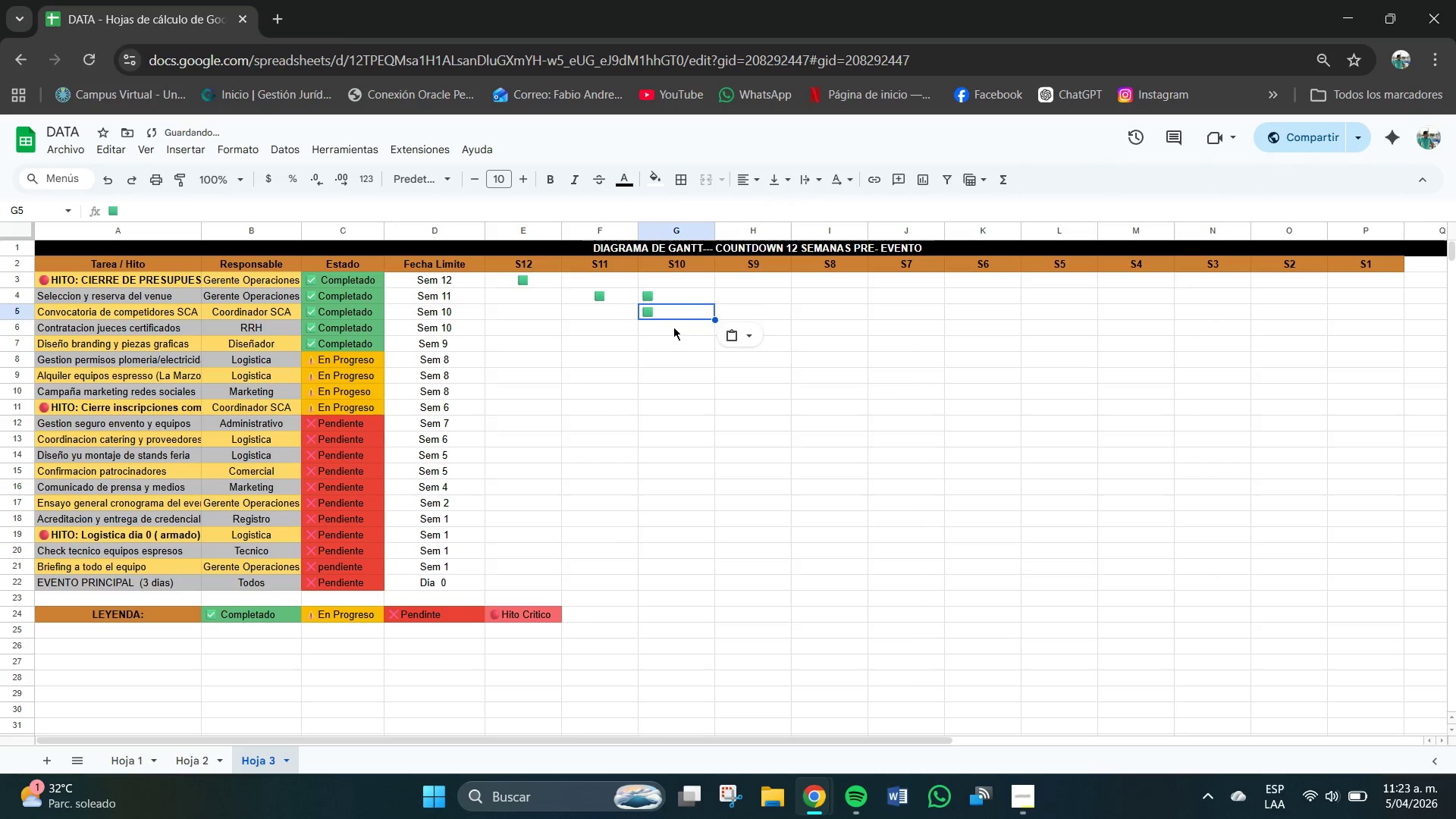 
left_click([674, 327])
 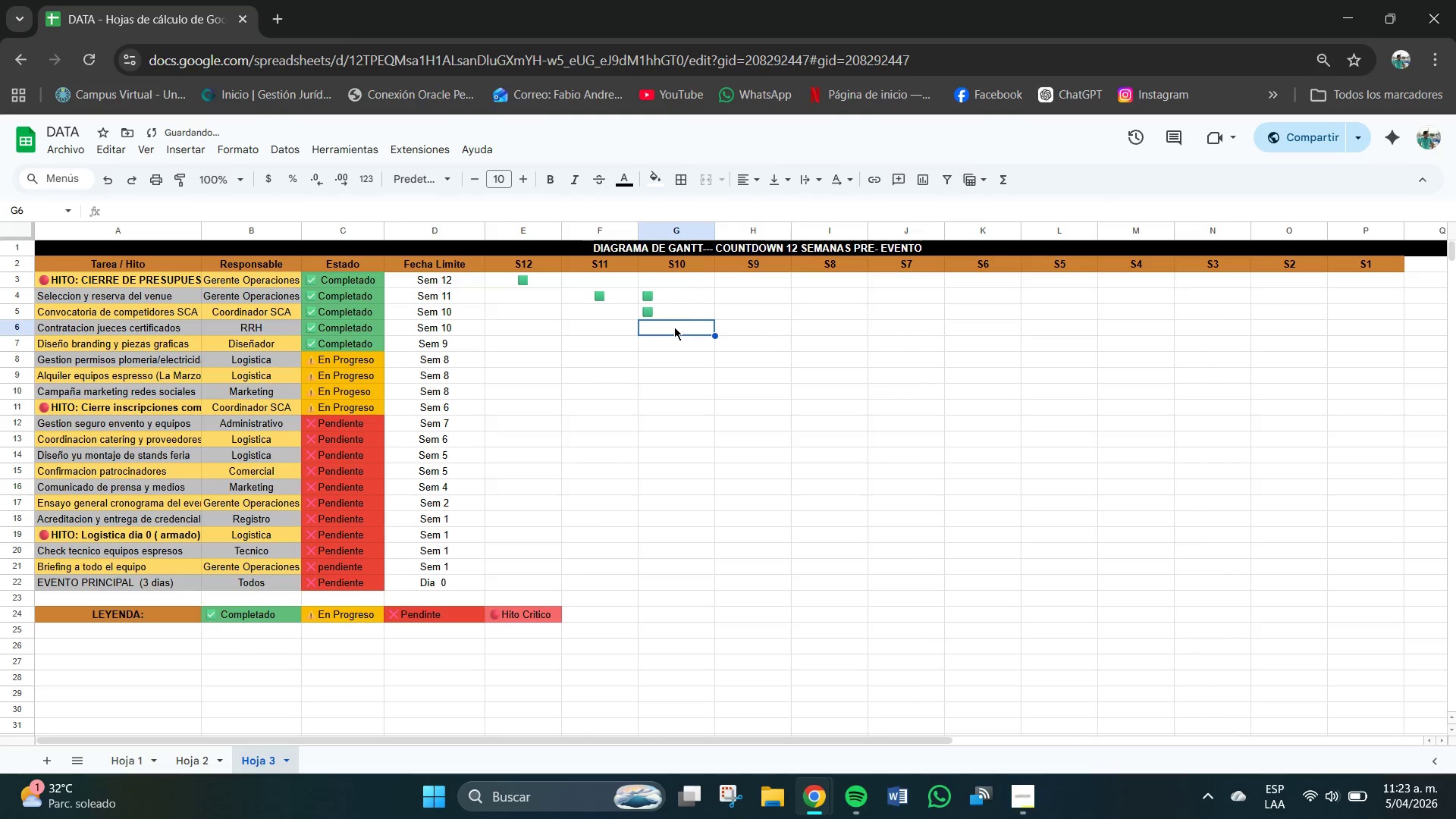 
key(Control+V)
 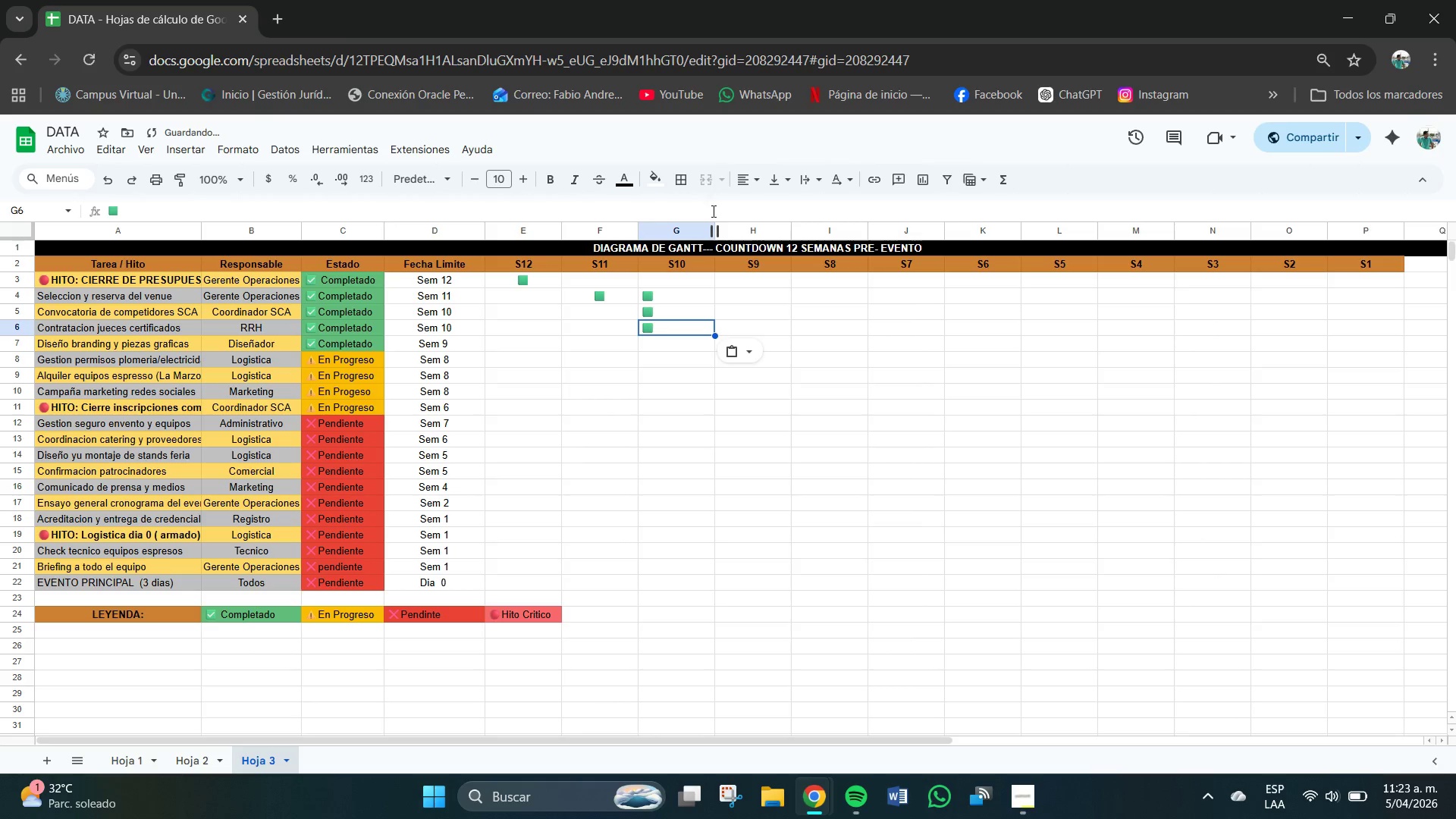 
left_click_drag(start_coordinate=[690, 285], to_coordinate=[682, 318])
 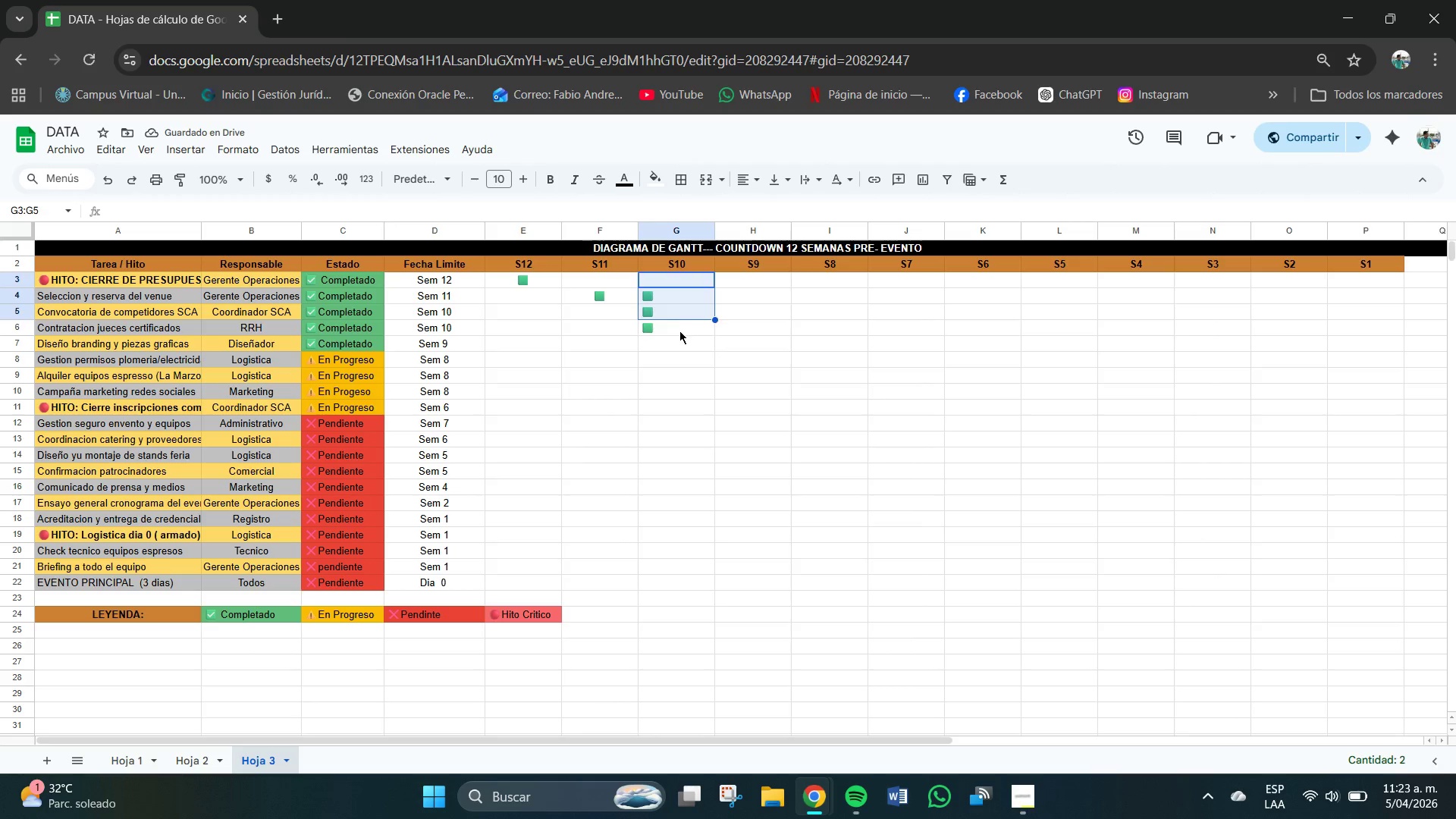 
left_click([679, 333])
 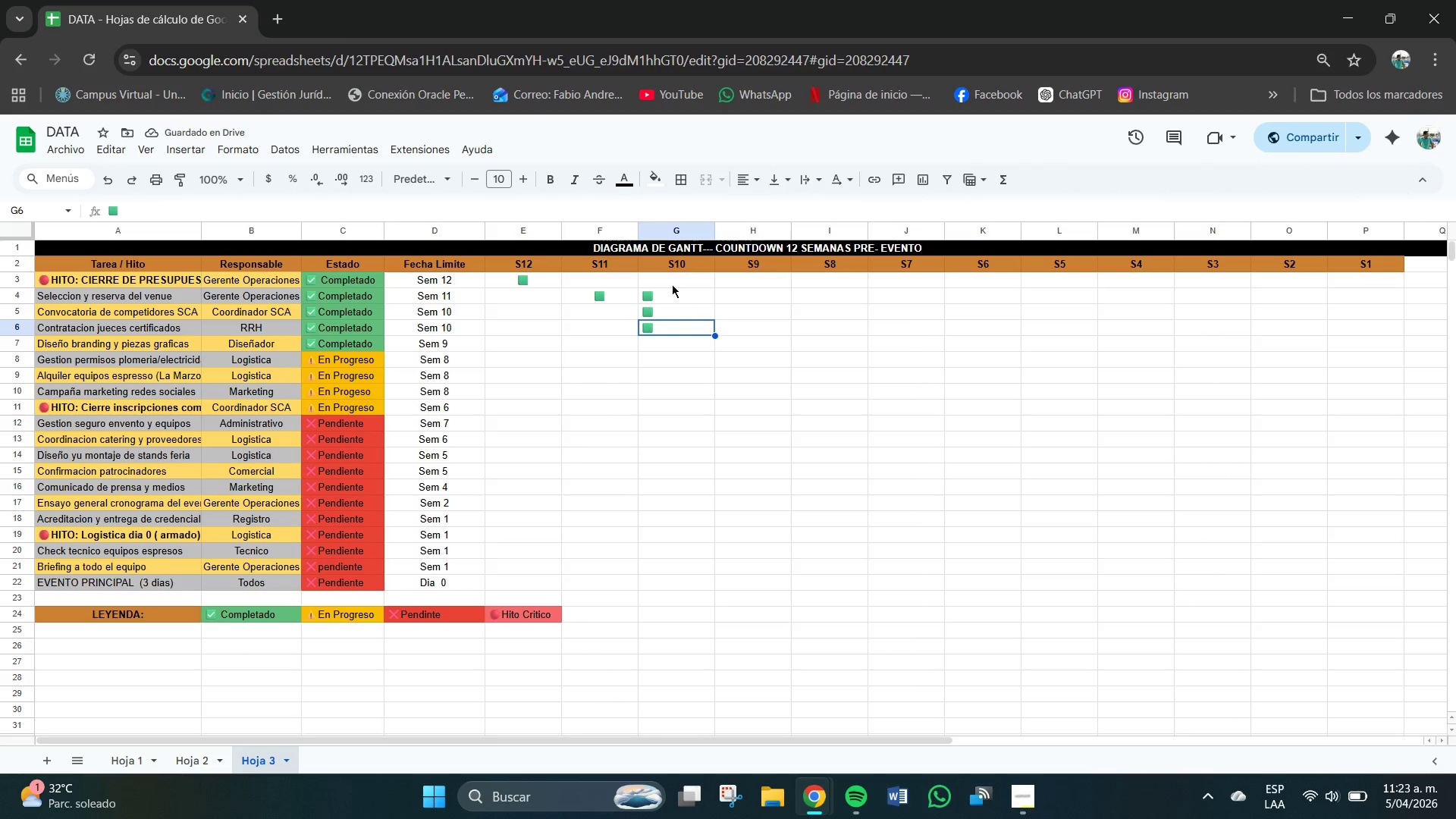 
left_click_drag(start_coordinate=[672, 284], to_coordinate=[676, 325])
 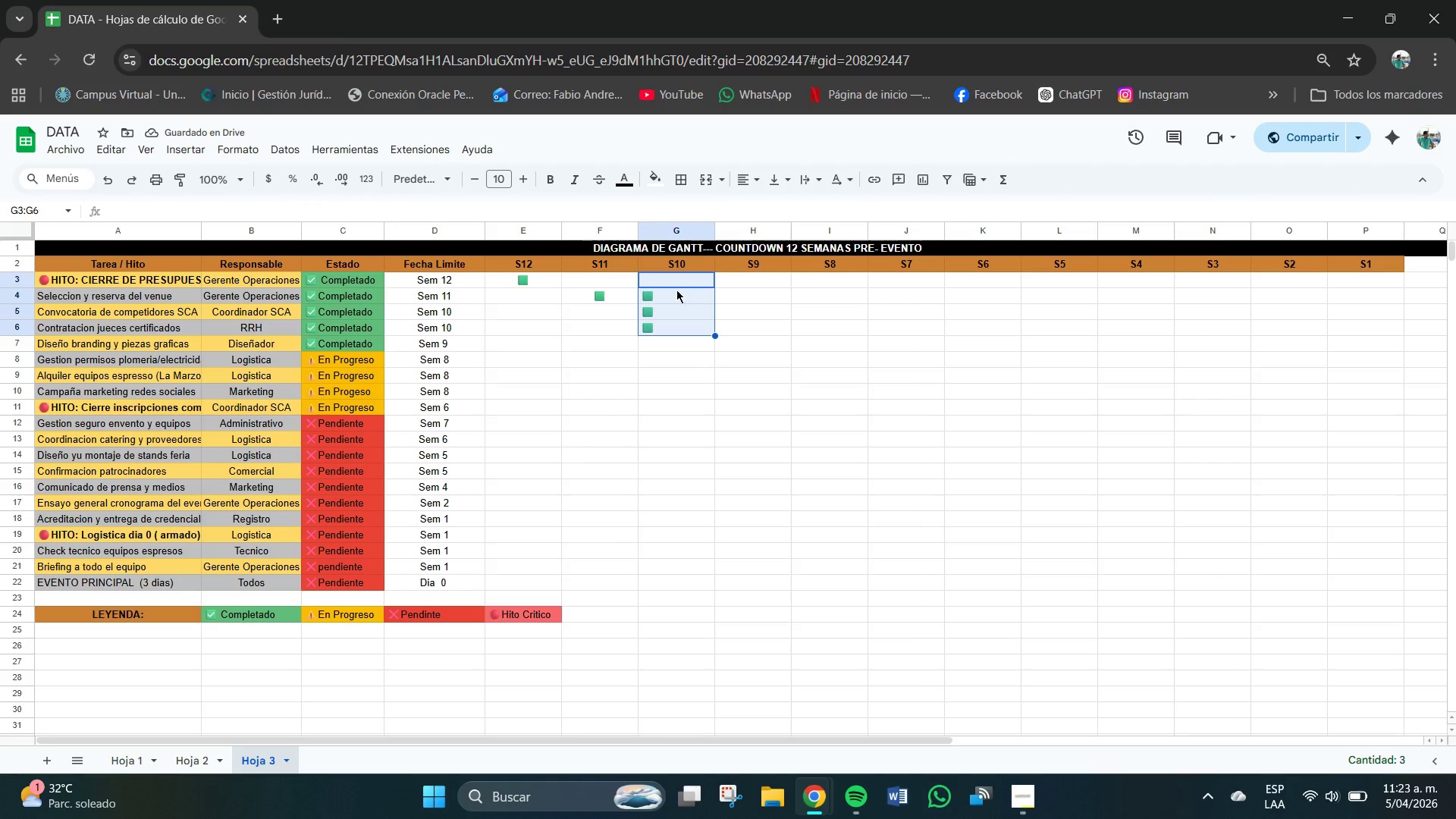 
left_click([678, 290])
 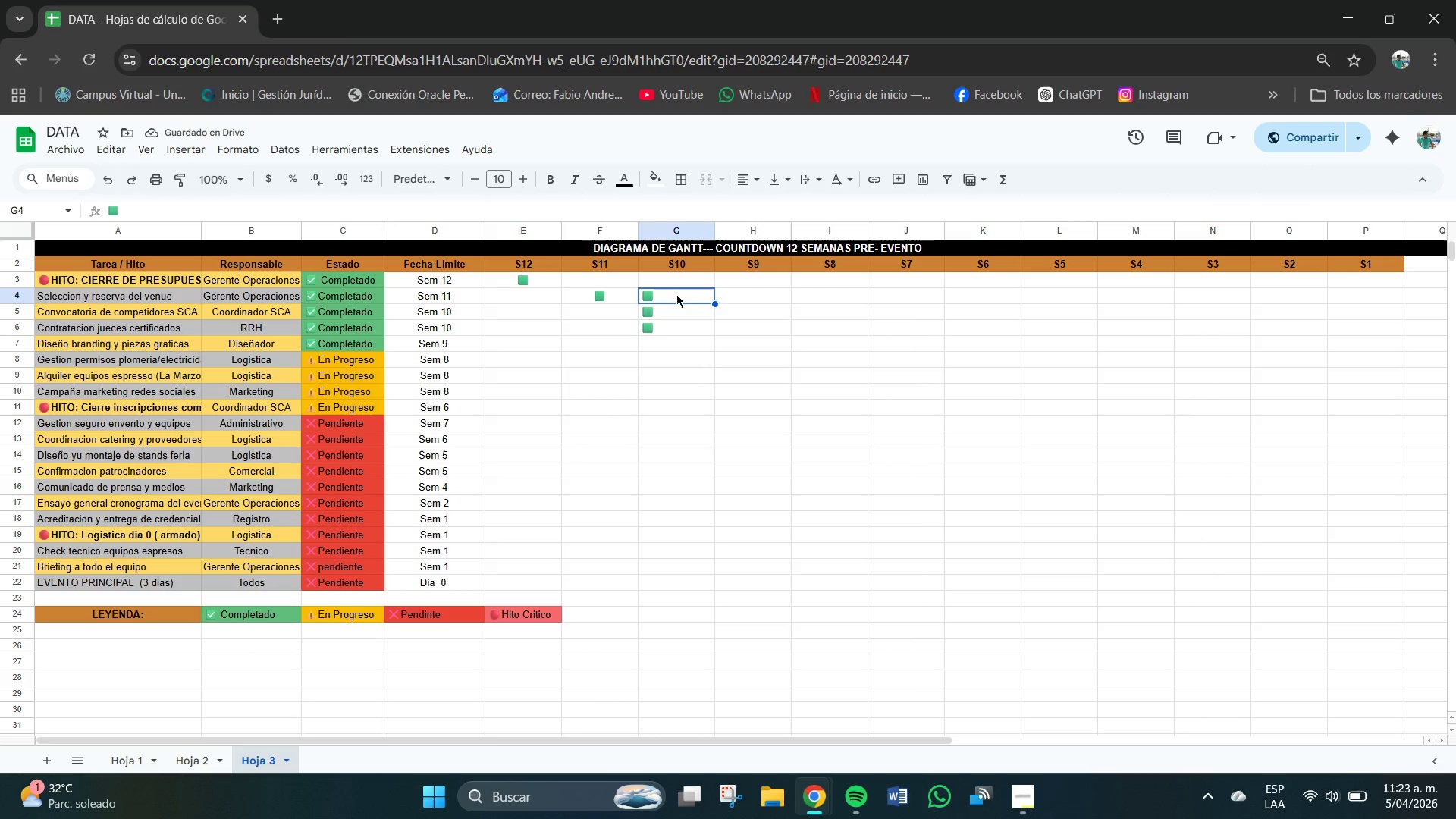 
left_click_drag(start_coordinate=[676, 295], to_coordinate=[676, 335])
 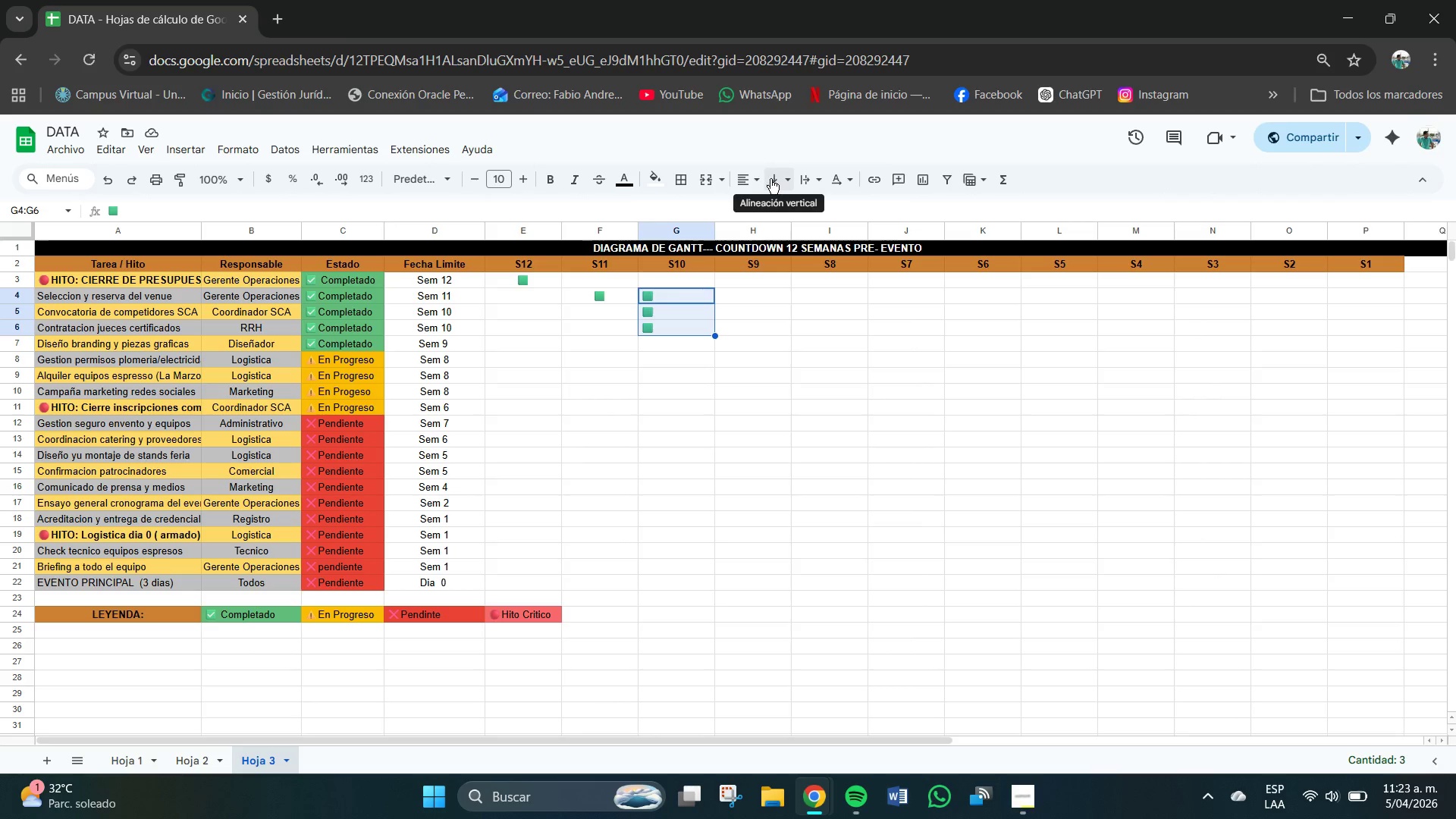 
left_click([757, 179])
 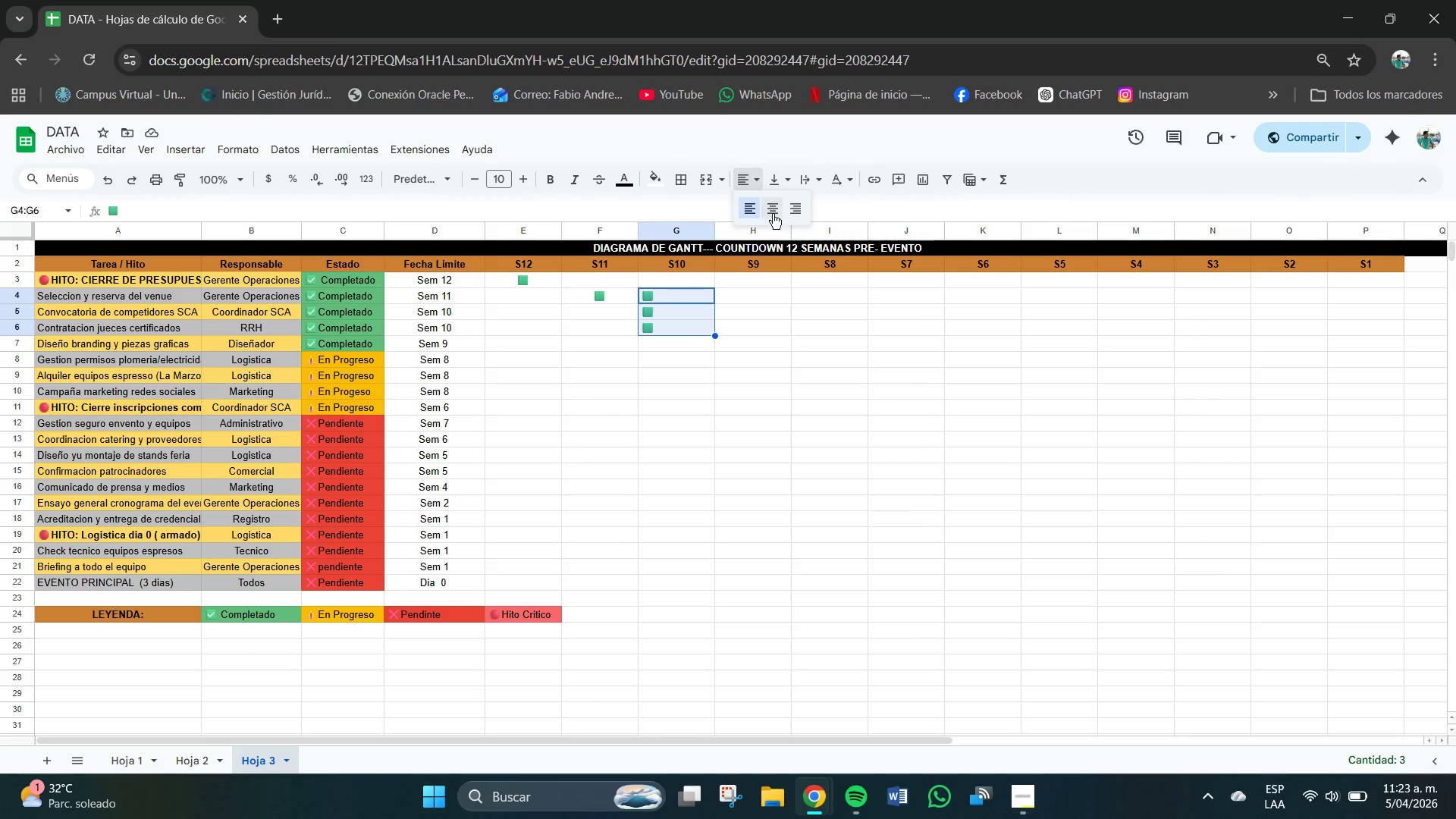 
left_click([766, 203])
 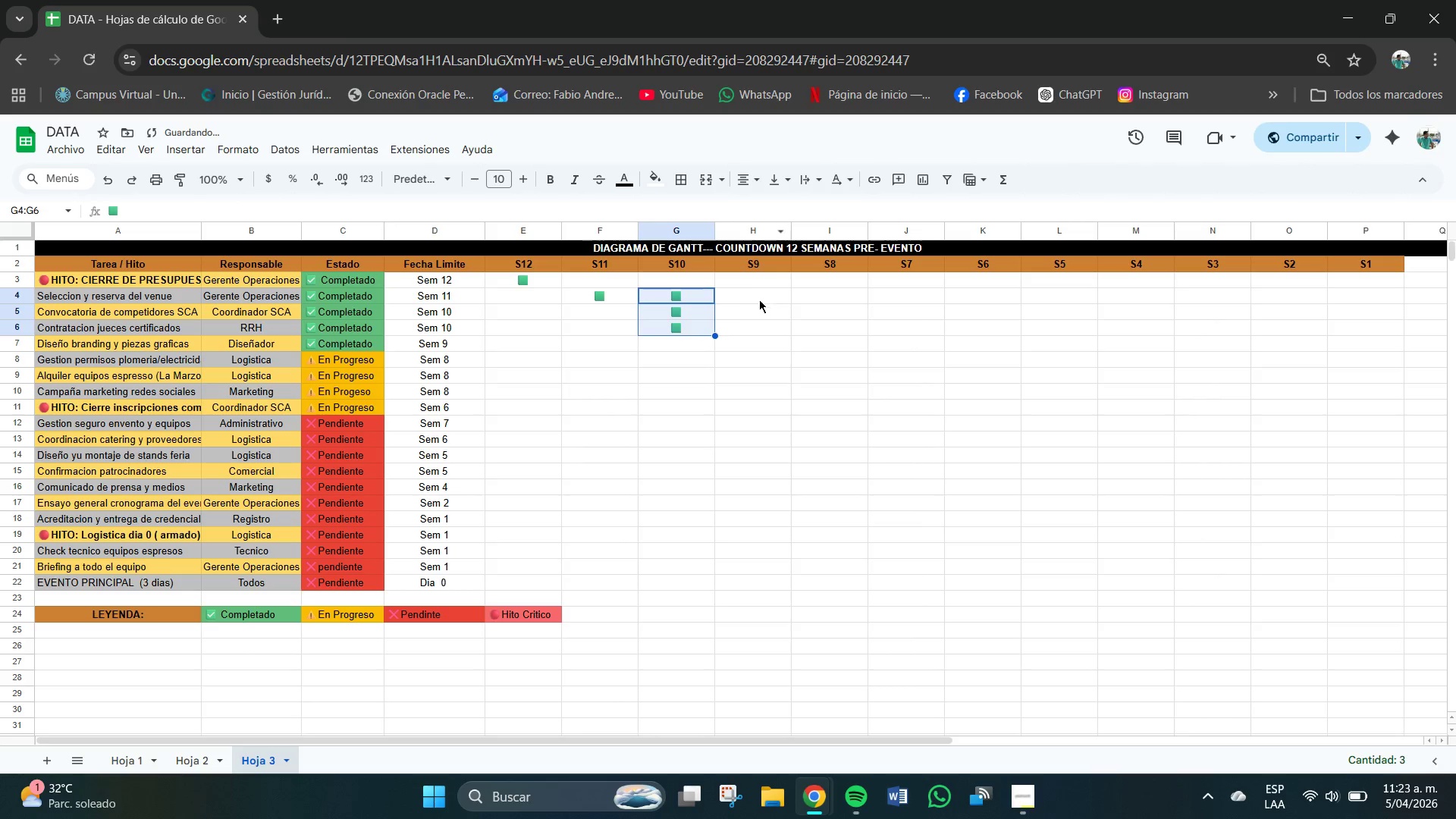 
left_click([751, 315])
 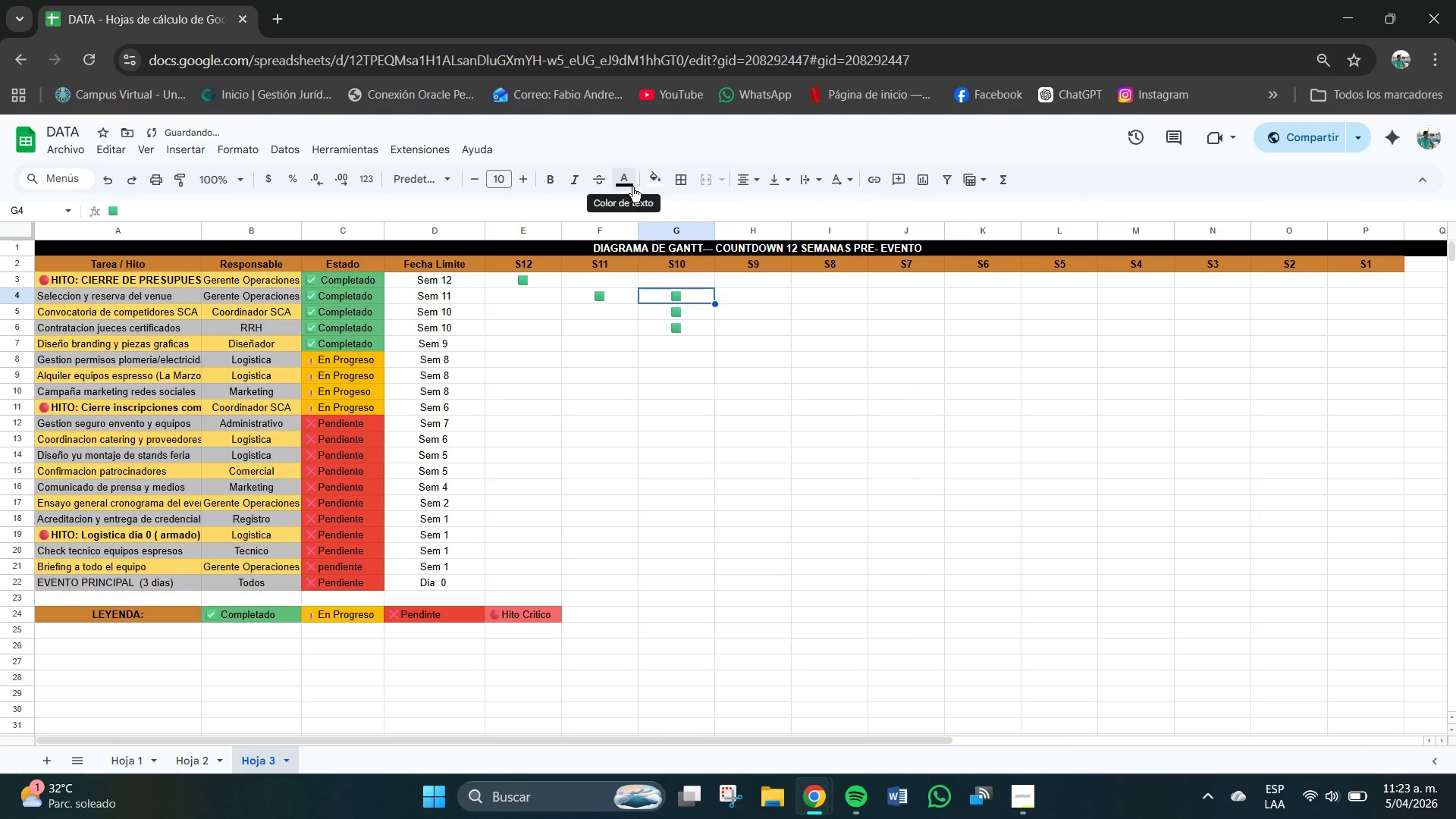 
left_click([632, 187])
 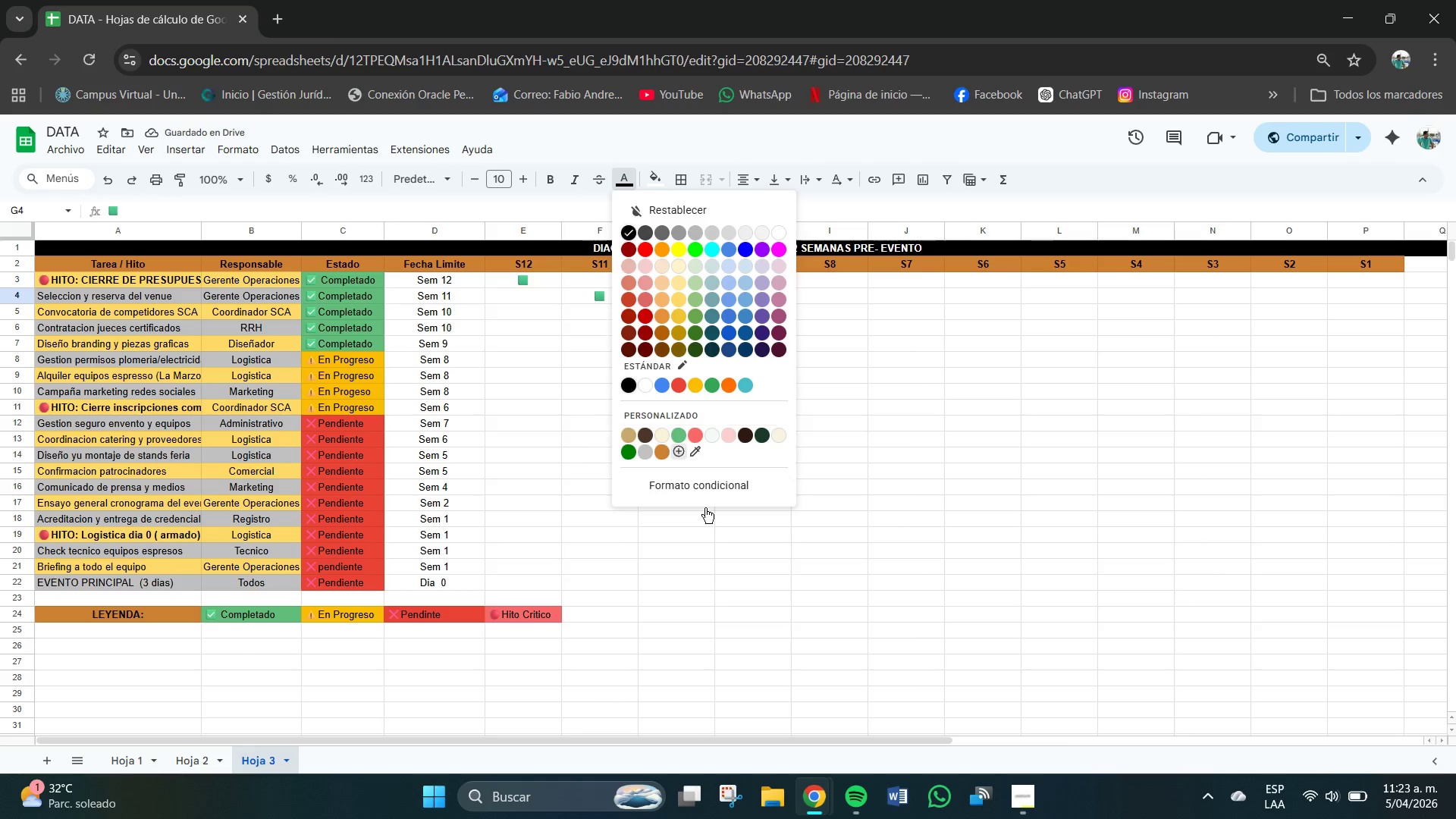 
left_click([799, 534])
 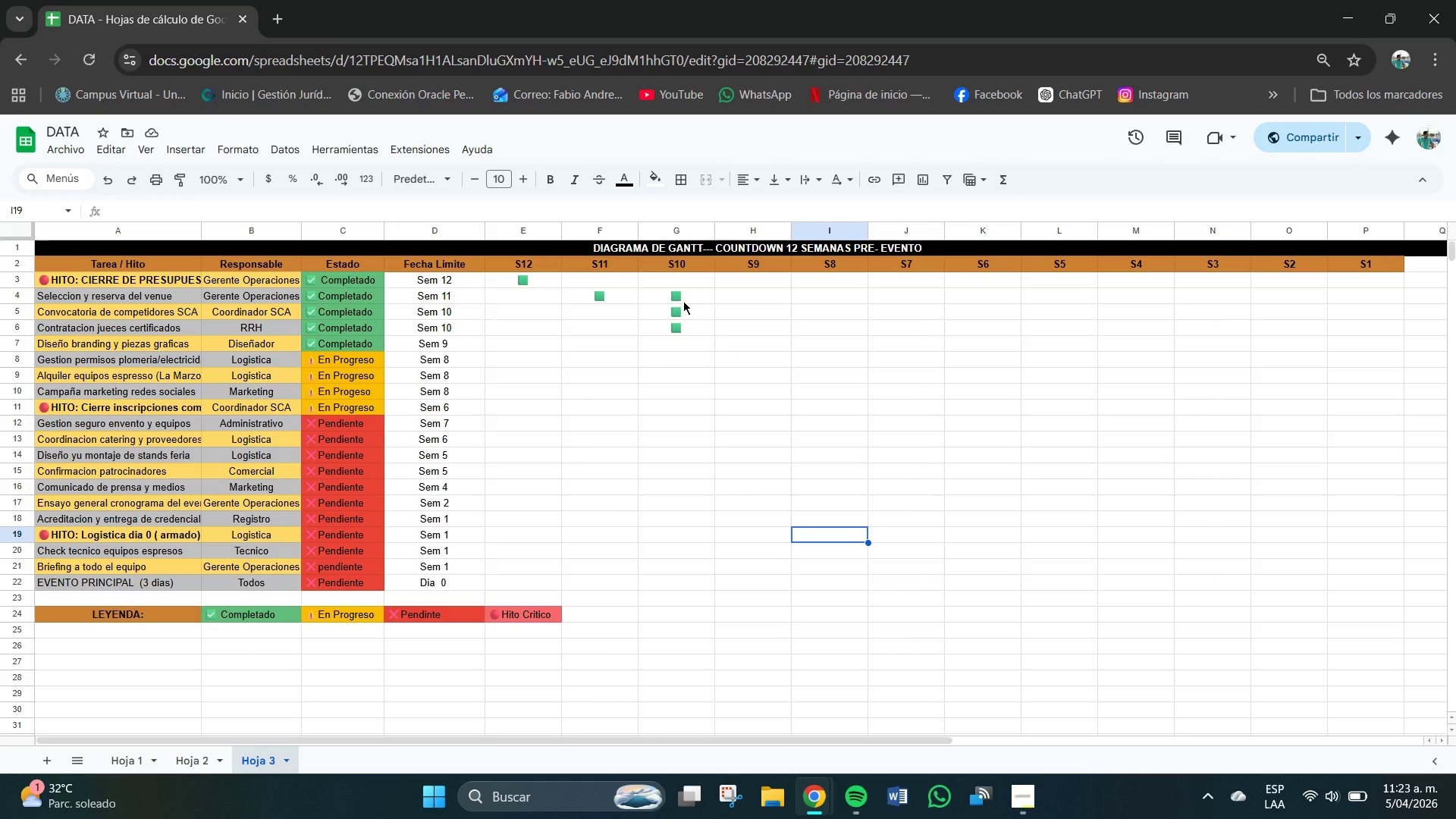 
left_click([754, 314])
 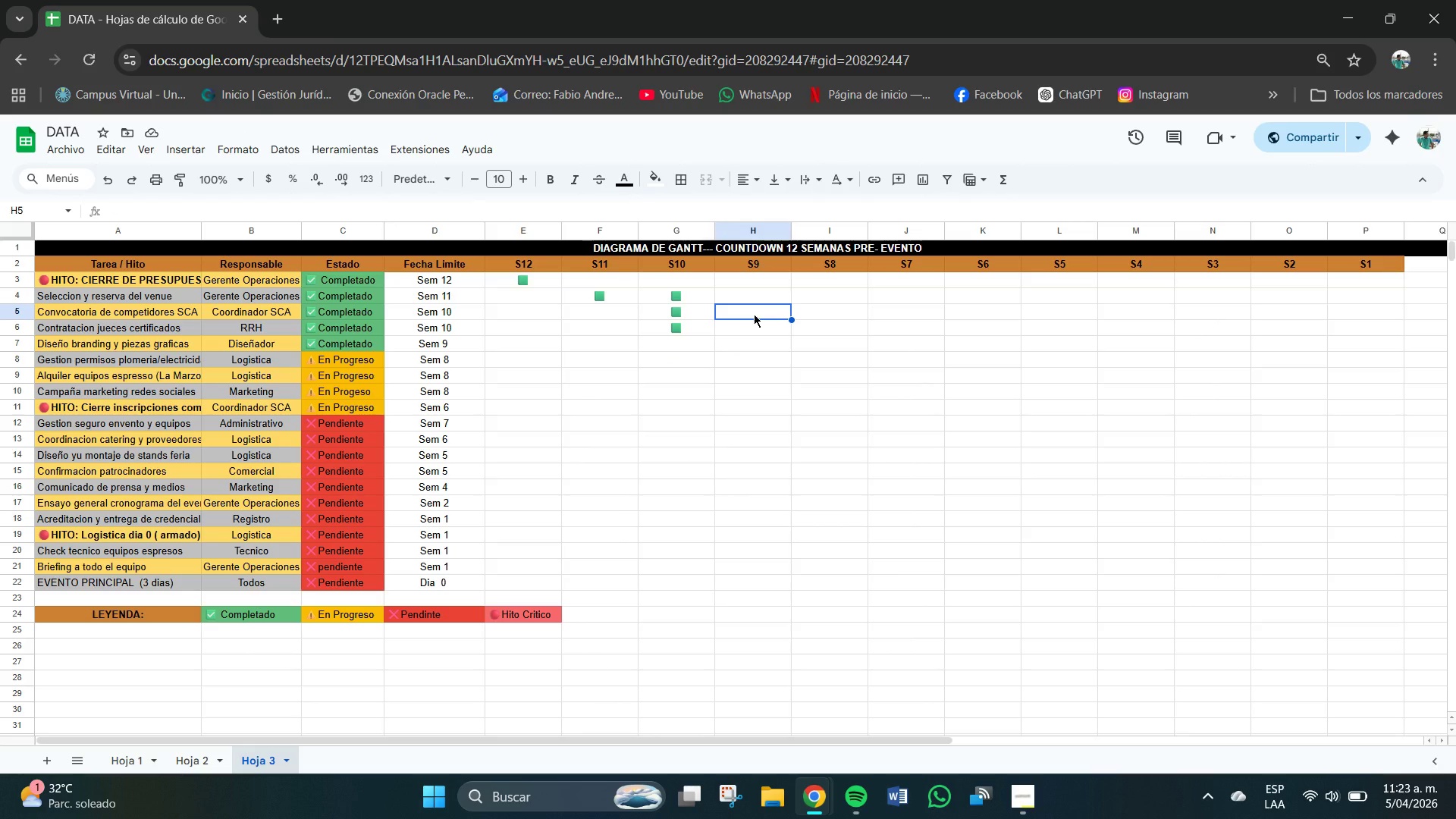 
key(Control+V)
 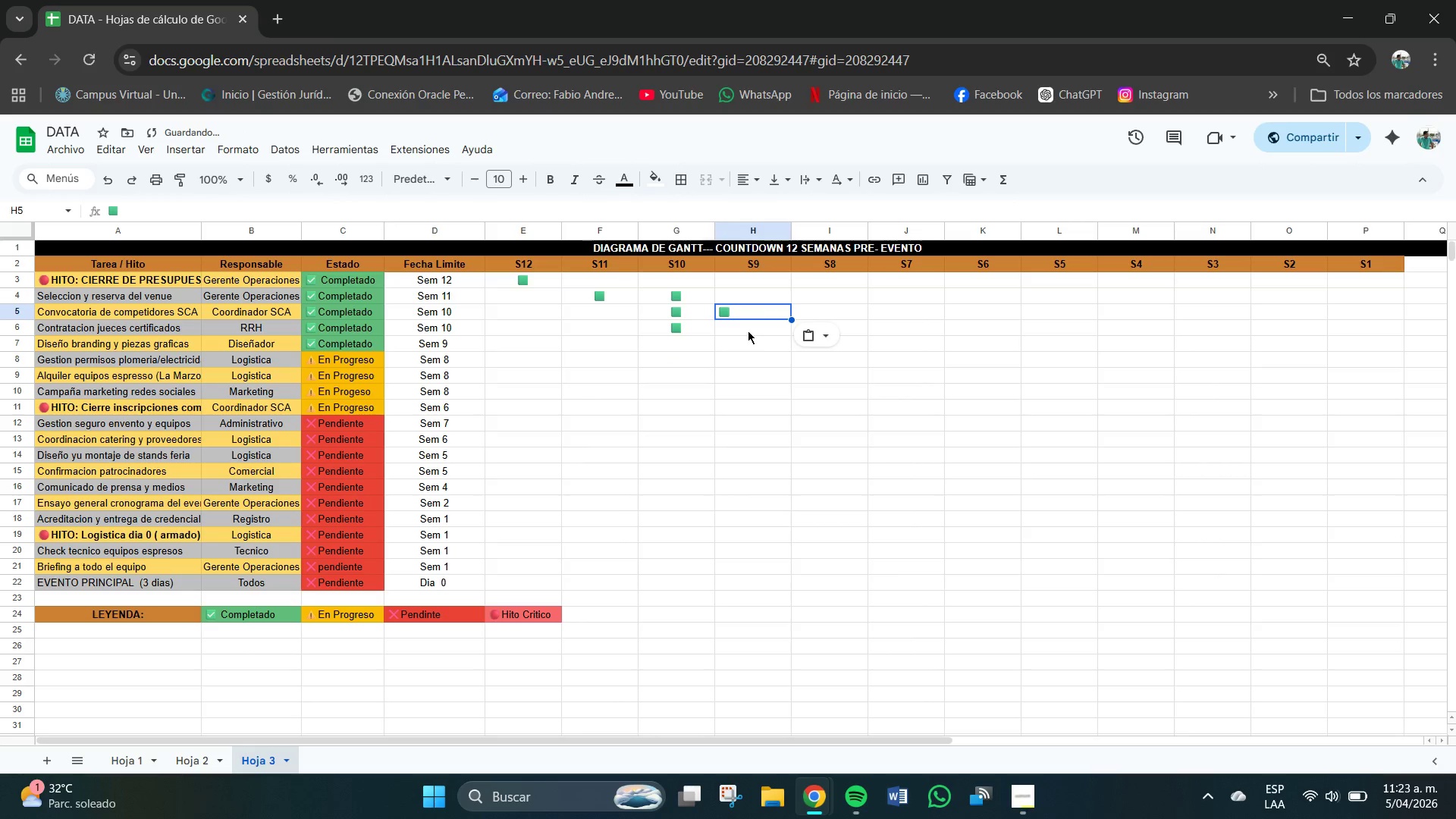 
left_click([745, 327])
 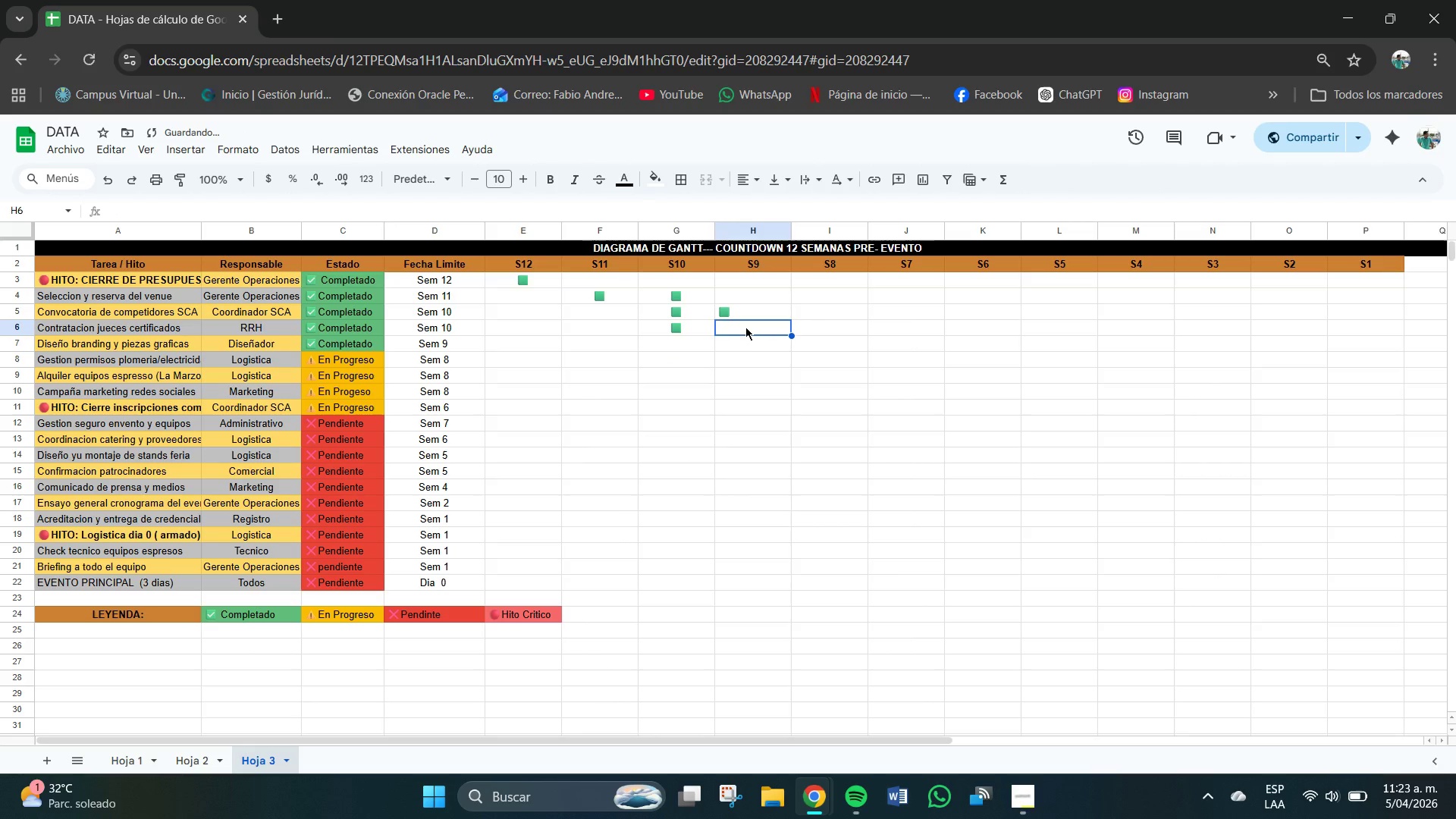 
key(Control+V)
 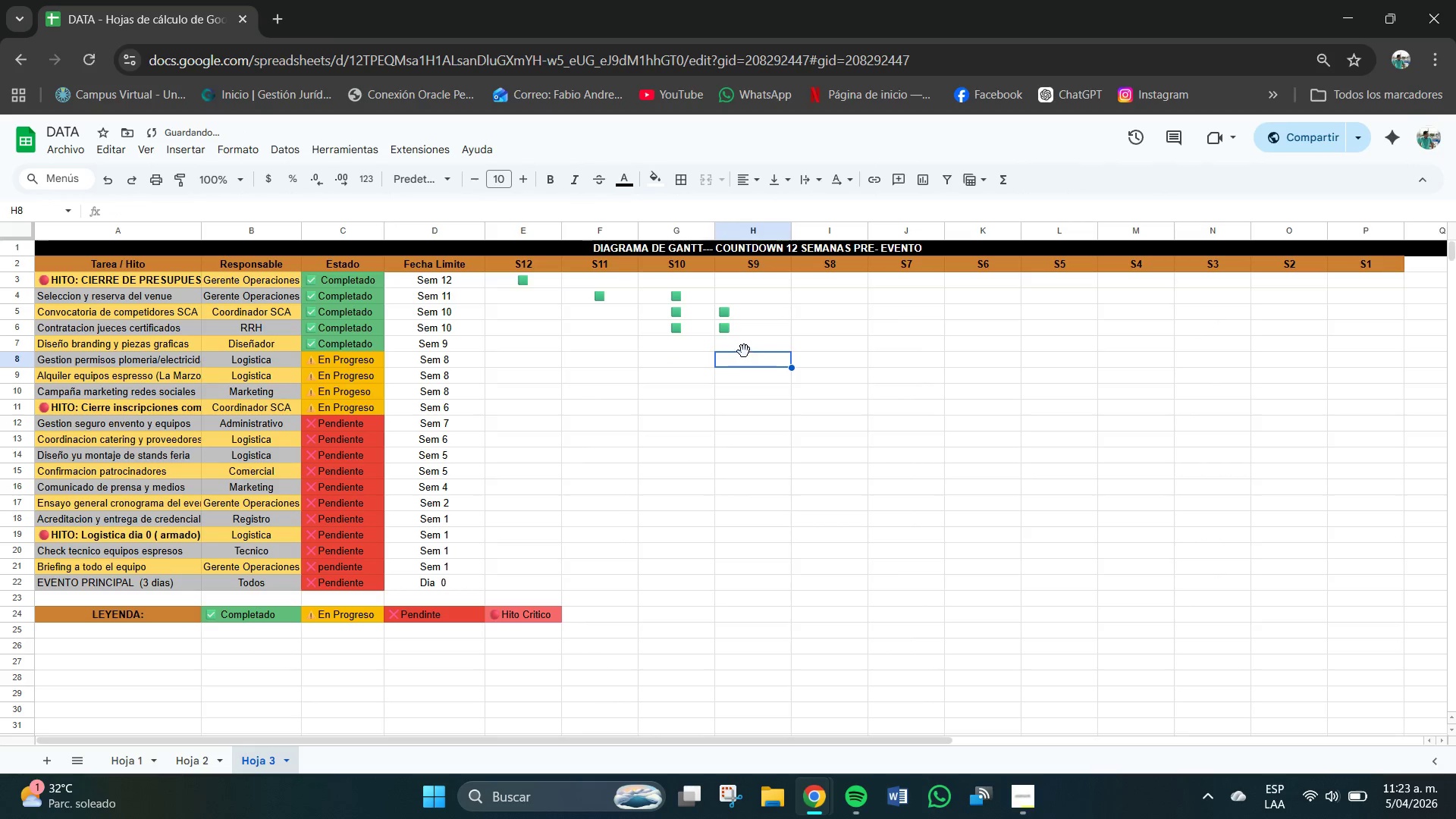 
double_click([743, 349])
 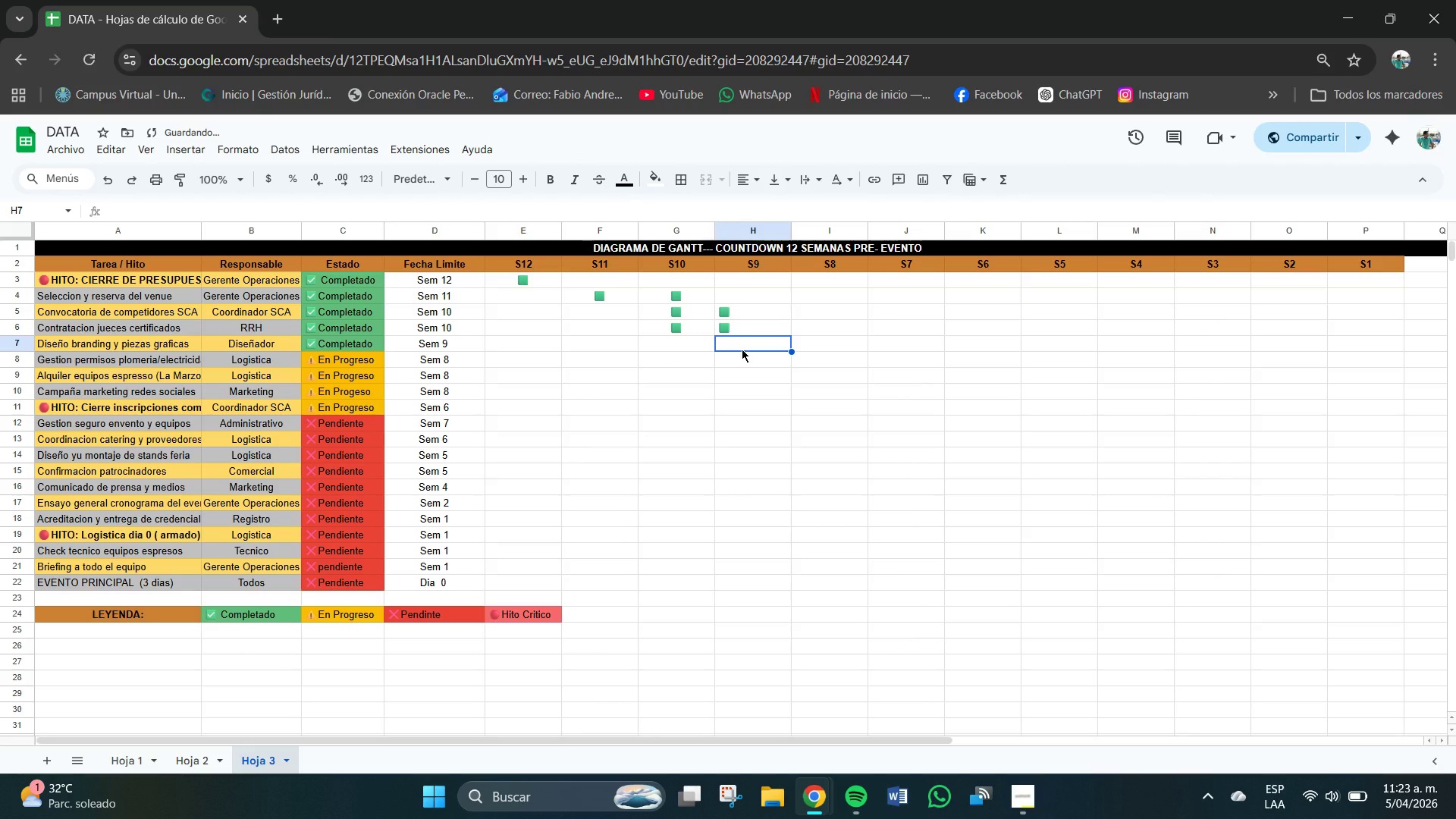 
key(Control+V)
 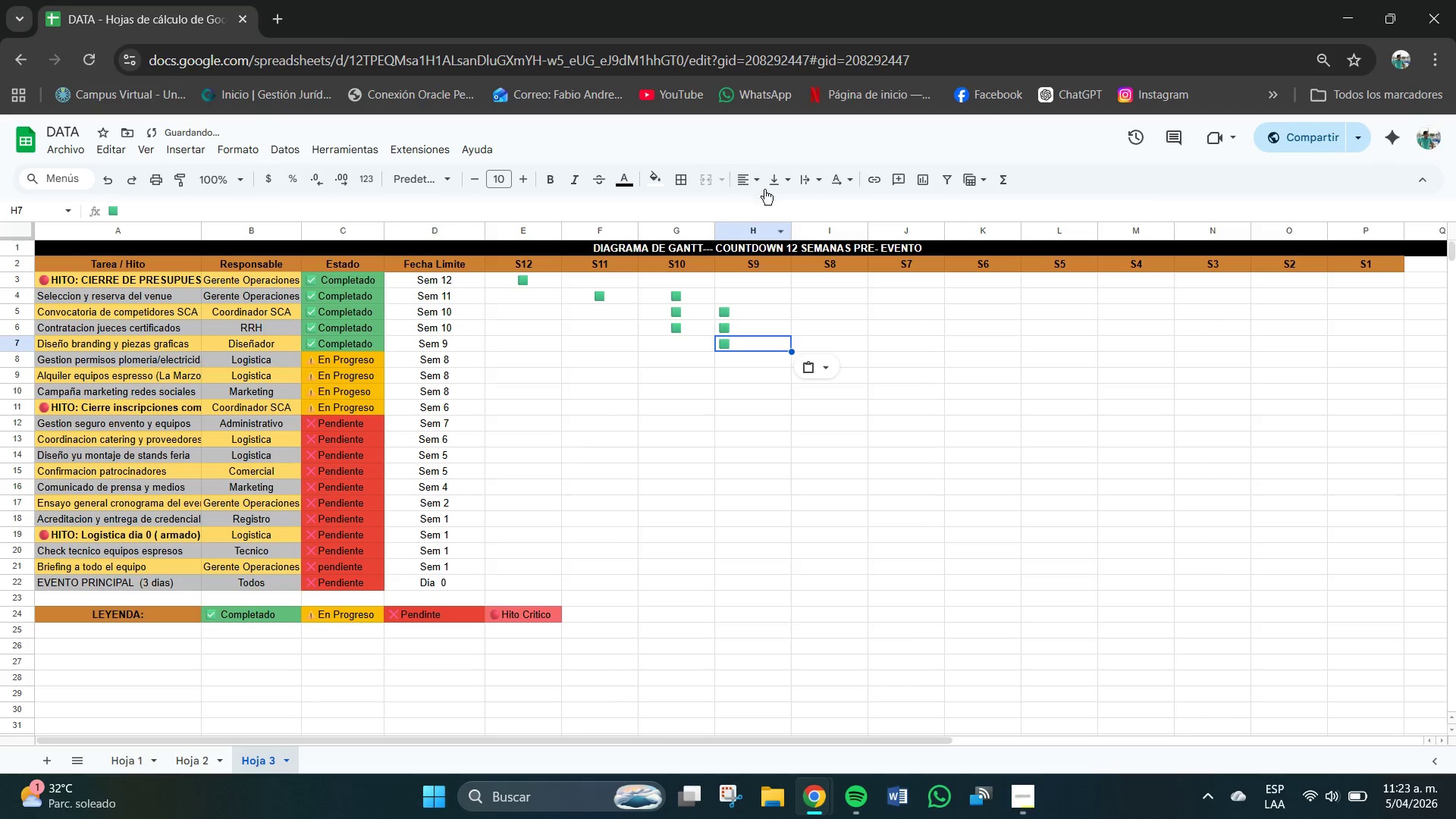 
left_click([758, 176])
 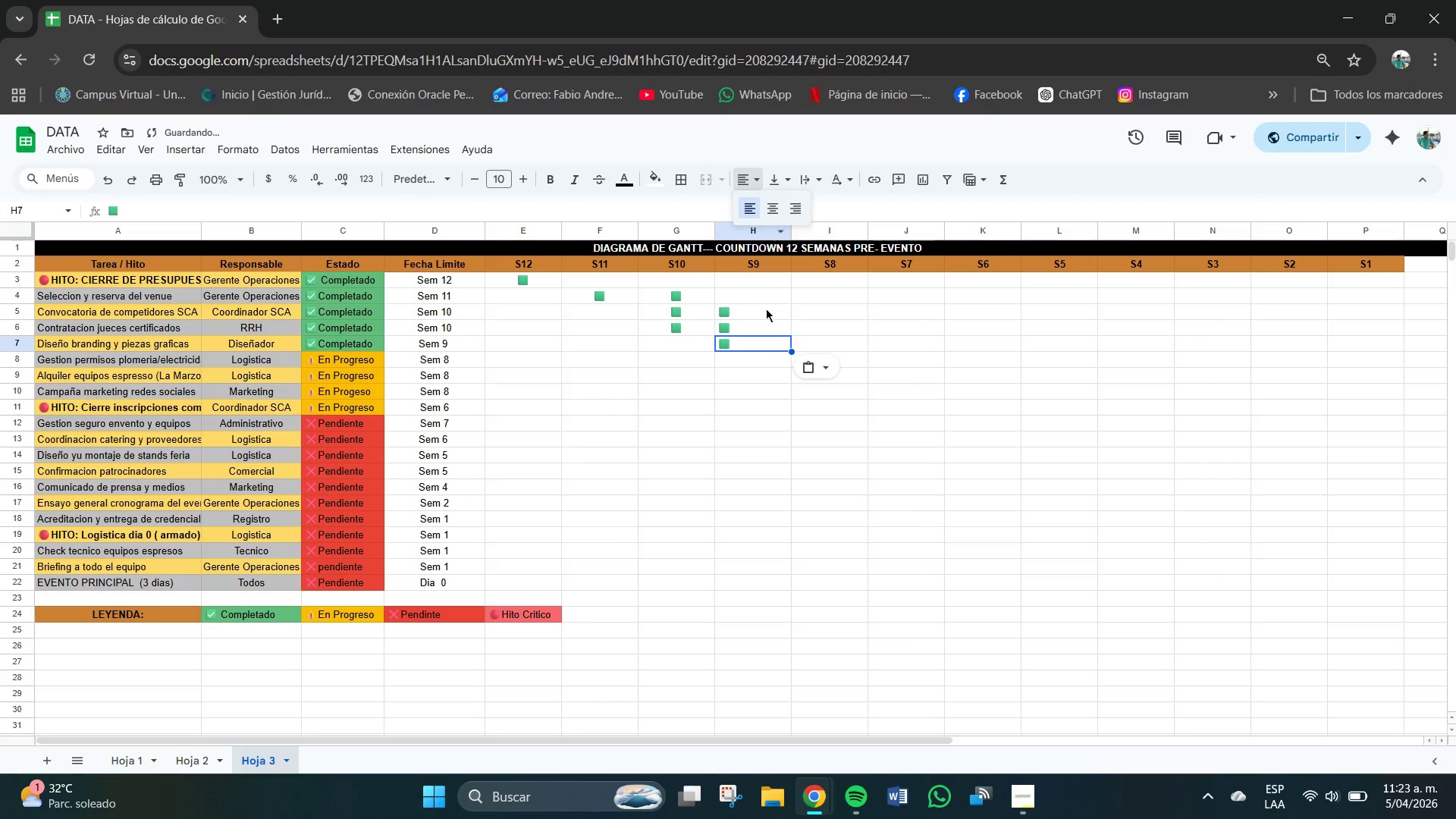 
left_click([755, 306])
 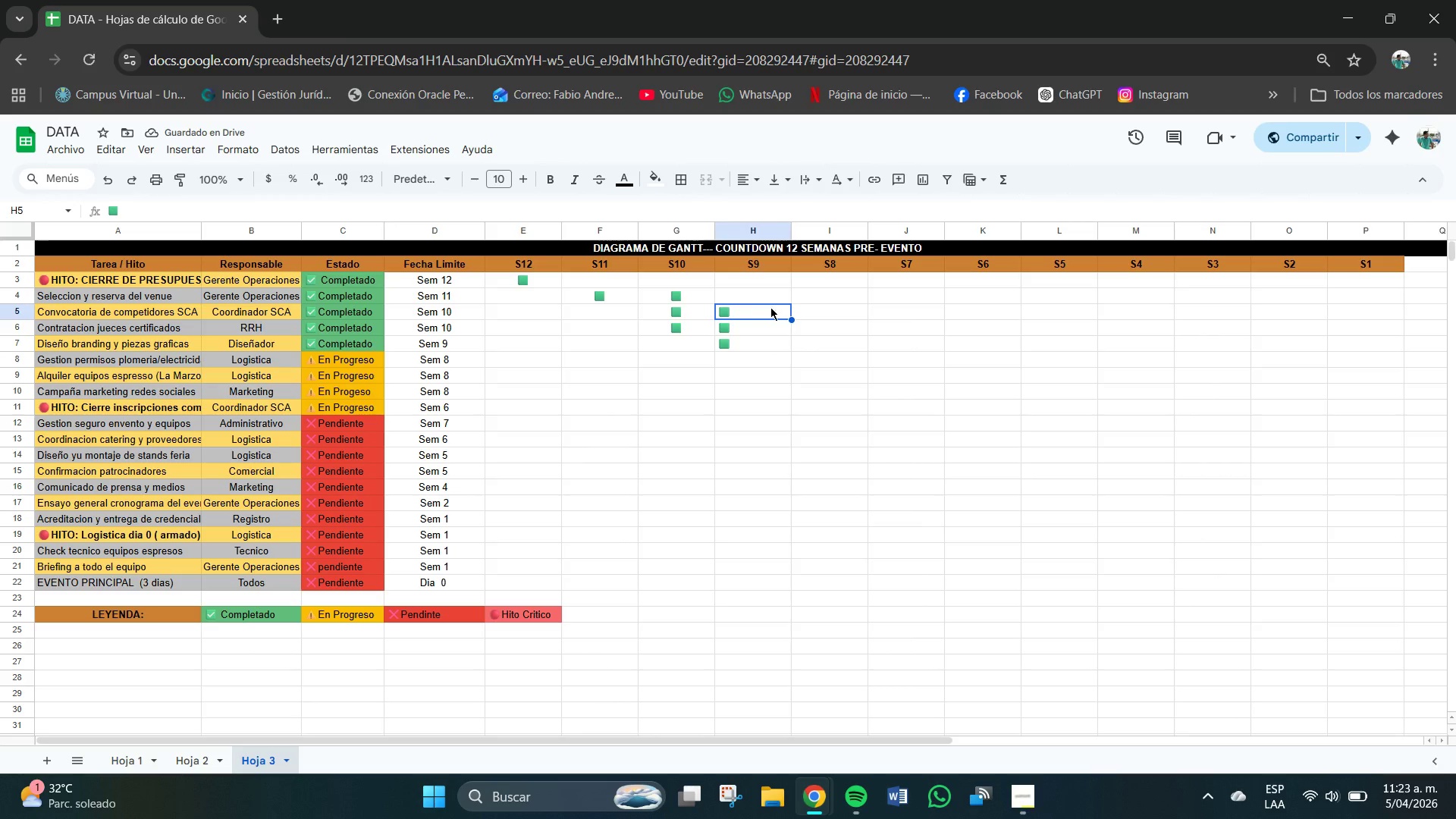 
left_click_drag(start_coordinate=[780, 296], to_coordinate=[781, 340])
 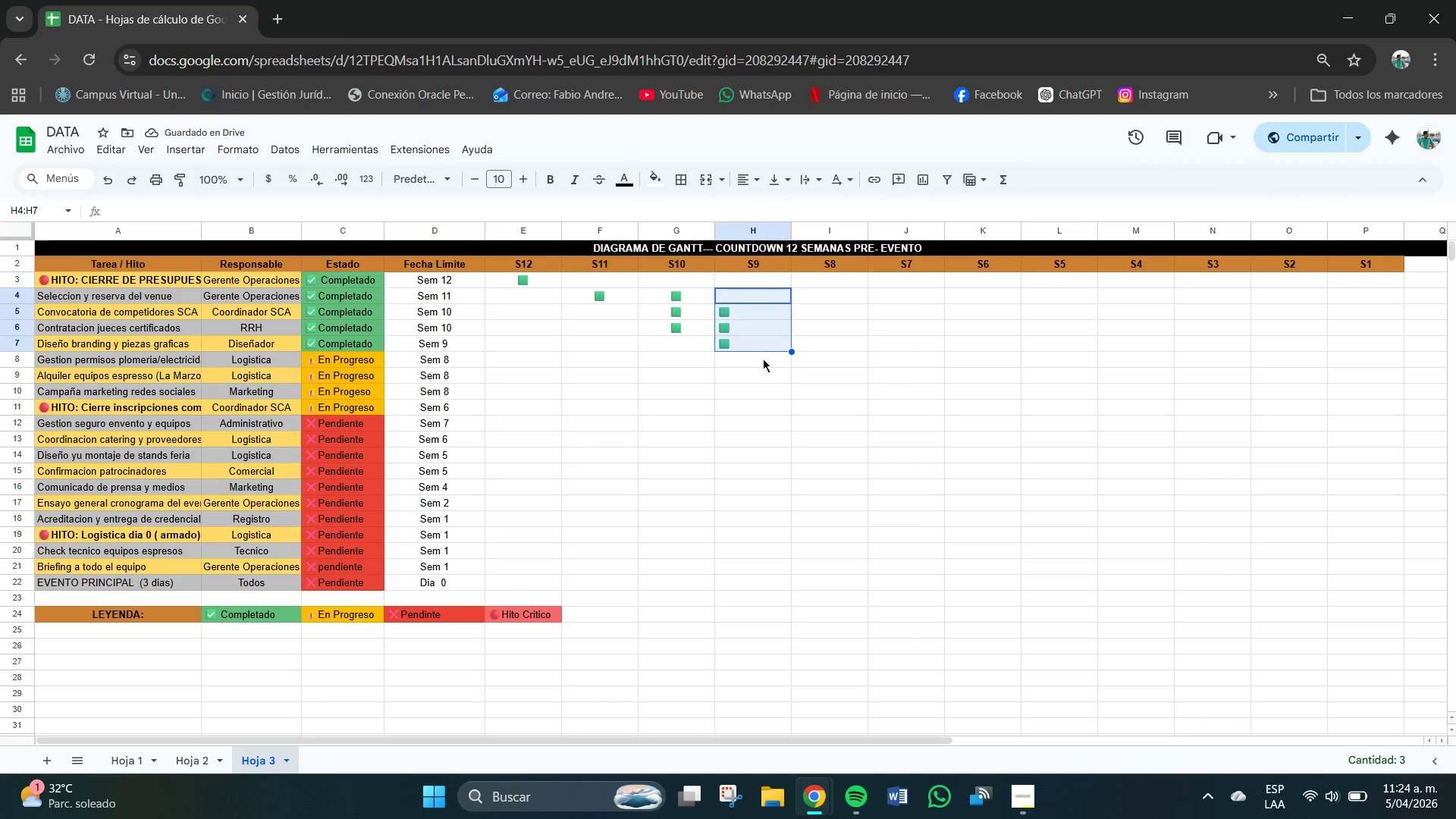 
left_click([763, 359])
 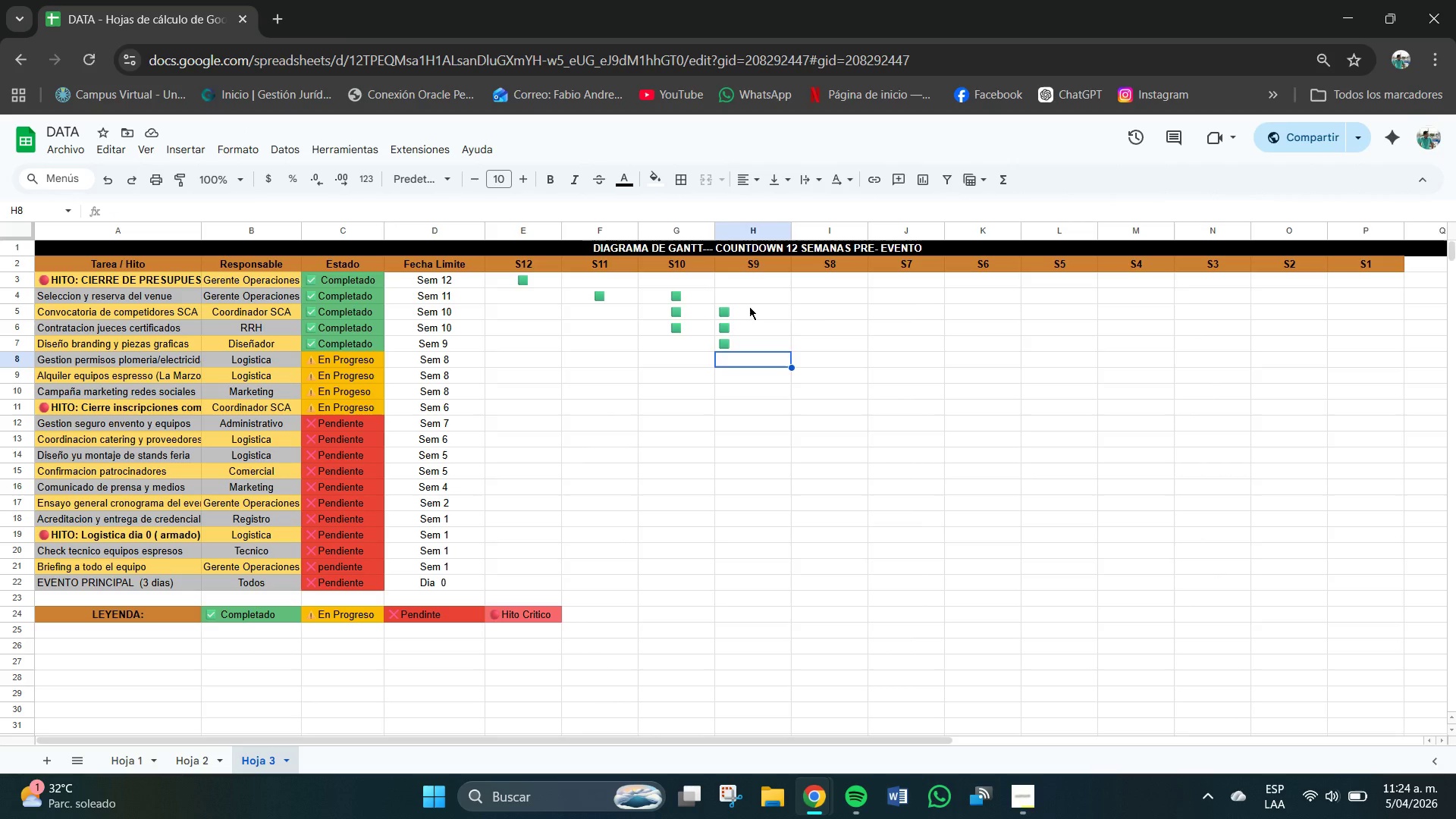 
left_click_drag(start_coordinate=[749, 306], to_coordinate=[762, 347])
 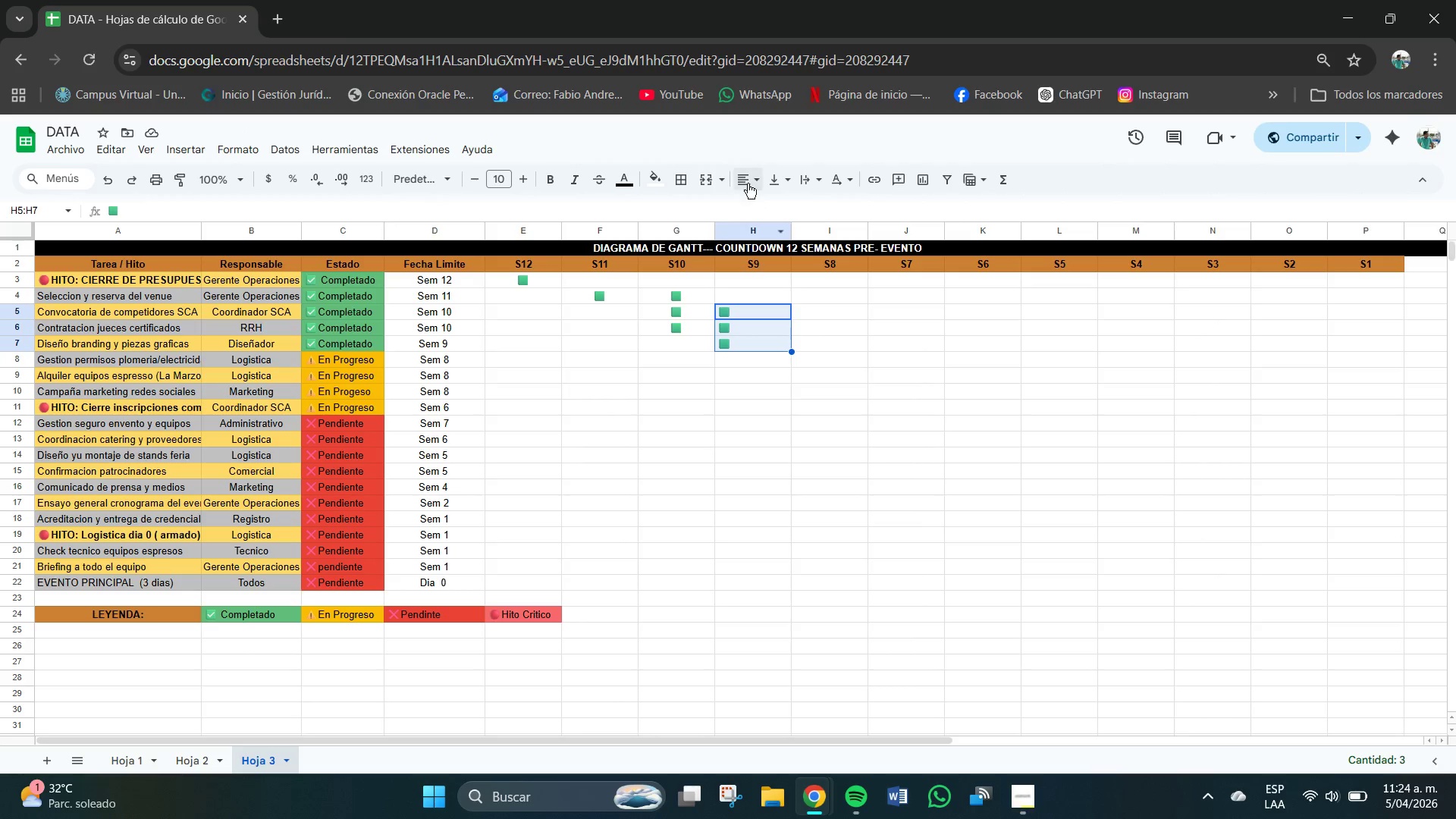 
left_click([745, 179])
 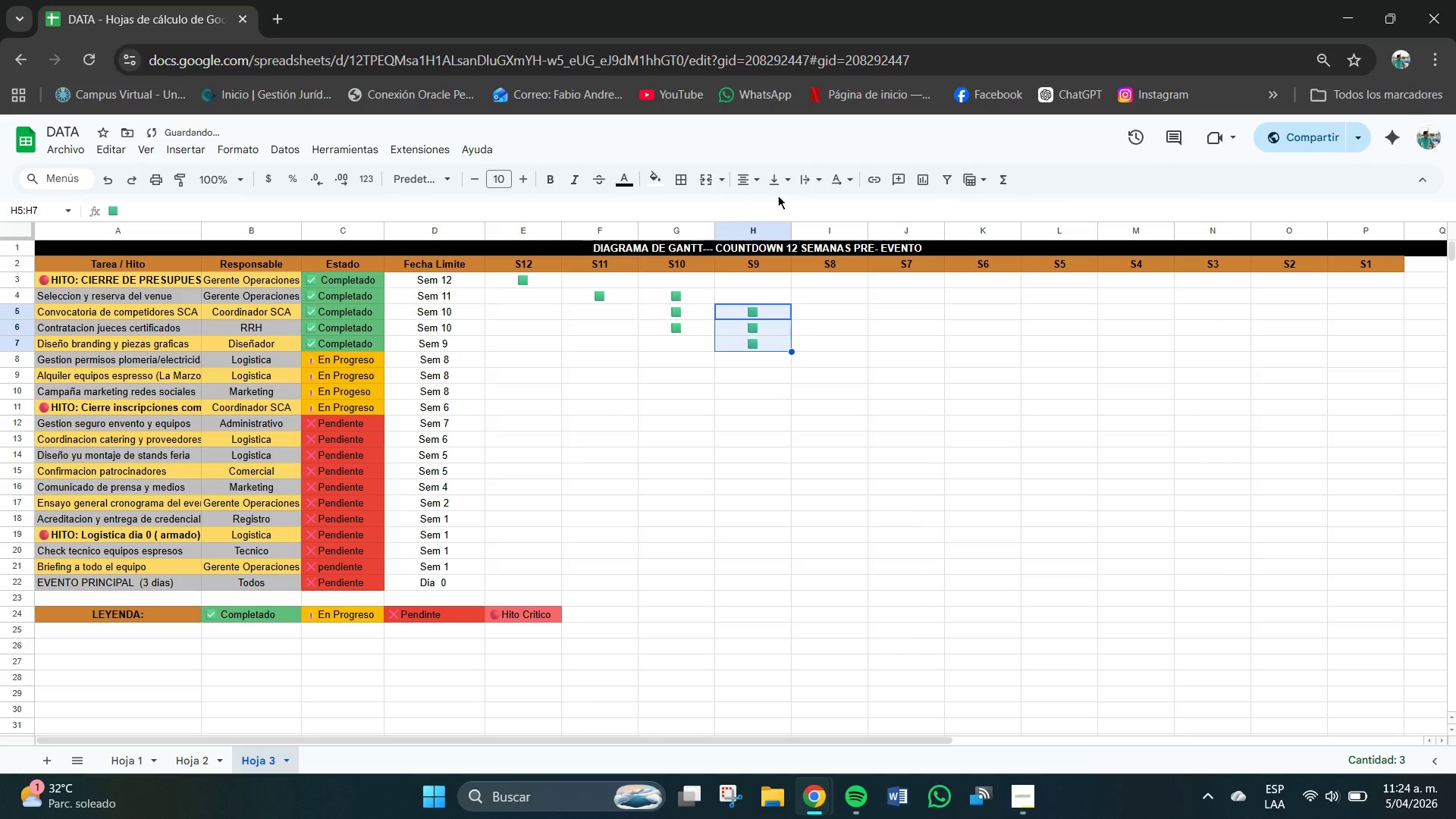 
double_click([777, 177])
 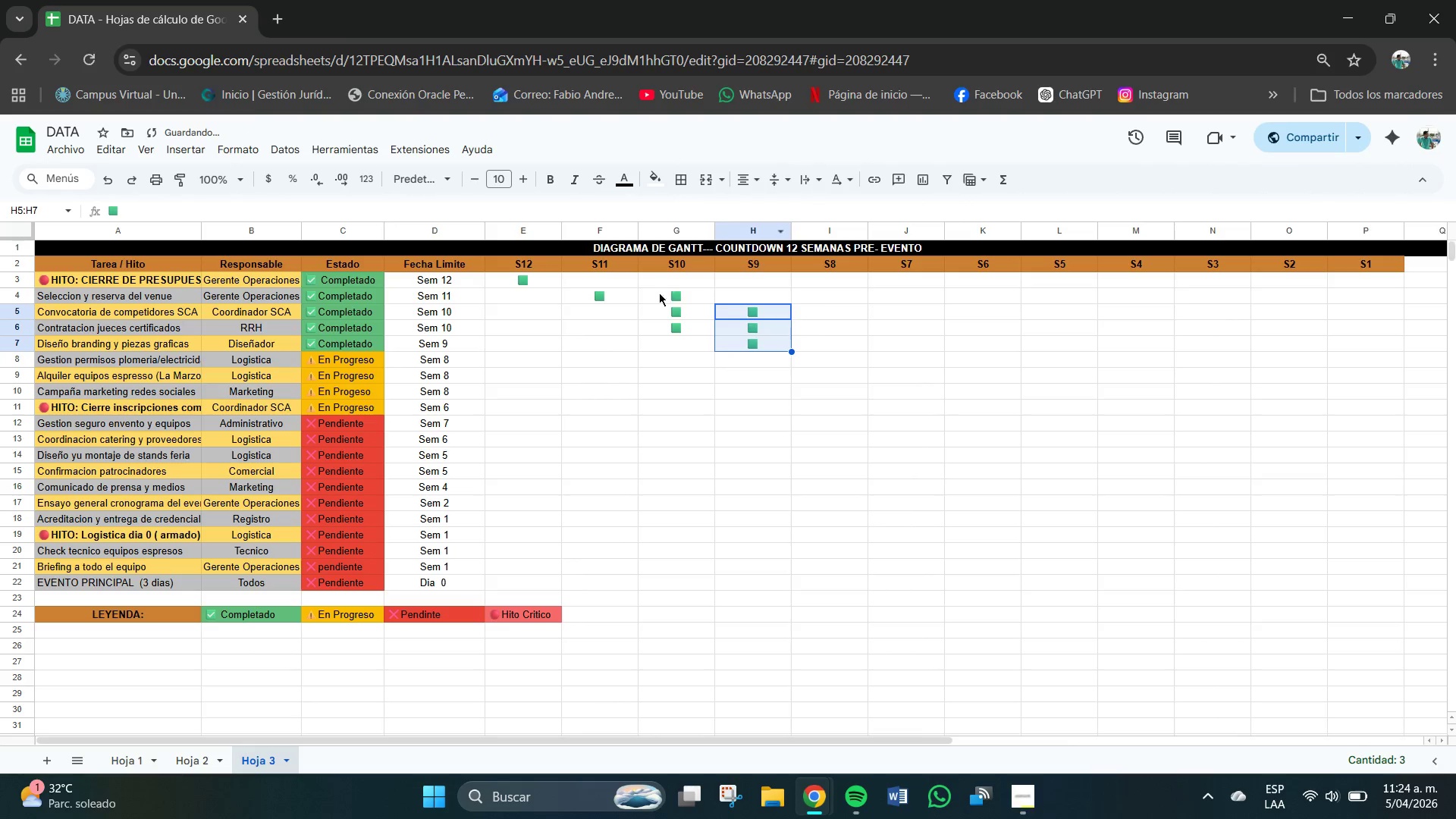 
left_click_drag(start_coordinate=[669, 290], to_coordinate=[678, 328])
 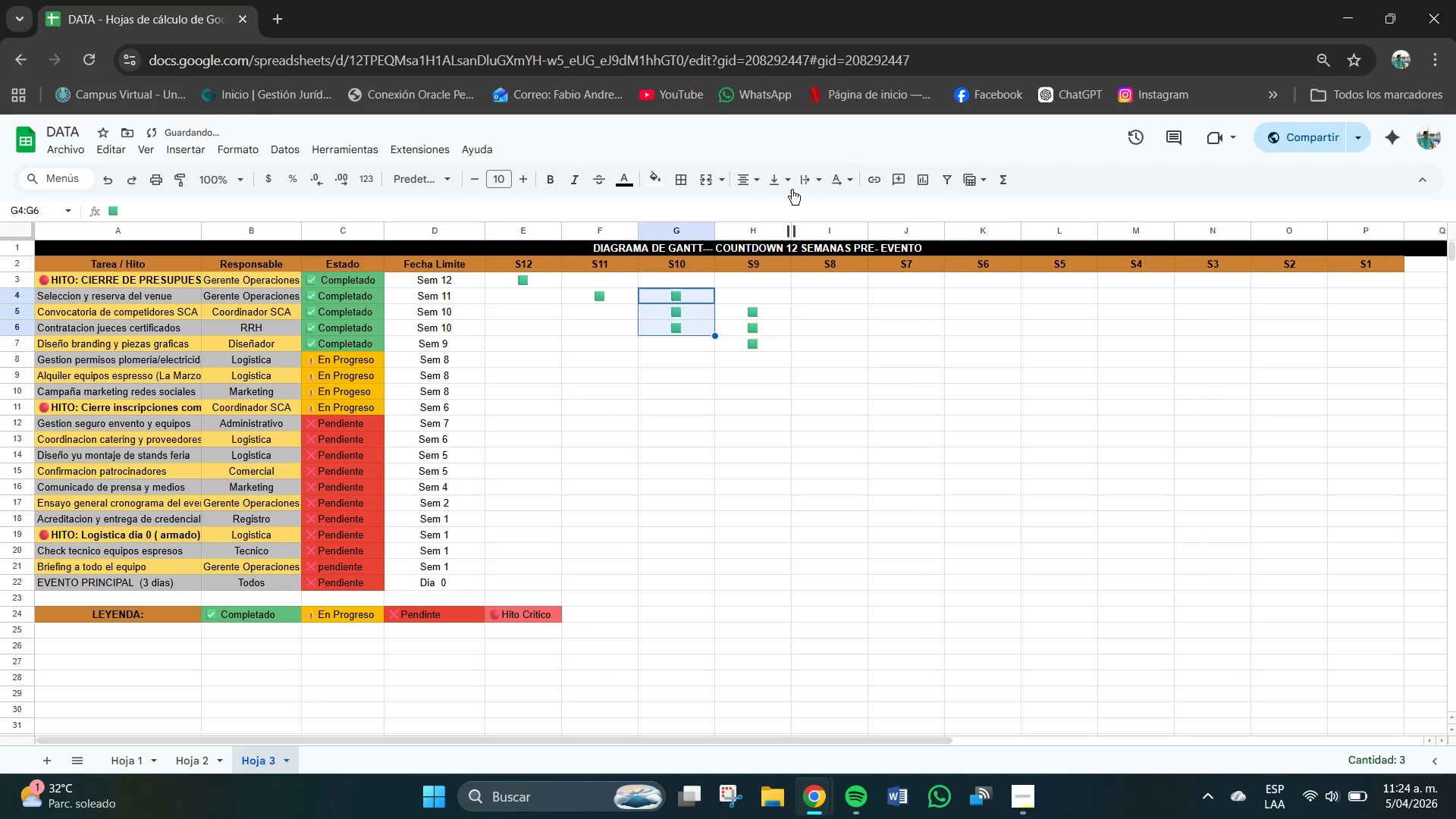 
left_click([785, 184])
 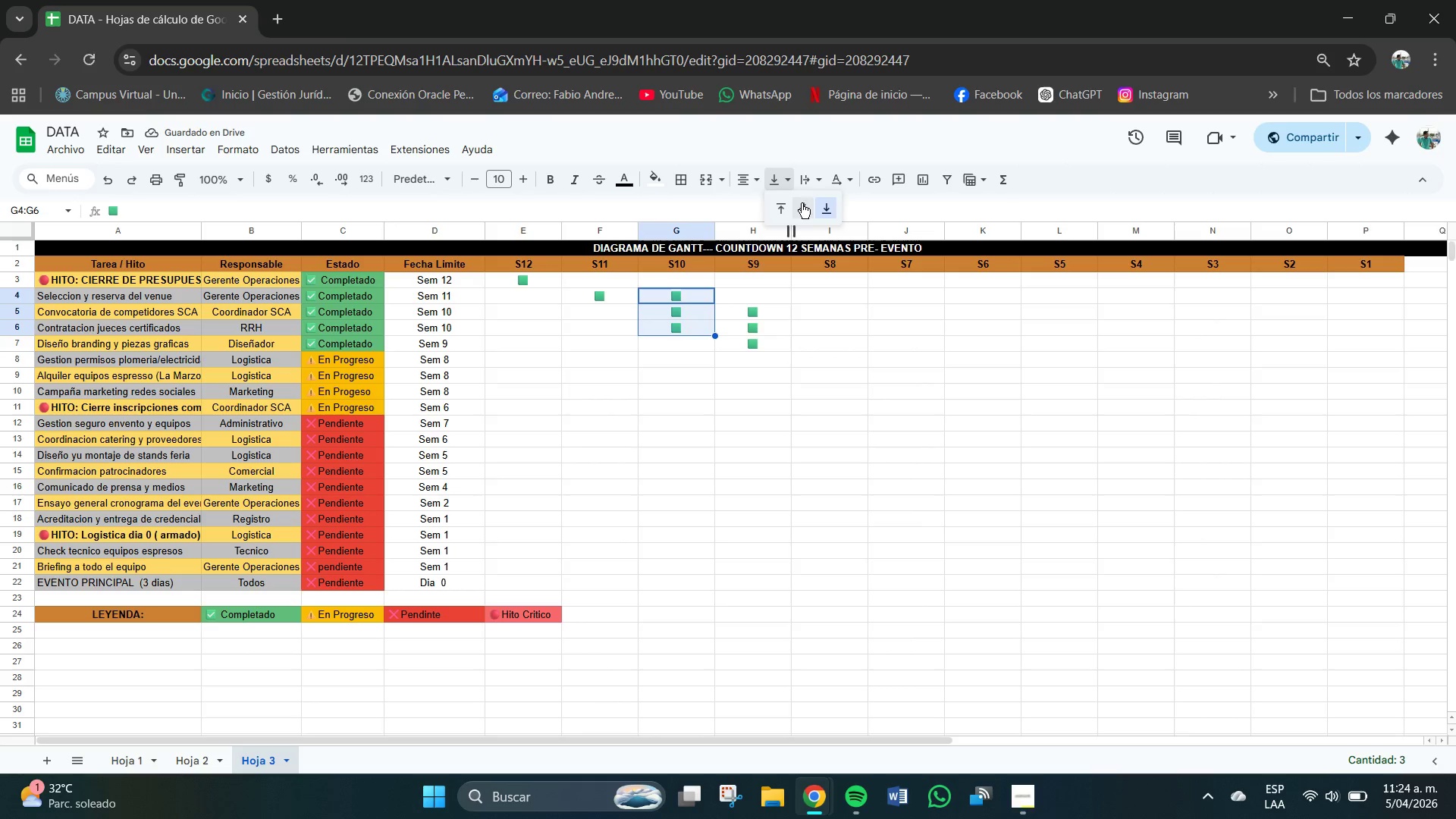 
left_click([803, 204])
 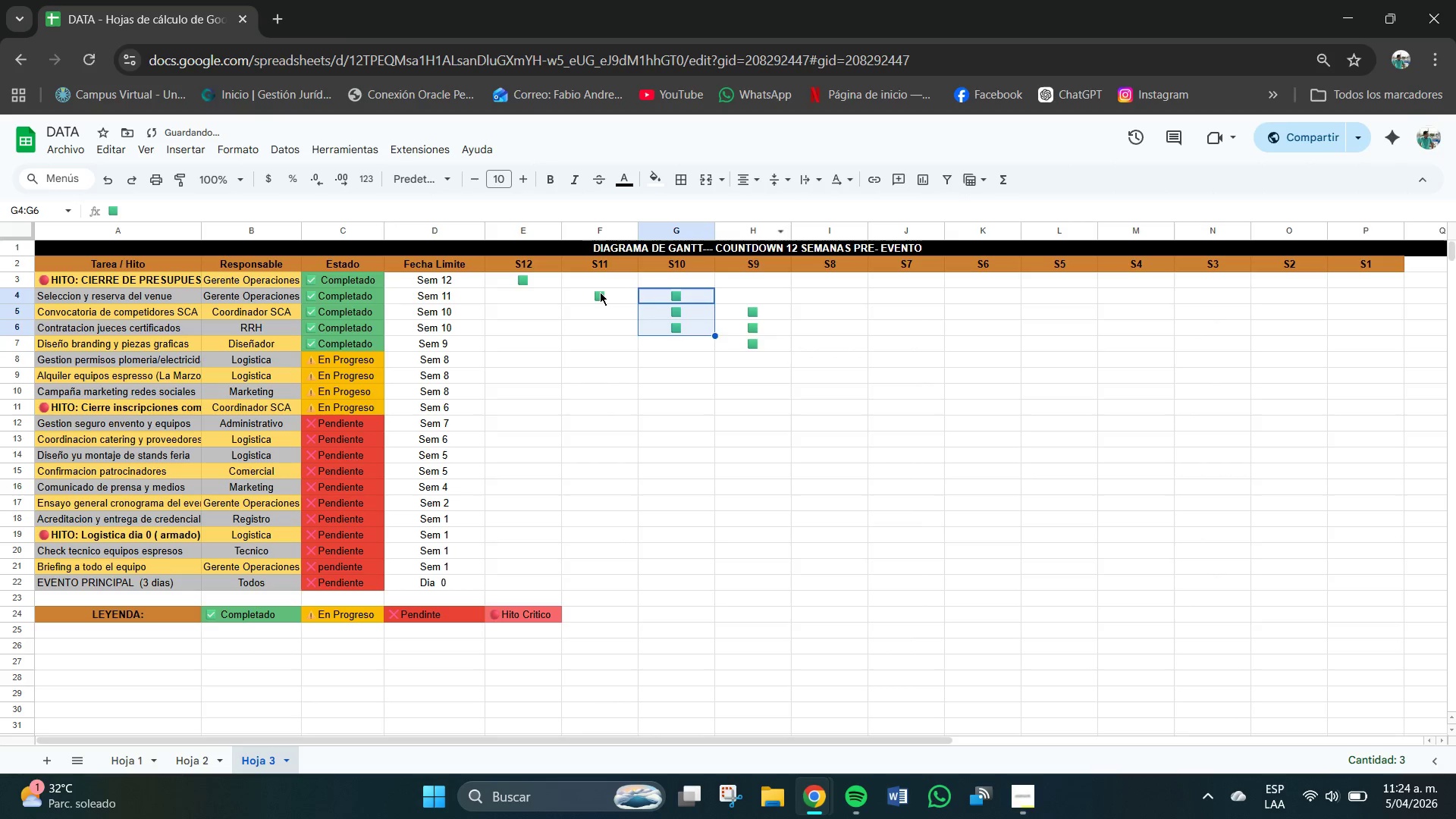 
left_click([600, 292])
 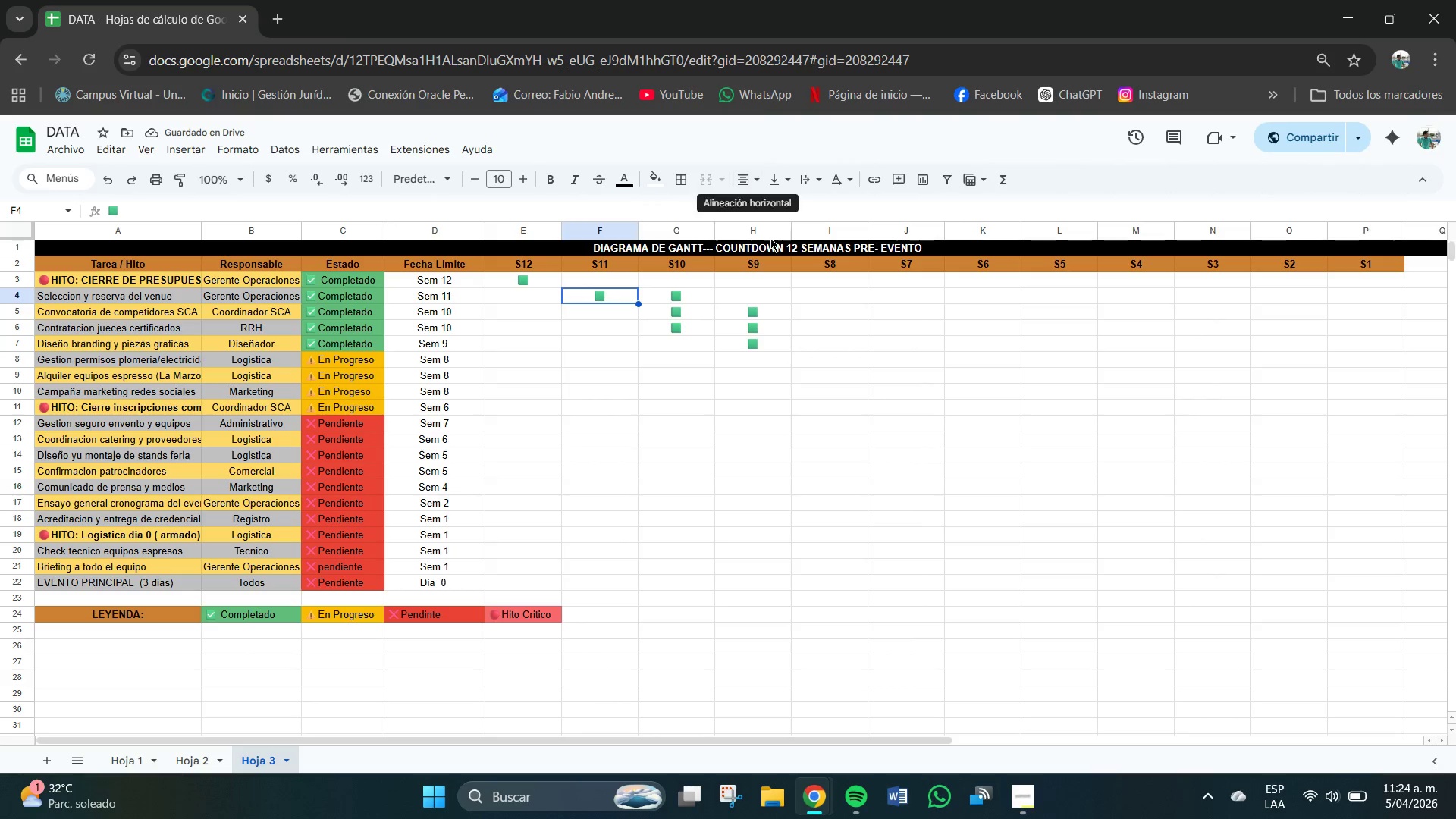 
left_click([781, 338])
 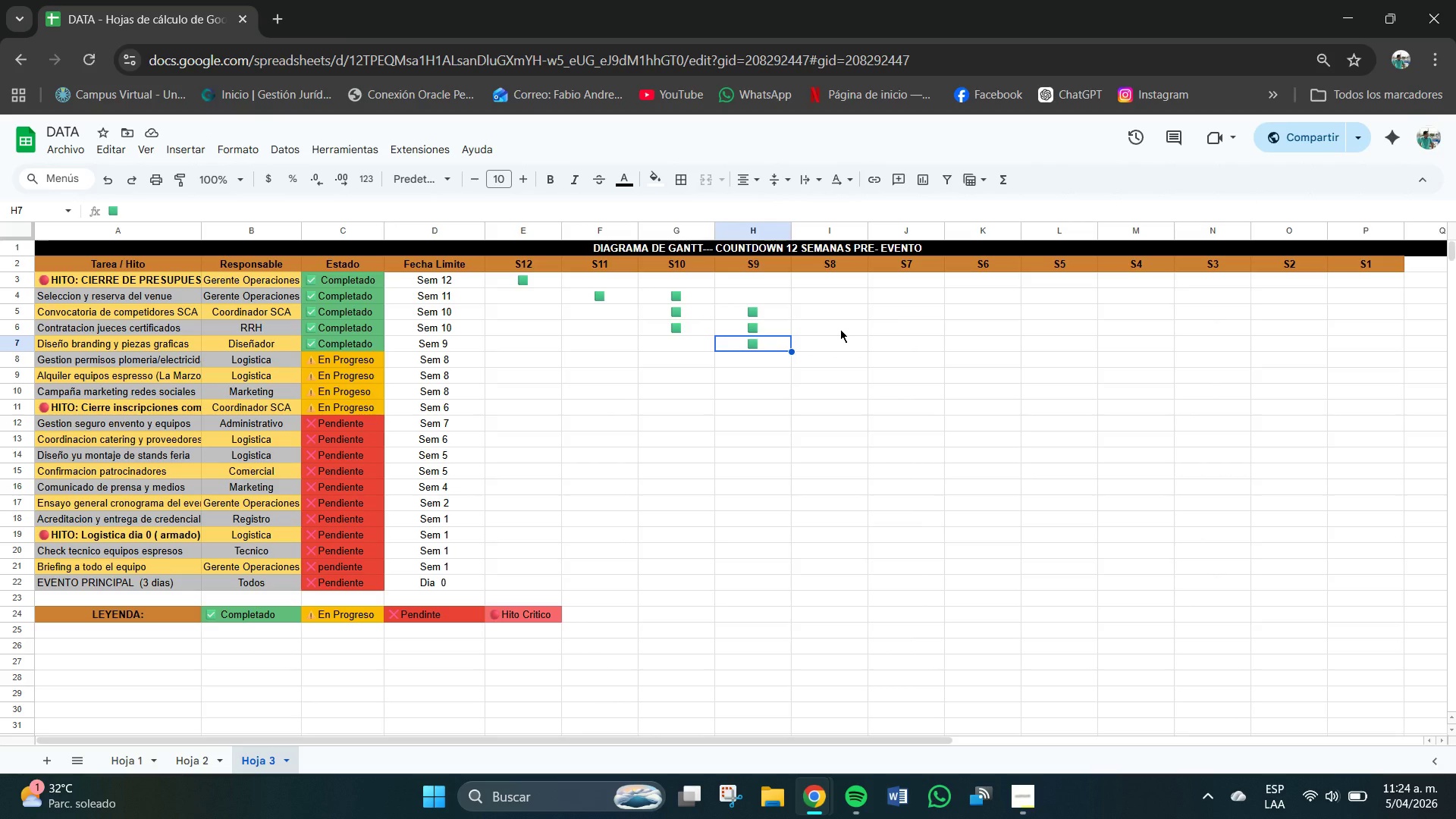 
wait(10.39)
 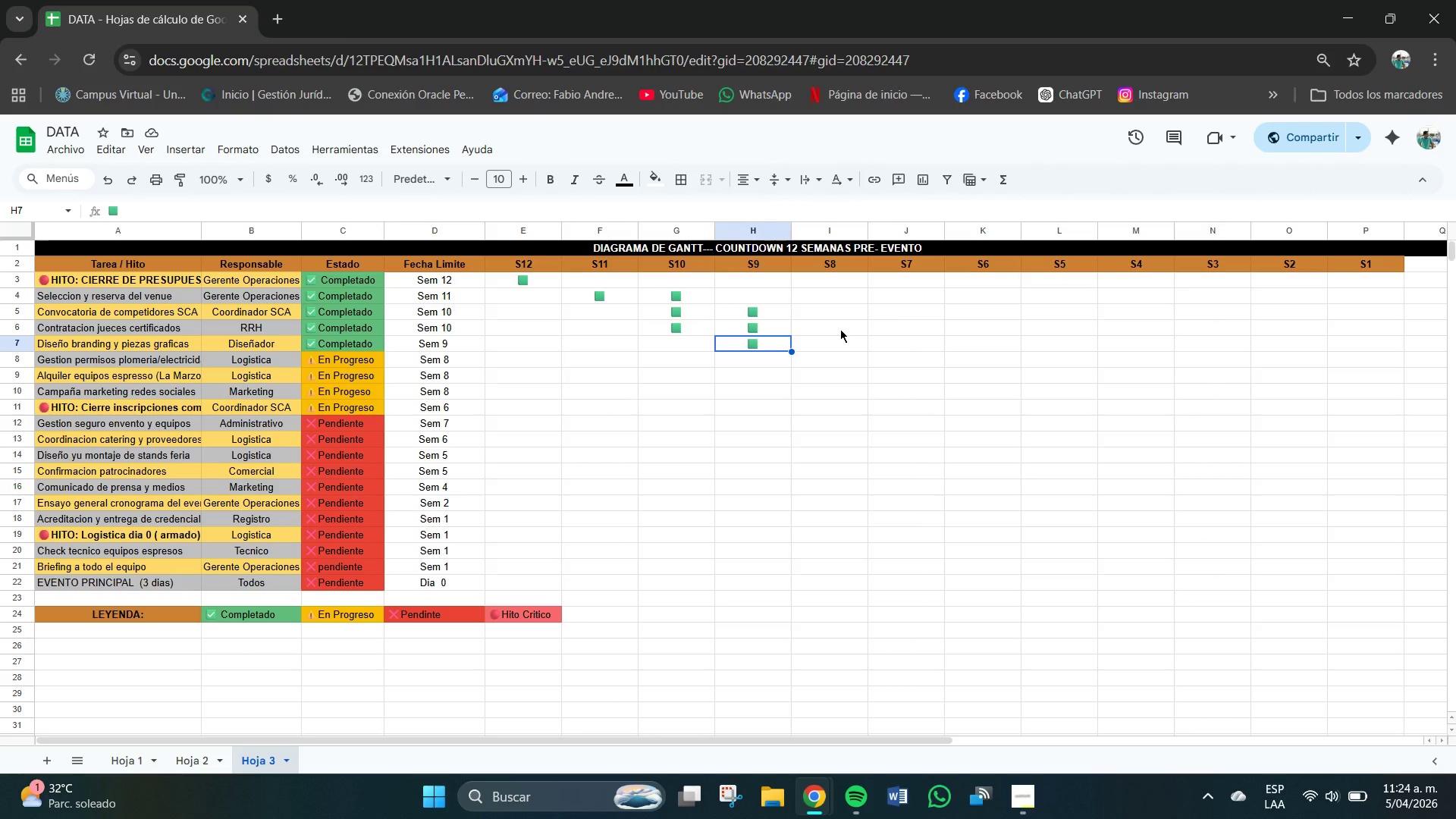 
double_click([833, 294])
 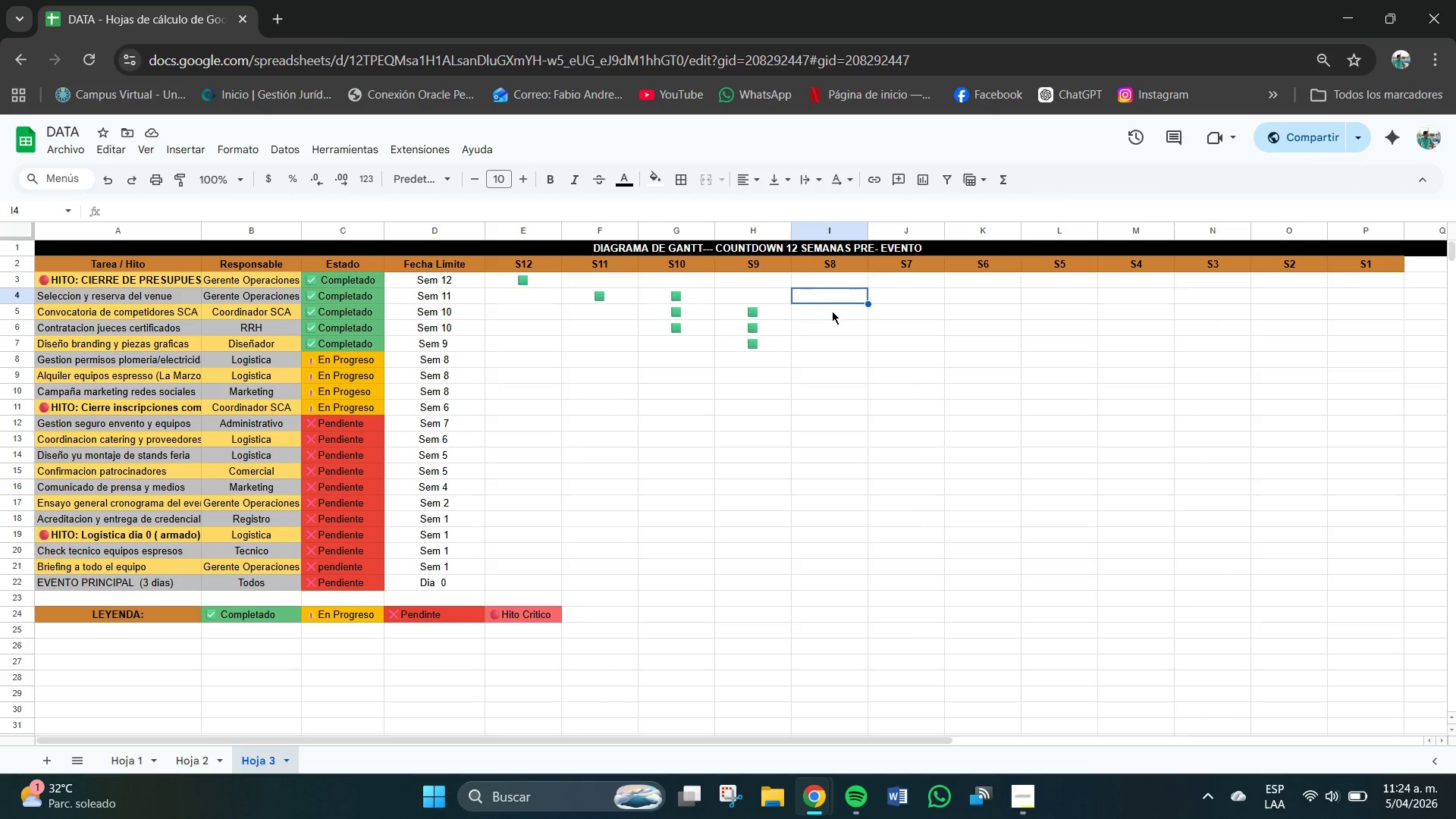 
triple_click([832, 312])
 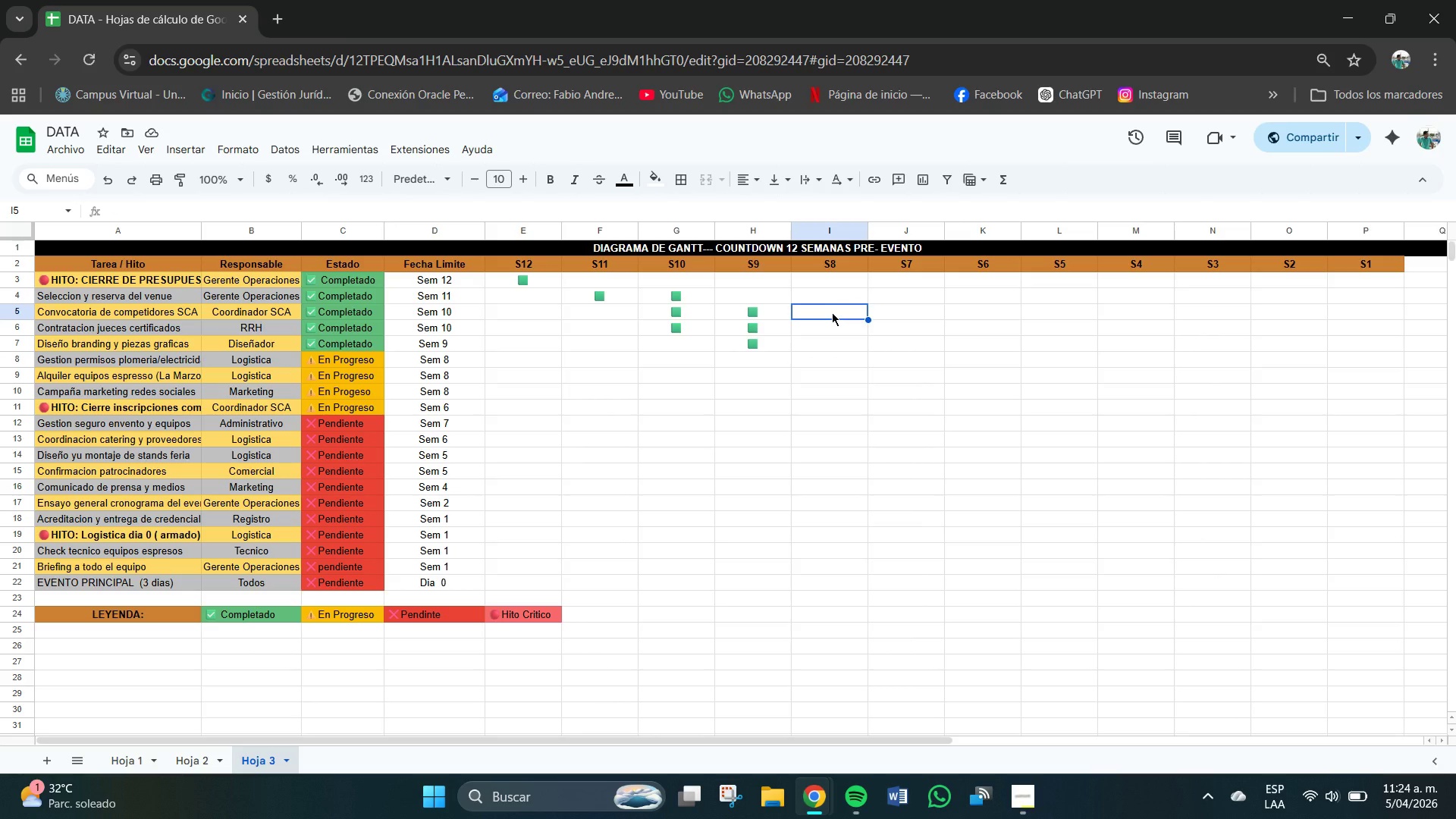 
hold_key(key=ShiftLeft, duration=0.61)
 